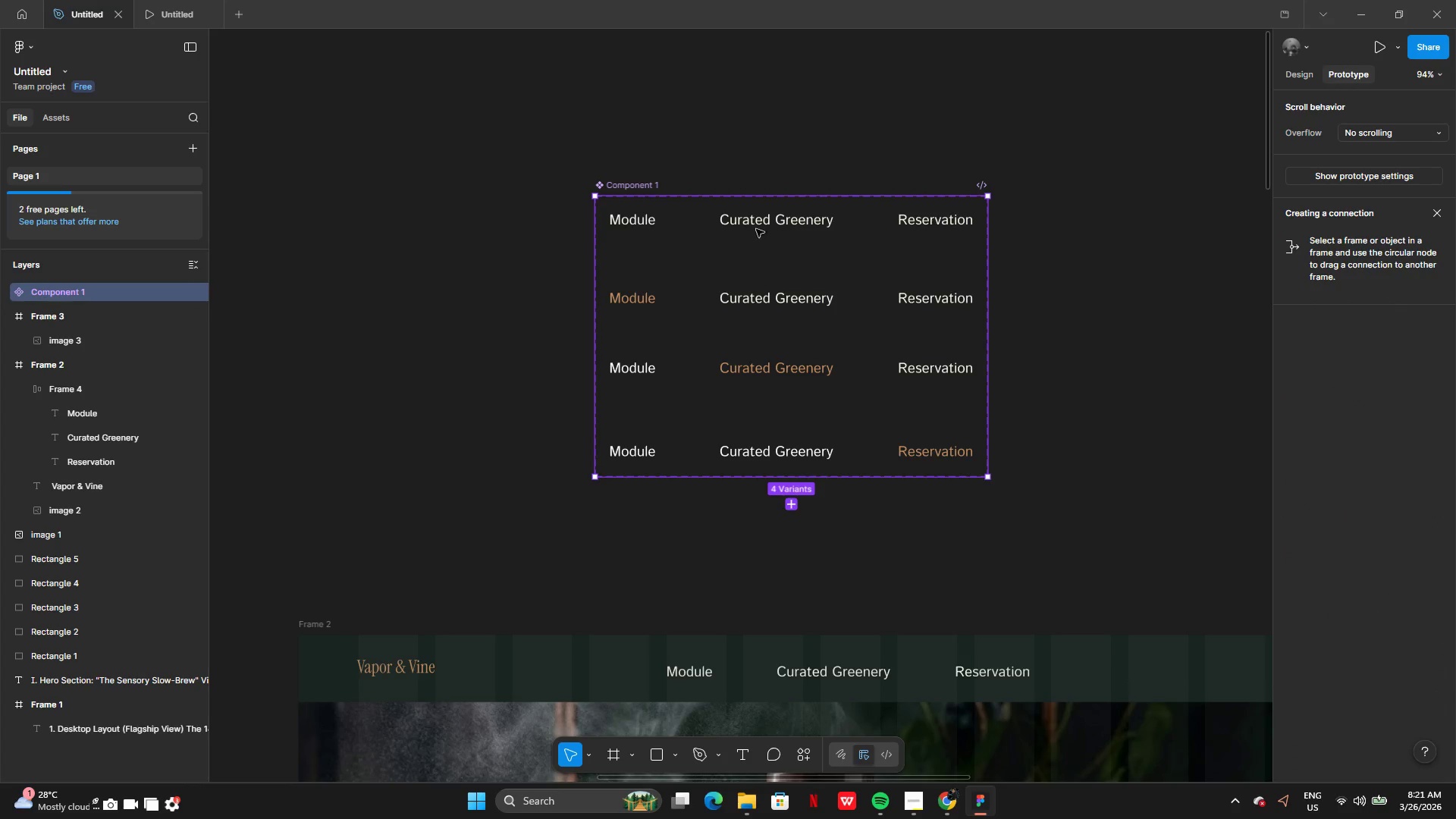 
left_click([744, 226])
 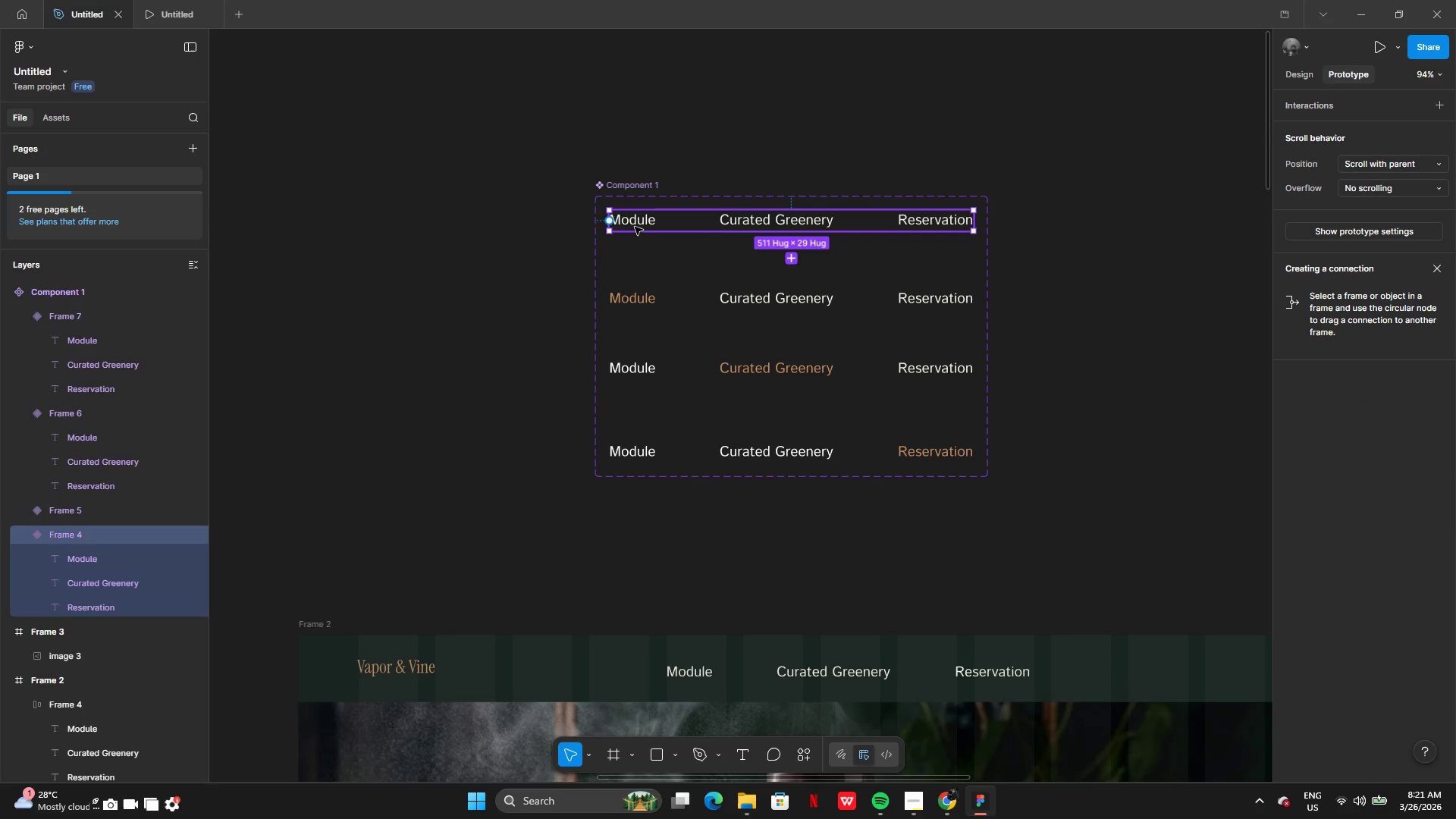 
left_click([633, 227])
 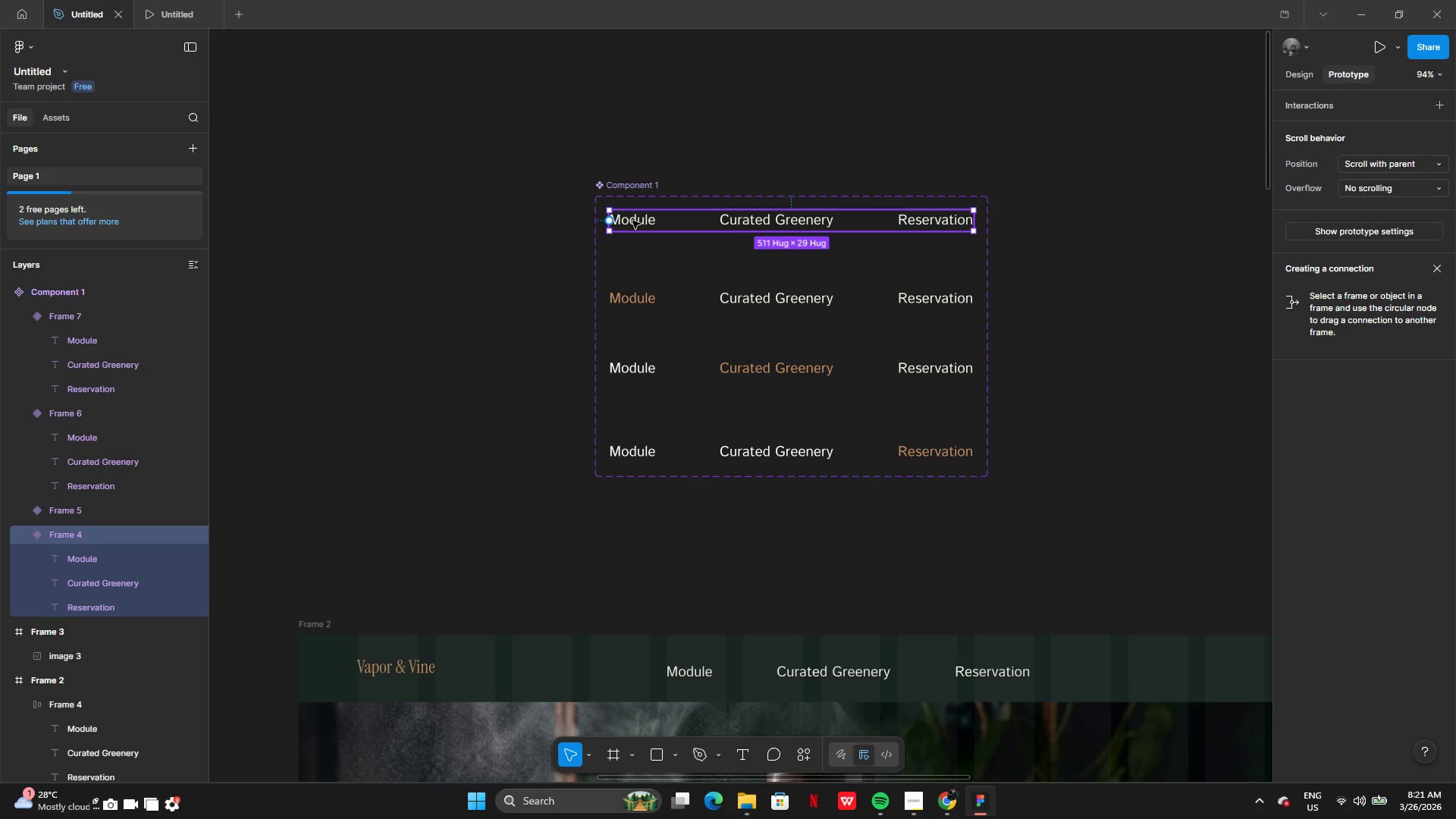 
triple_click([632, 221])
 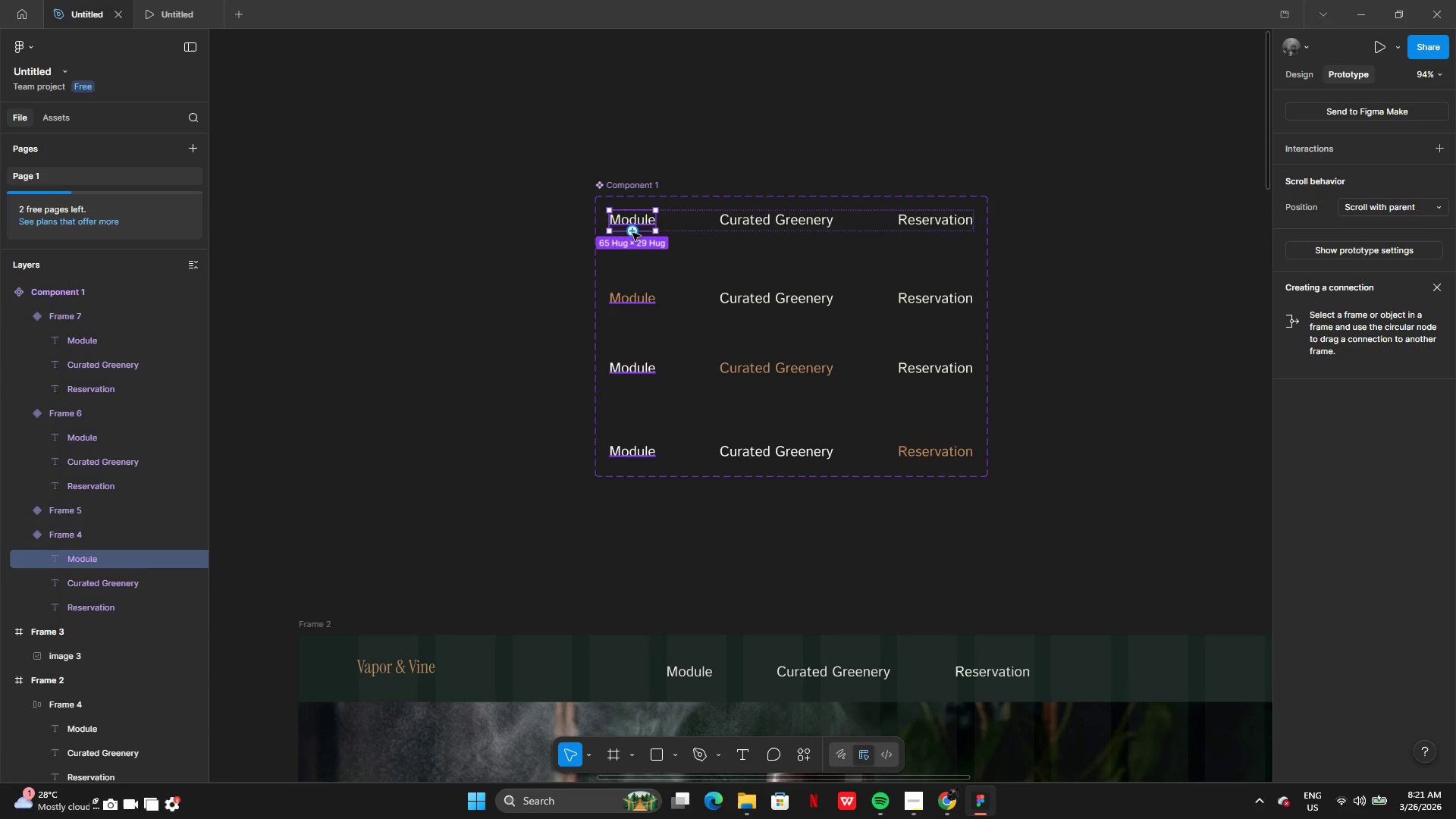 
left_click_drag(start_coordinate=[632, 233], to_coordinate=[772, 299])
 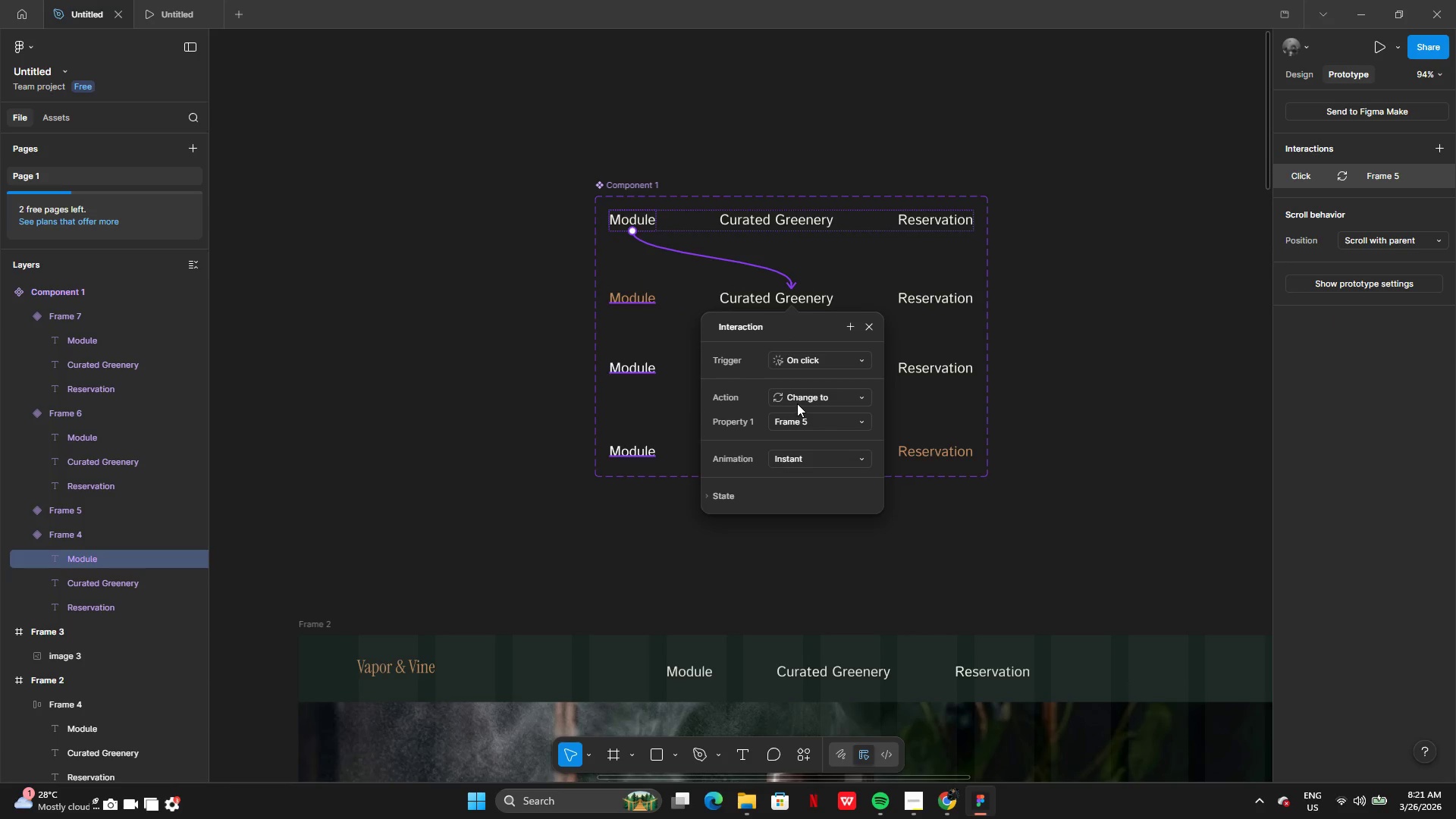 
mouse_move([808, 466])
 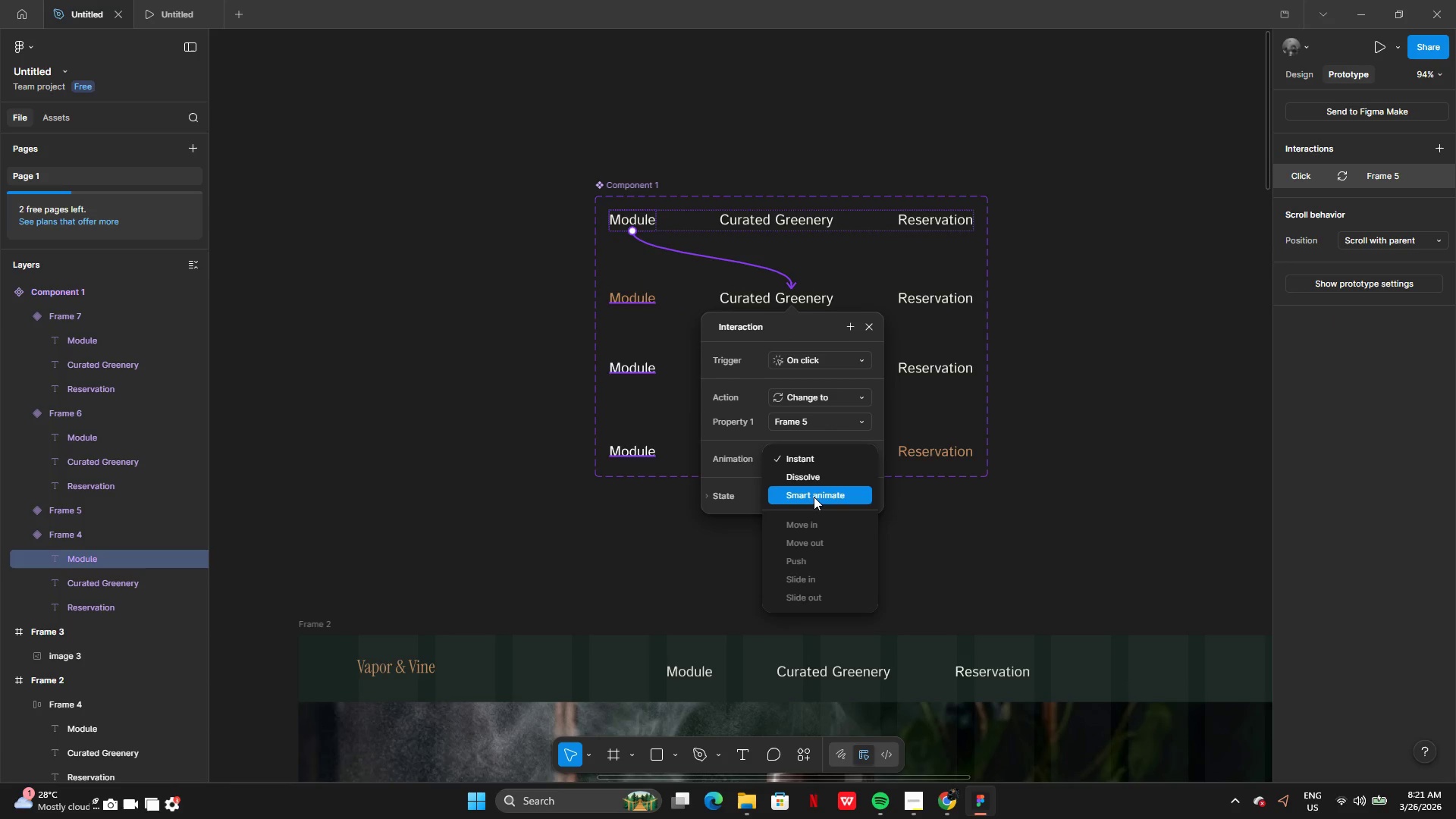 
left_click([814, 497])
 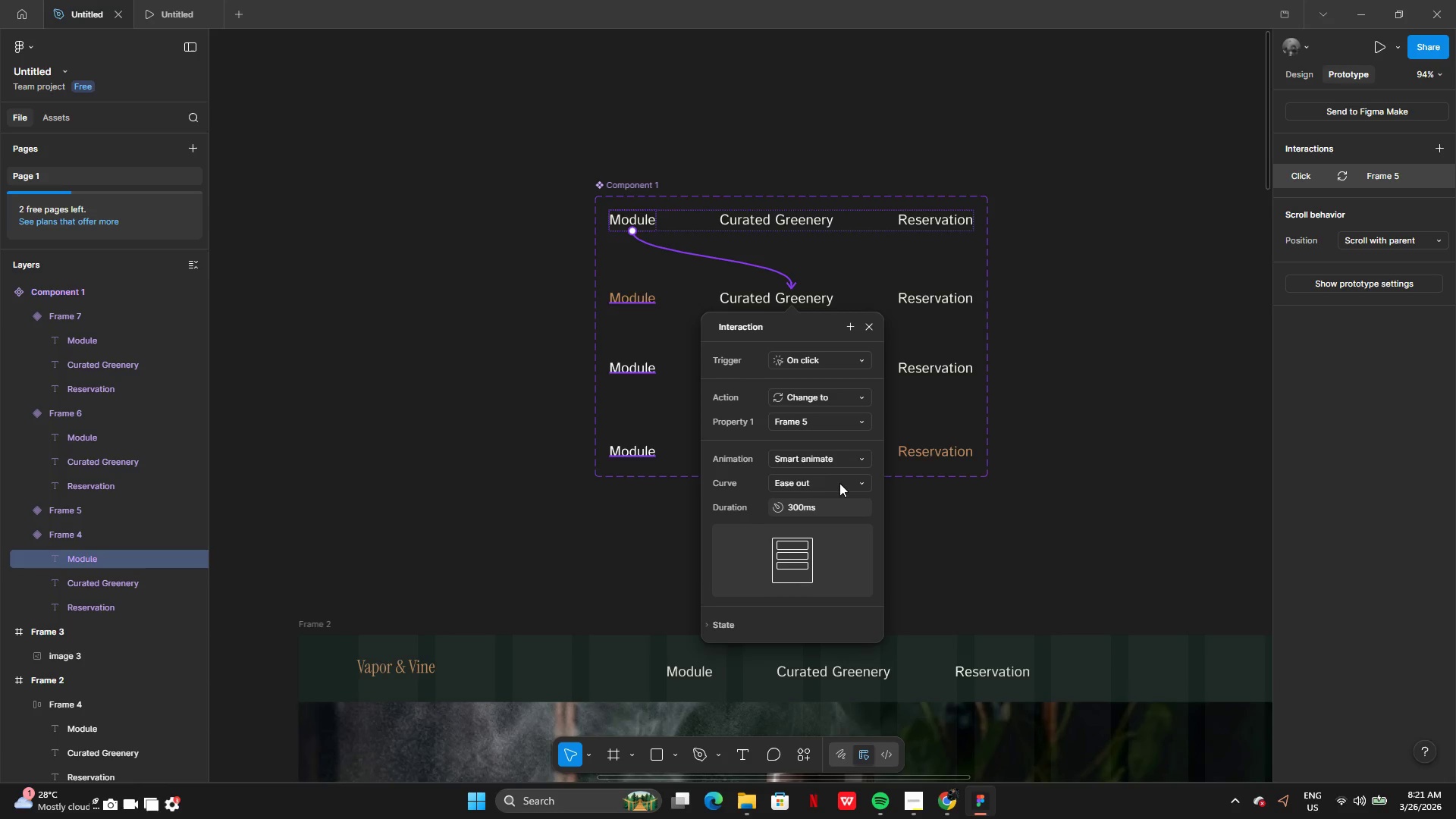 
wait(8.31)
 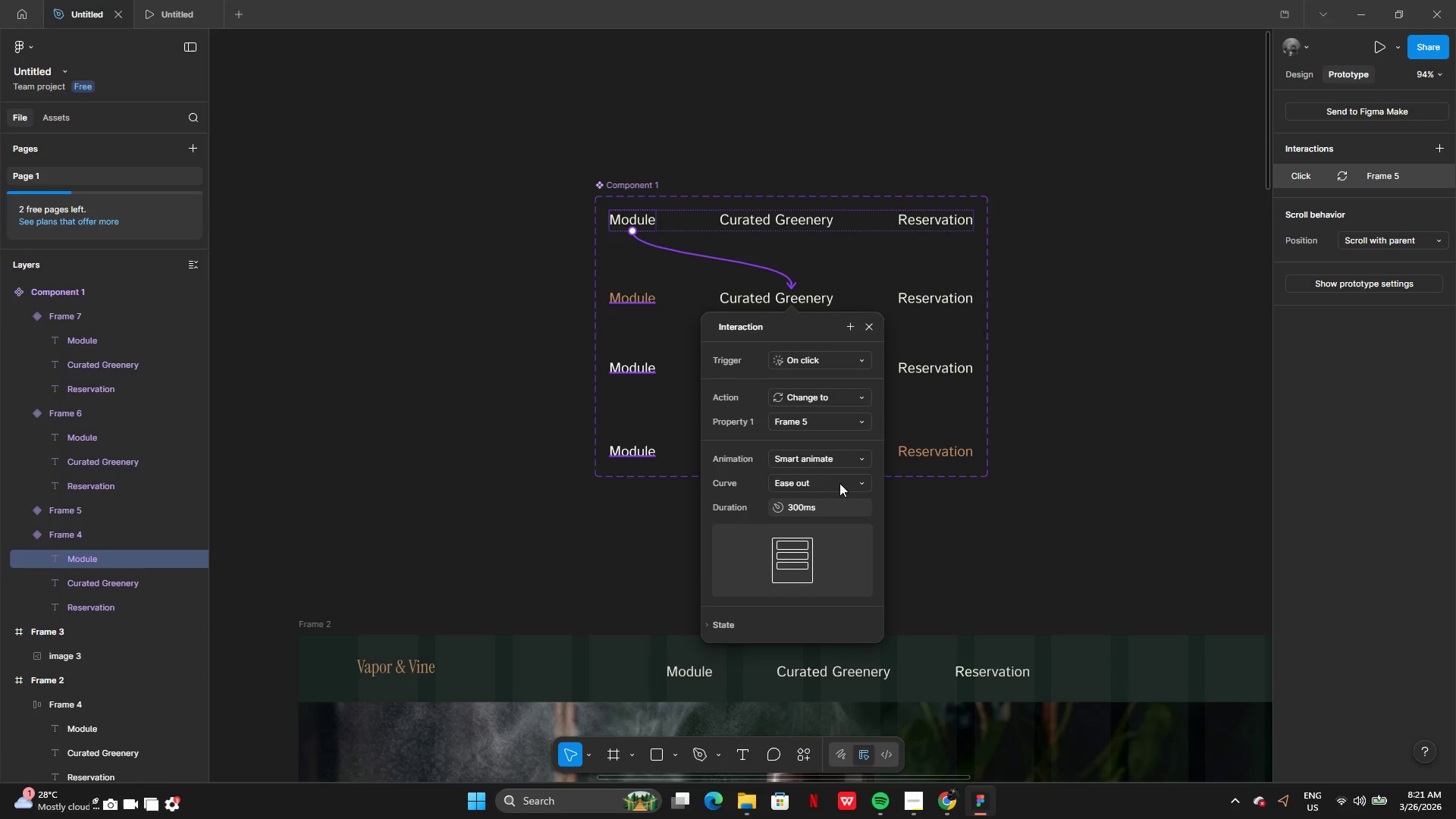 
left_click([796, 512])
 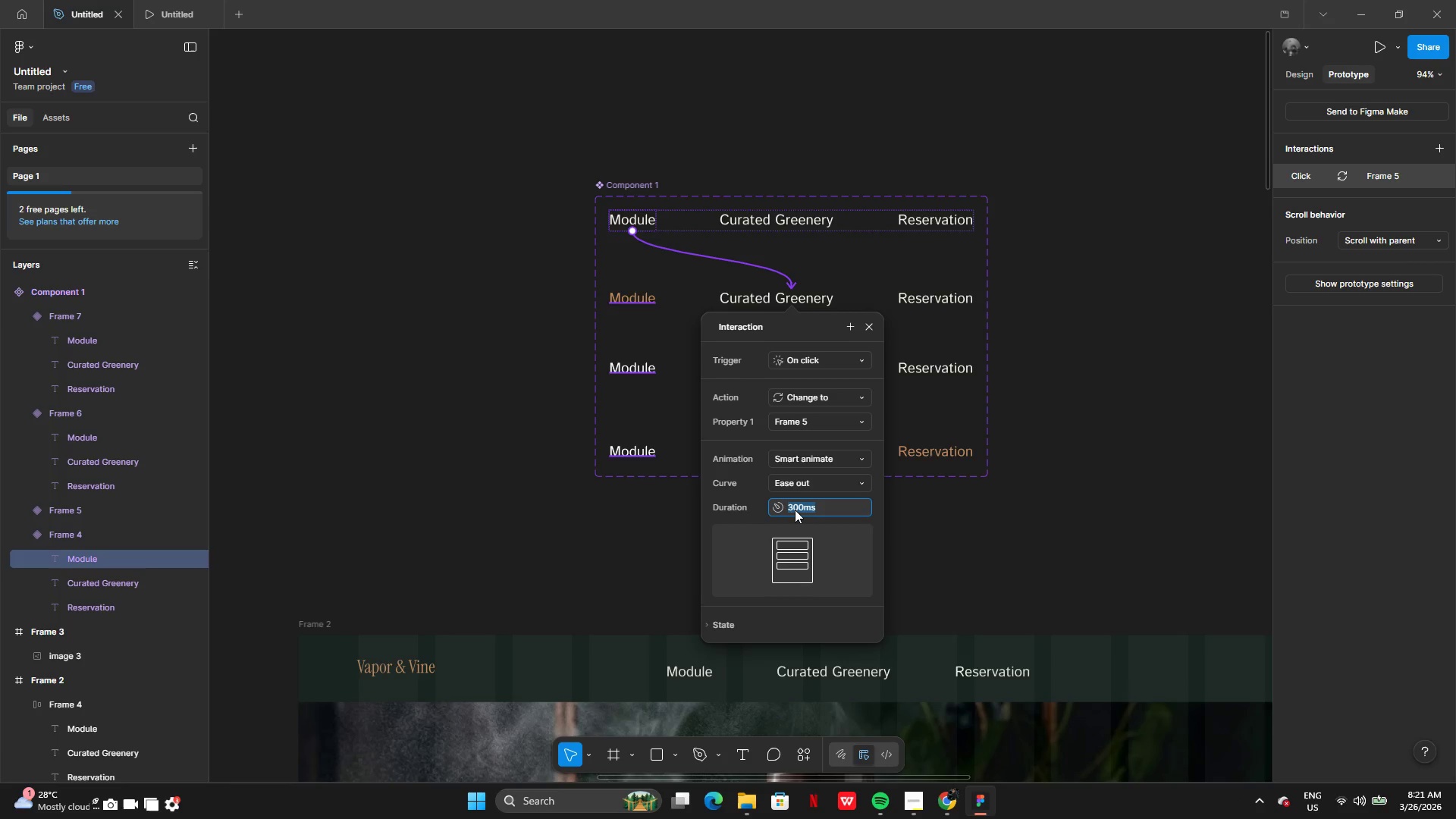 
left_click([795, 510])
 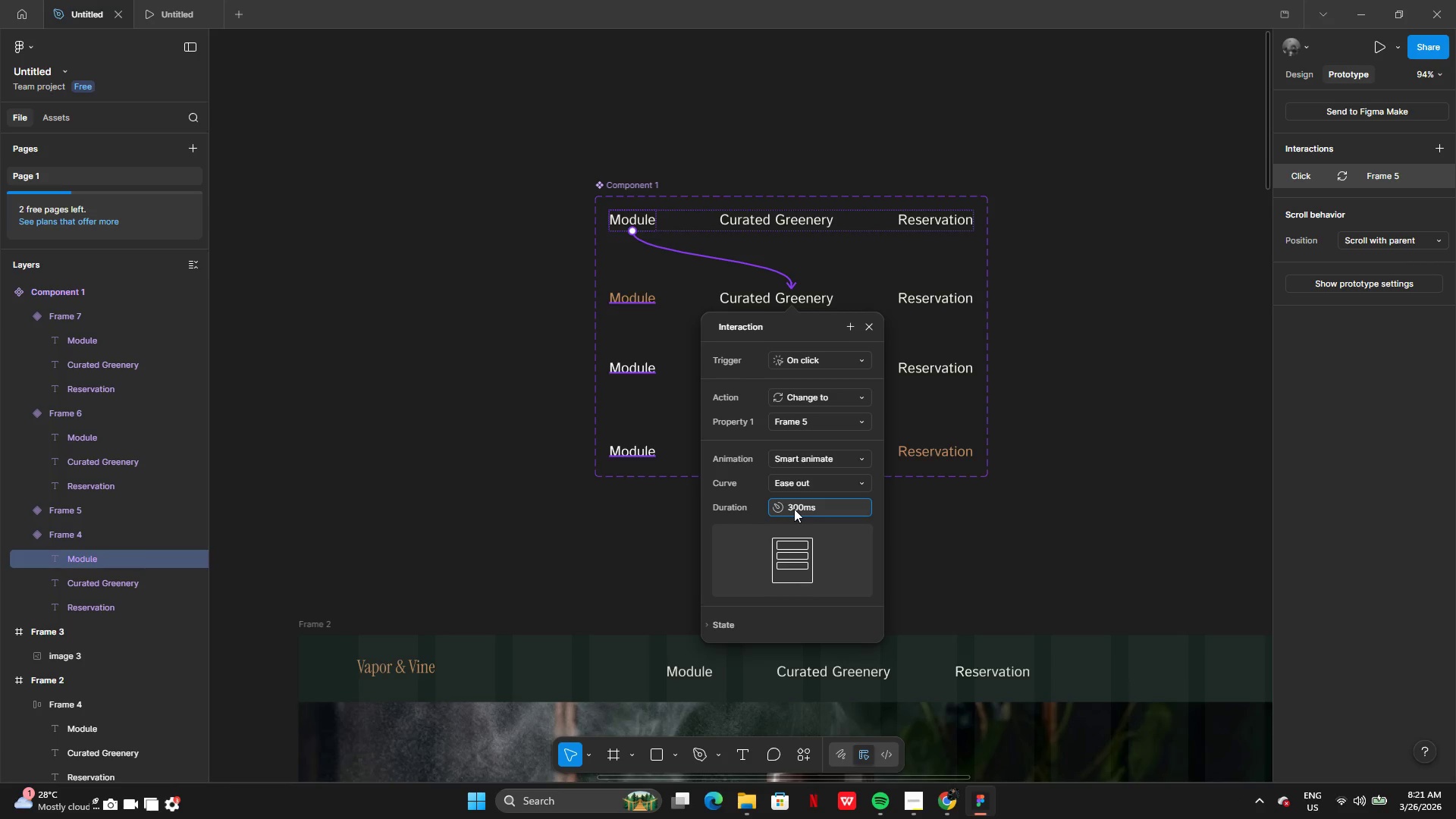 
key(Backspace)
 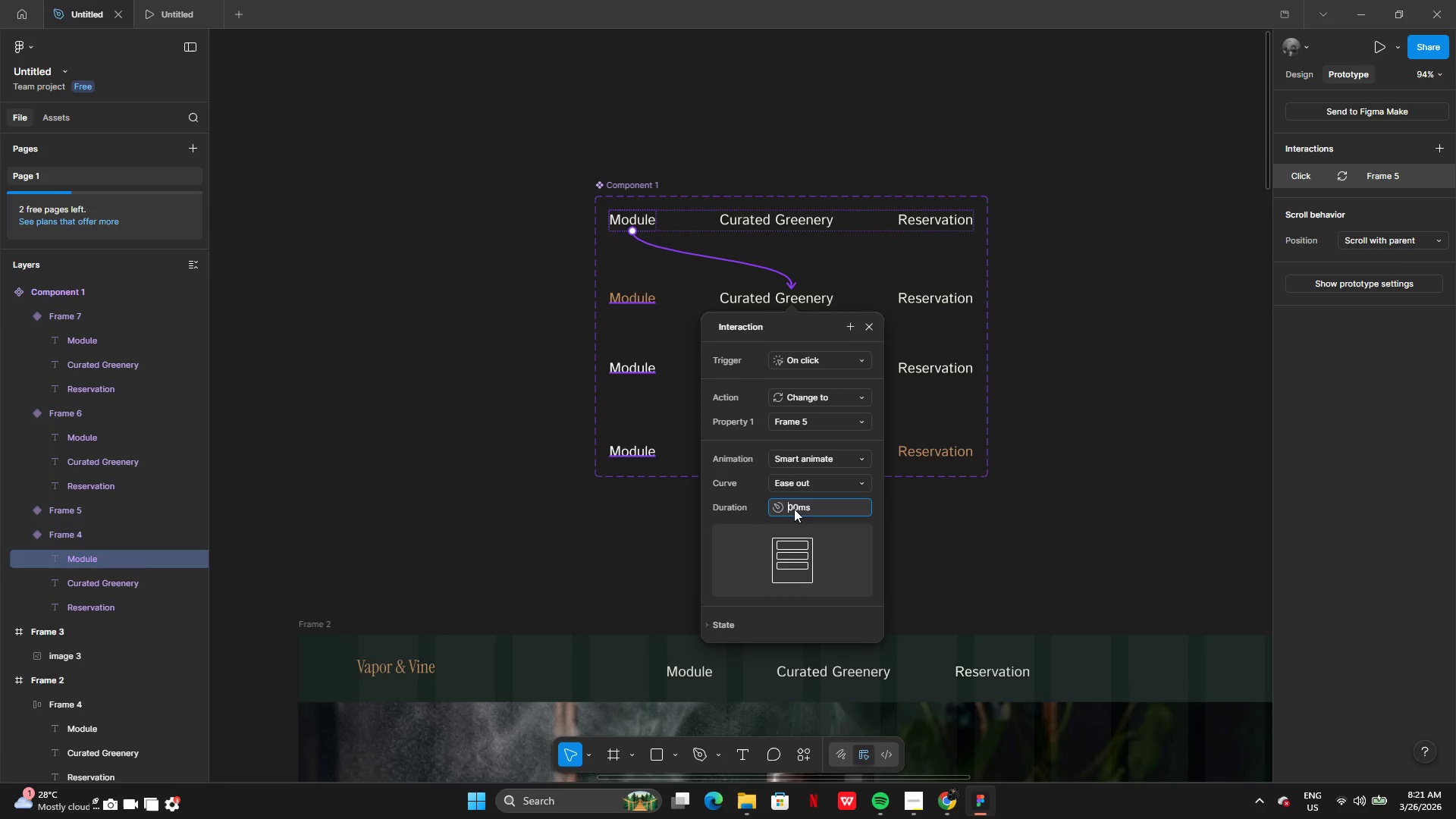 
key(Backspace)
 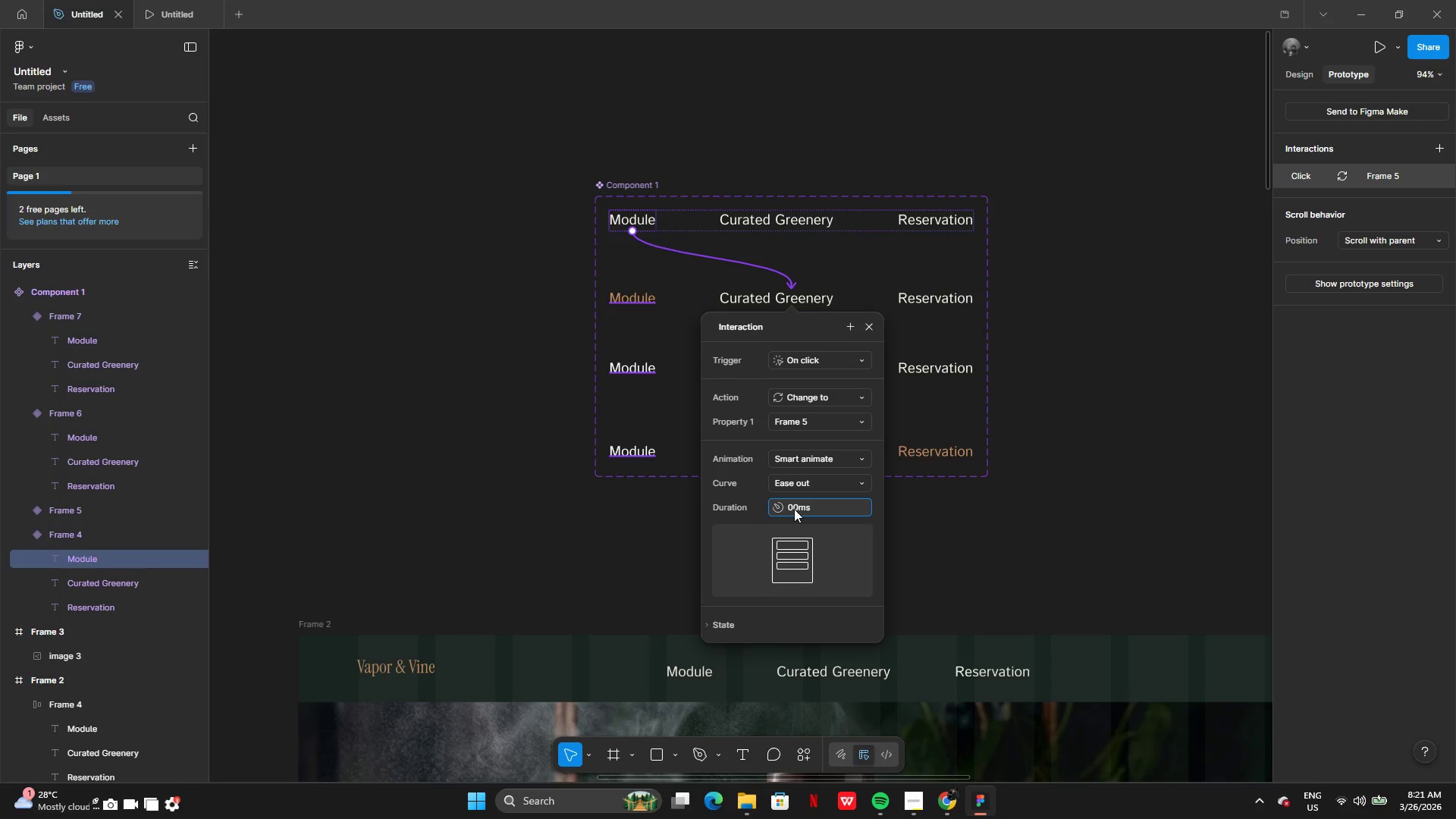 
key(2)
 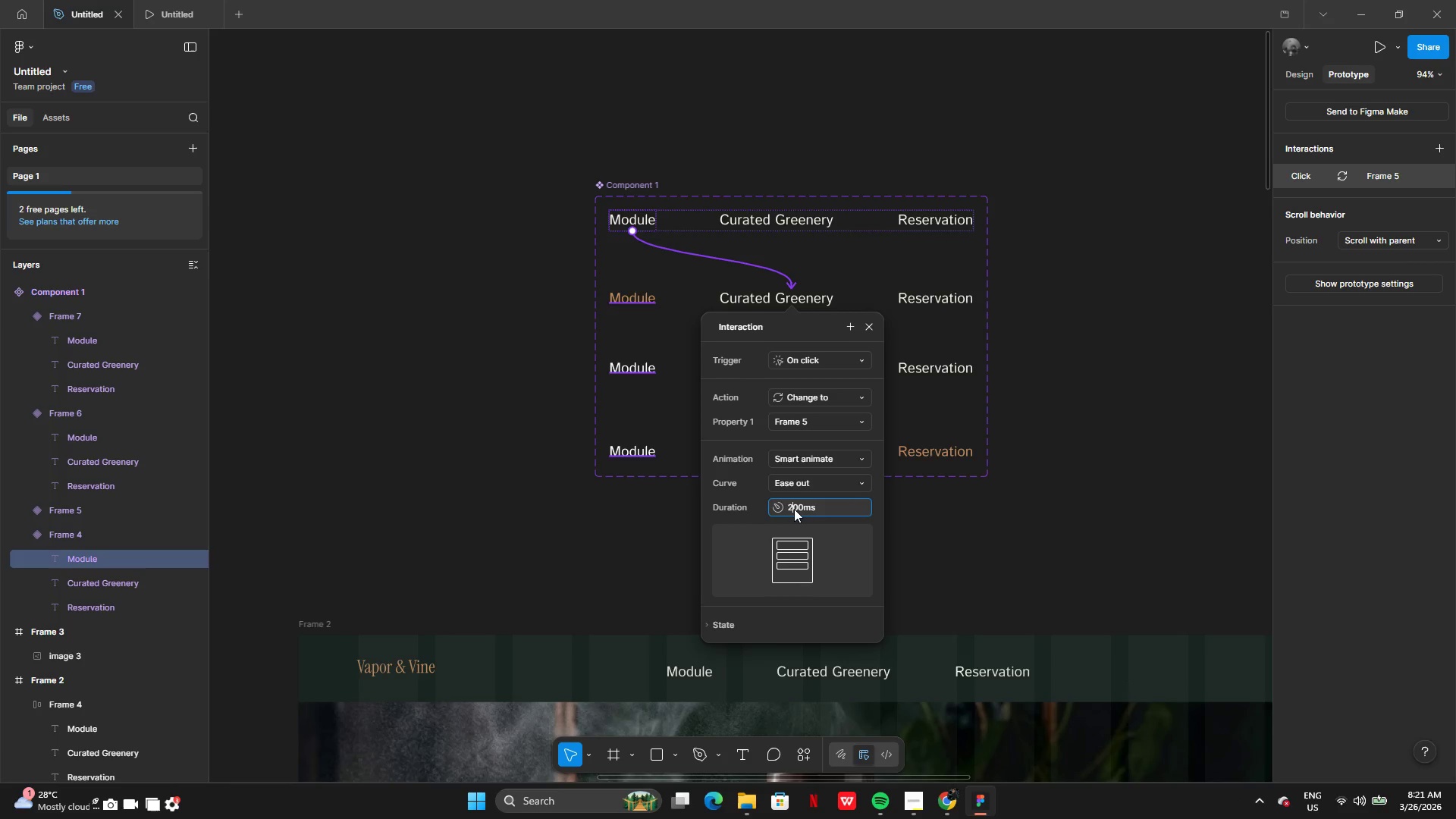 
key(Enter)
 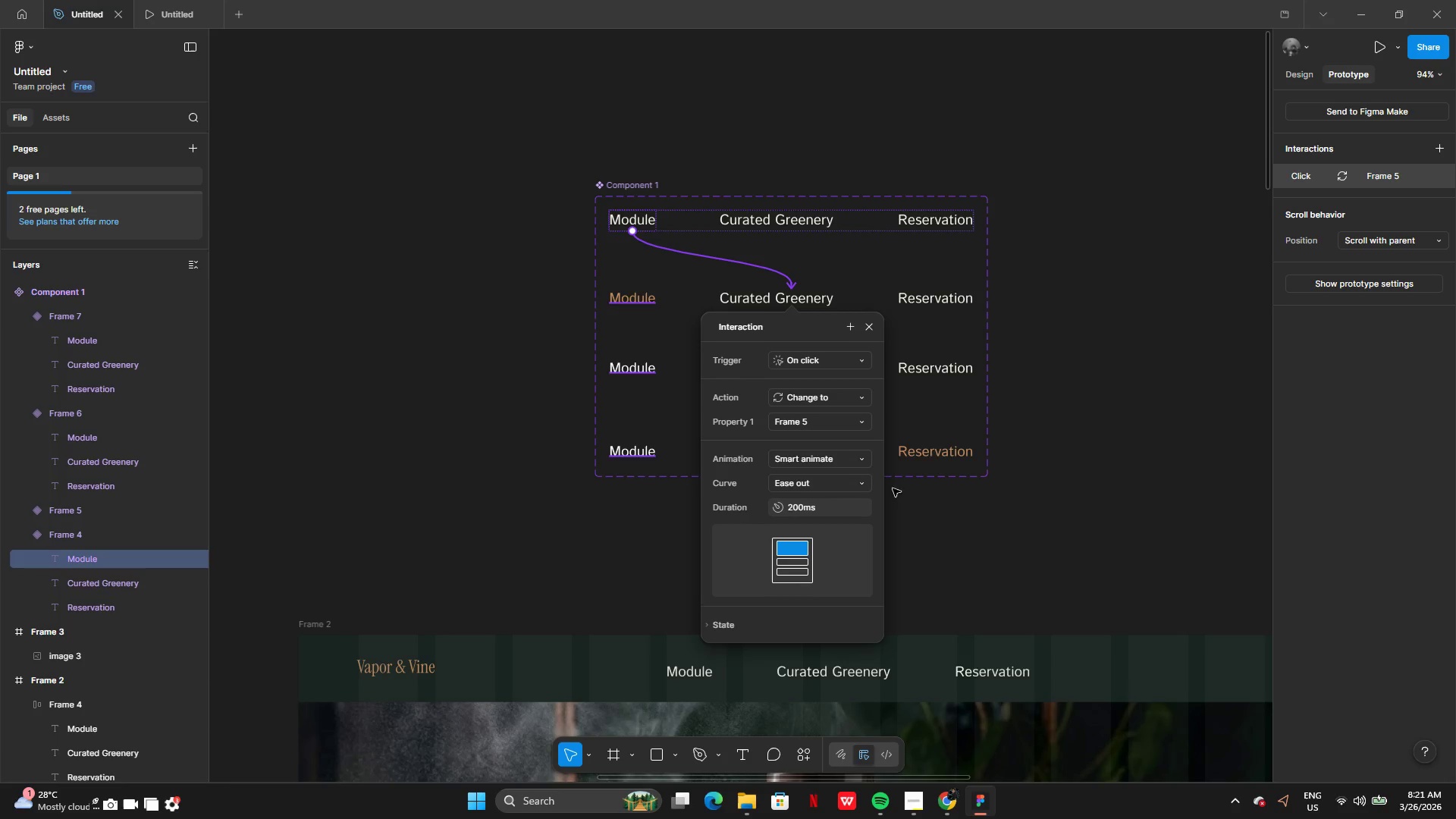 
left_click([930, 518])
 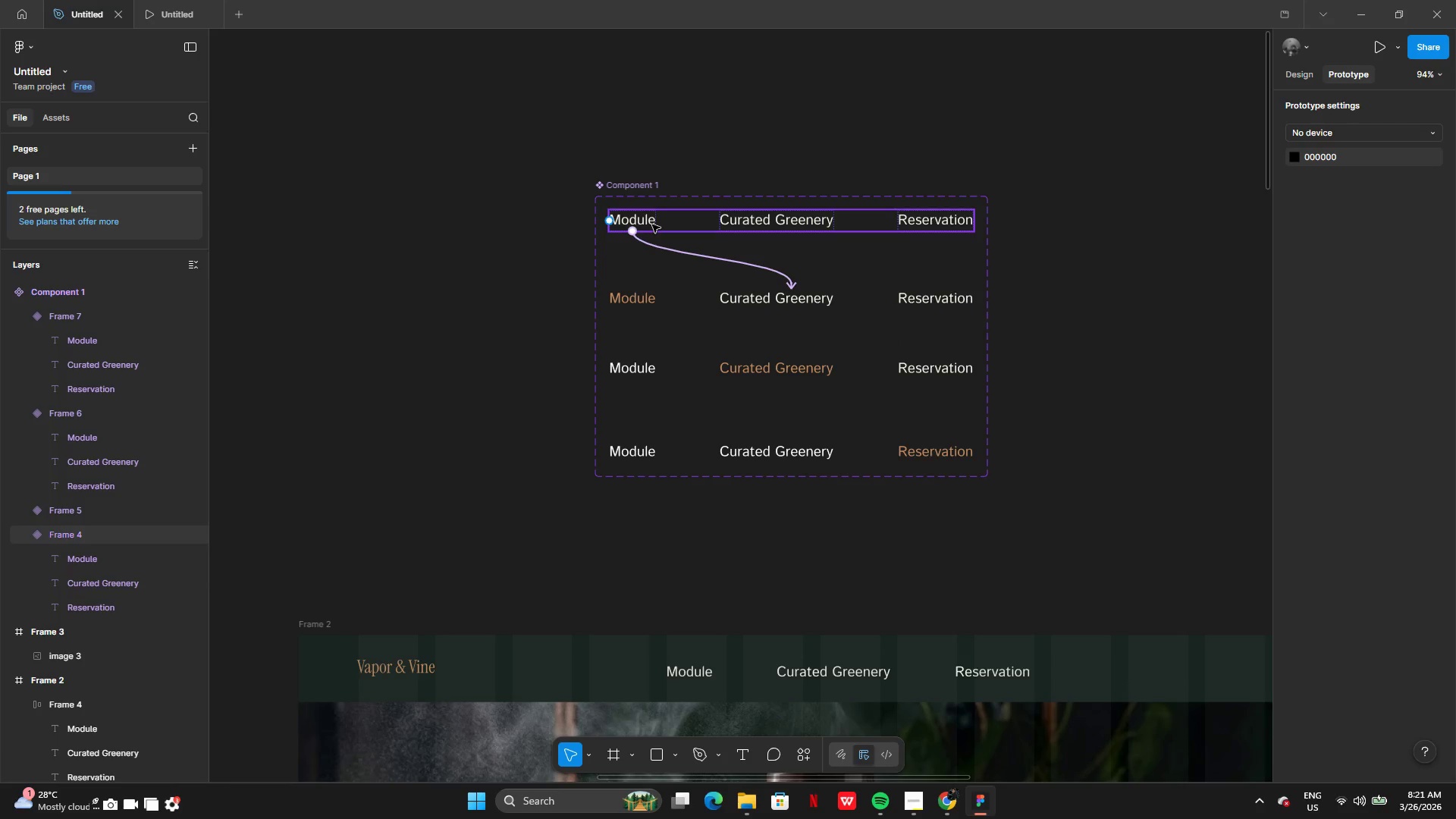 
wait(12.12)
 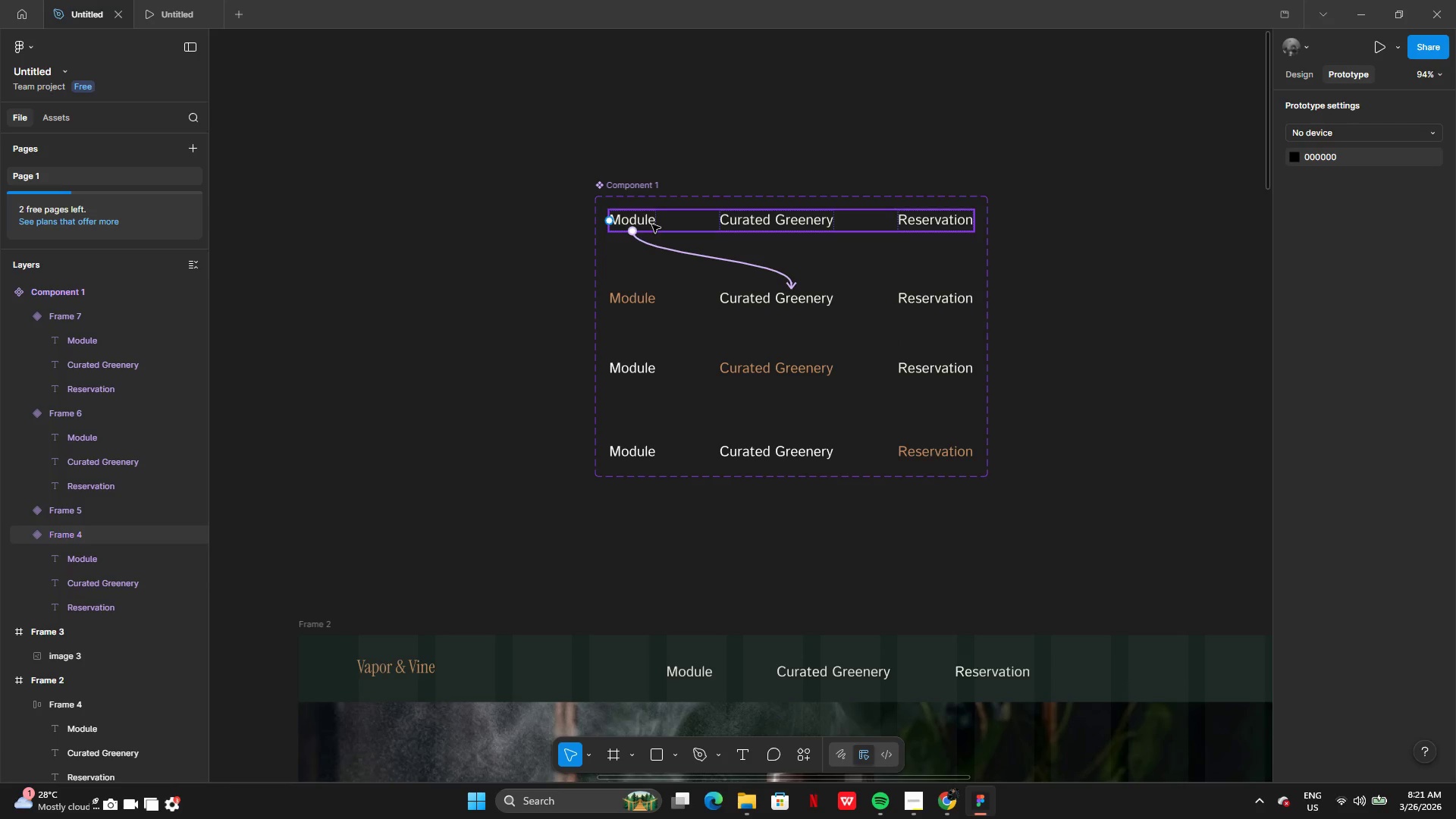 
left_click_drag(start_coordinate=[794, 310], to_coordinate=[789, 375])
 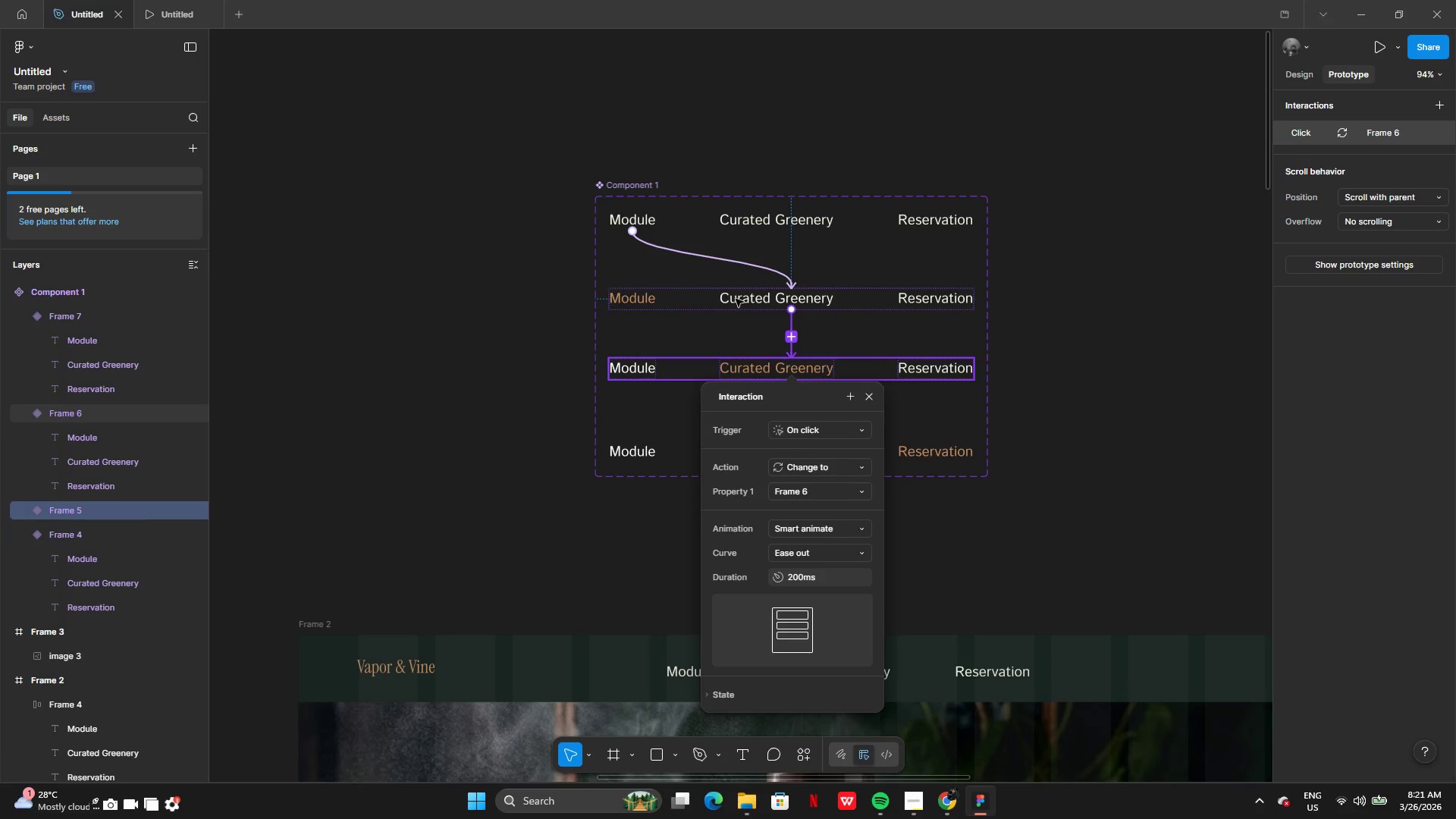 
wait(12.88)
 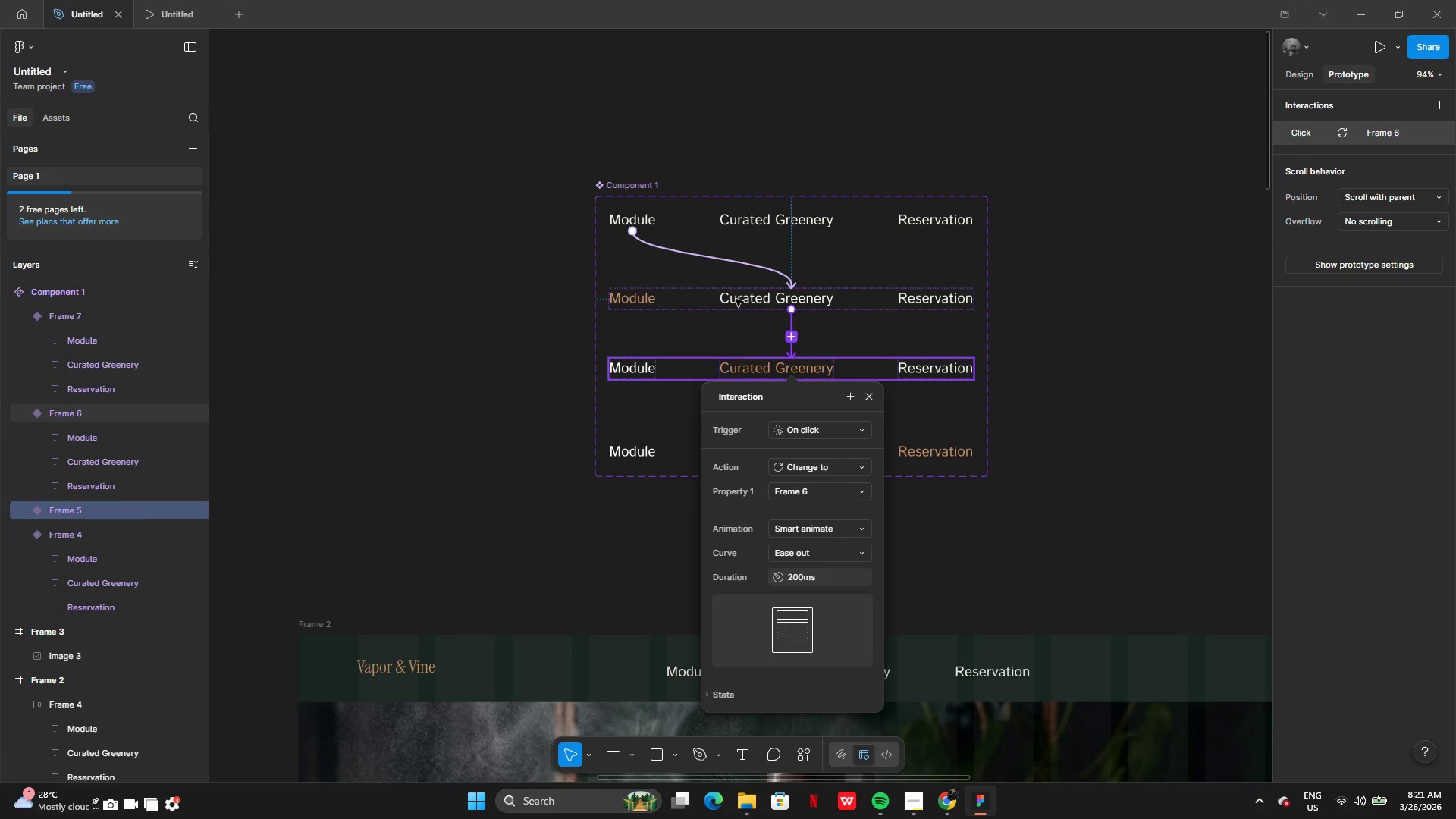 
left_click([790, 377])
 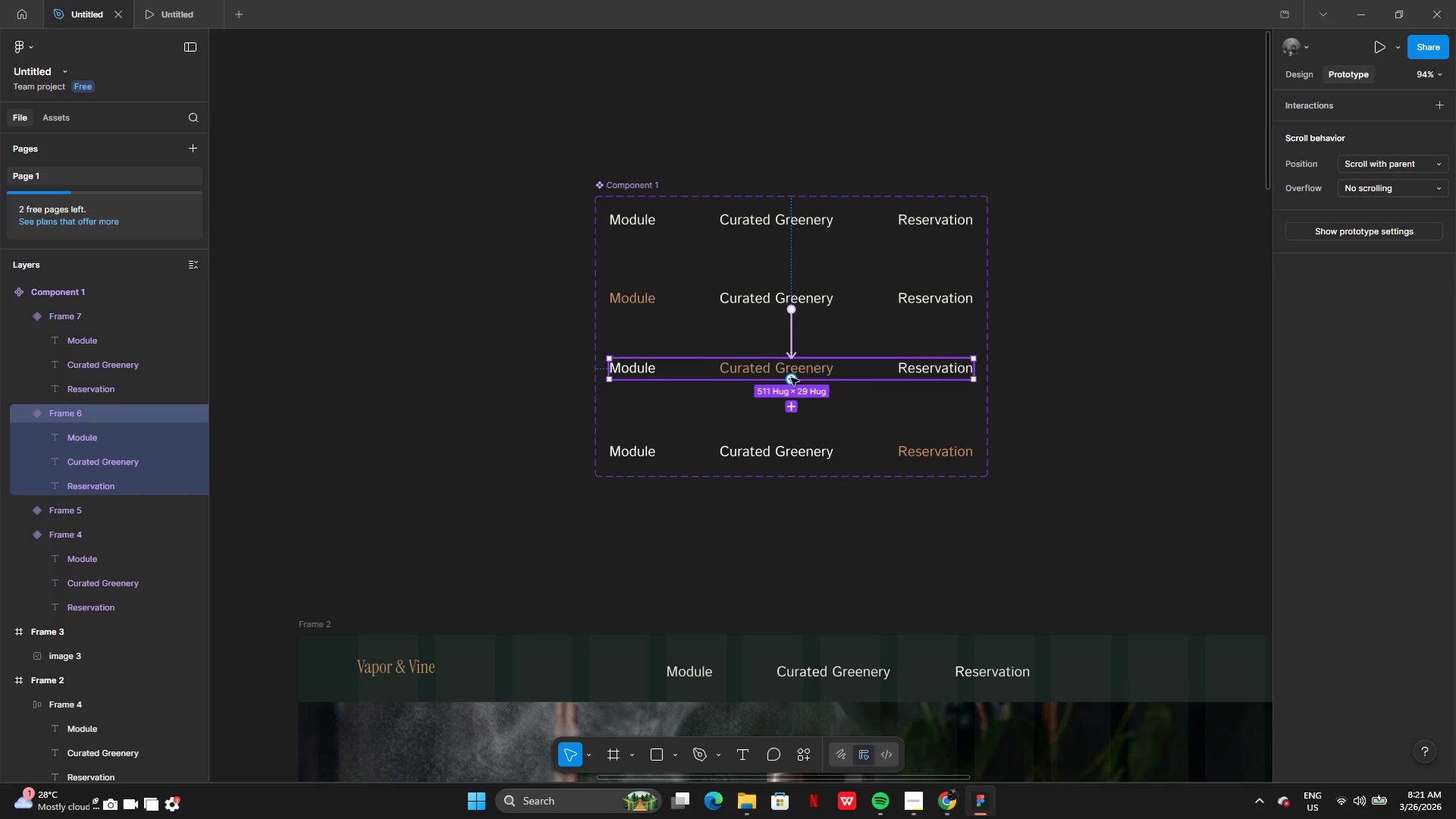 
left_click_drag(start_coordinate=[792, 378], to_coordinate=[936, 466])
 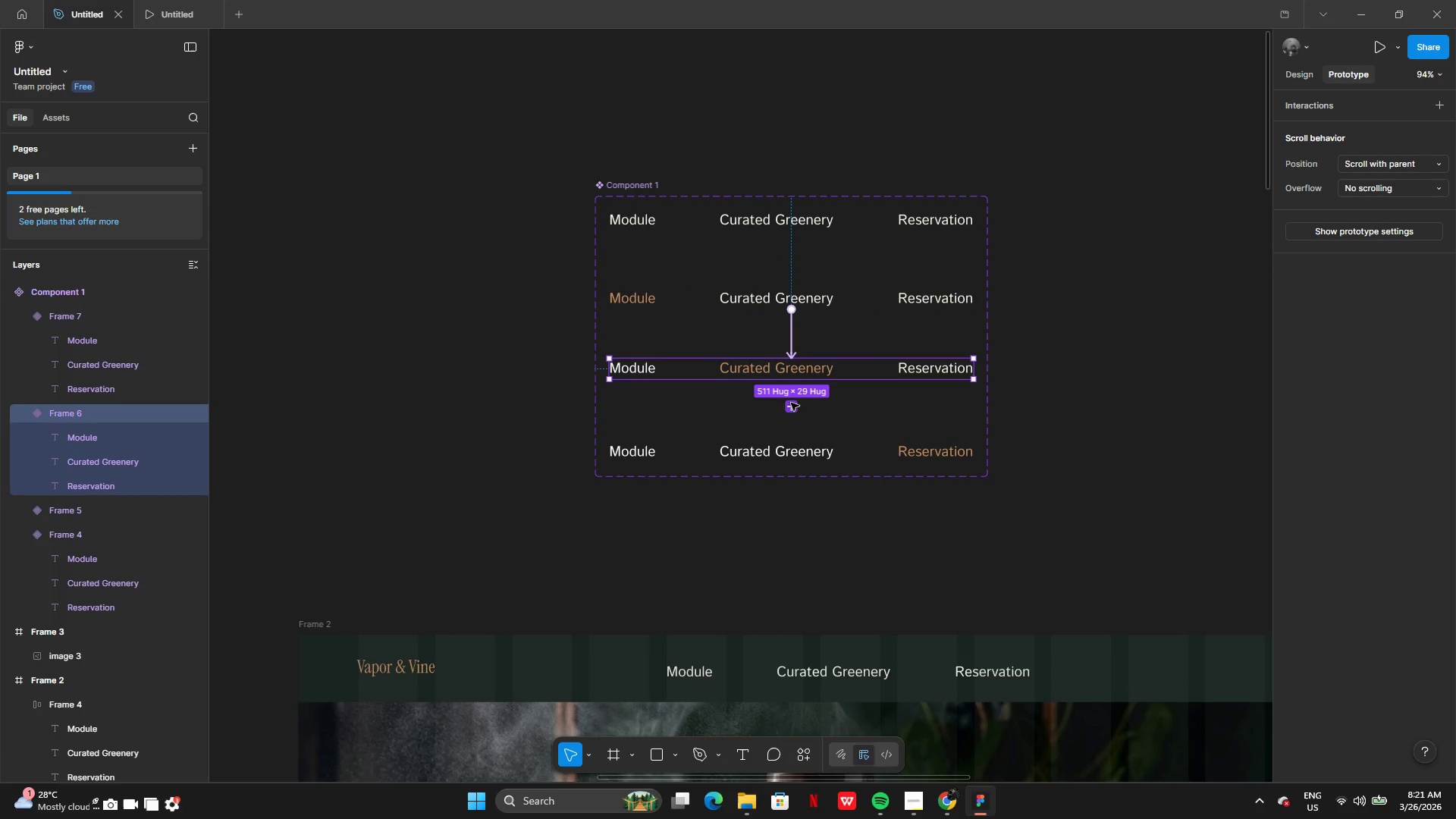 
left_click_drag(start_coordinate=[789, 404], to_coordinate=[791, 410])
 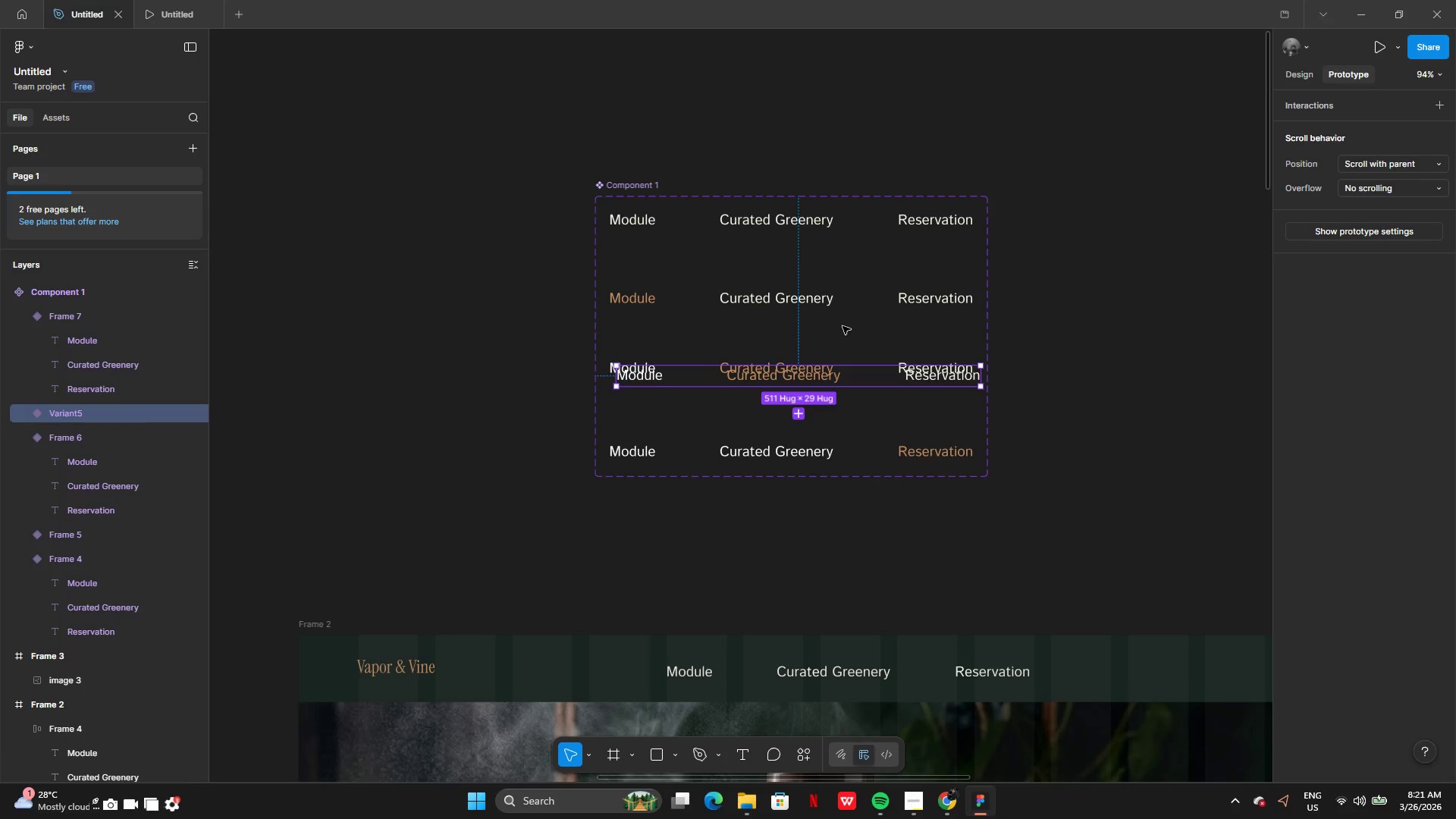 
key(Control+Z)
 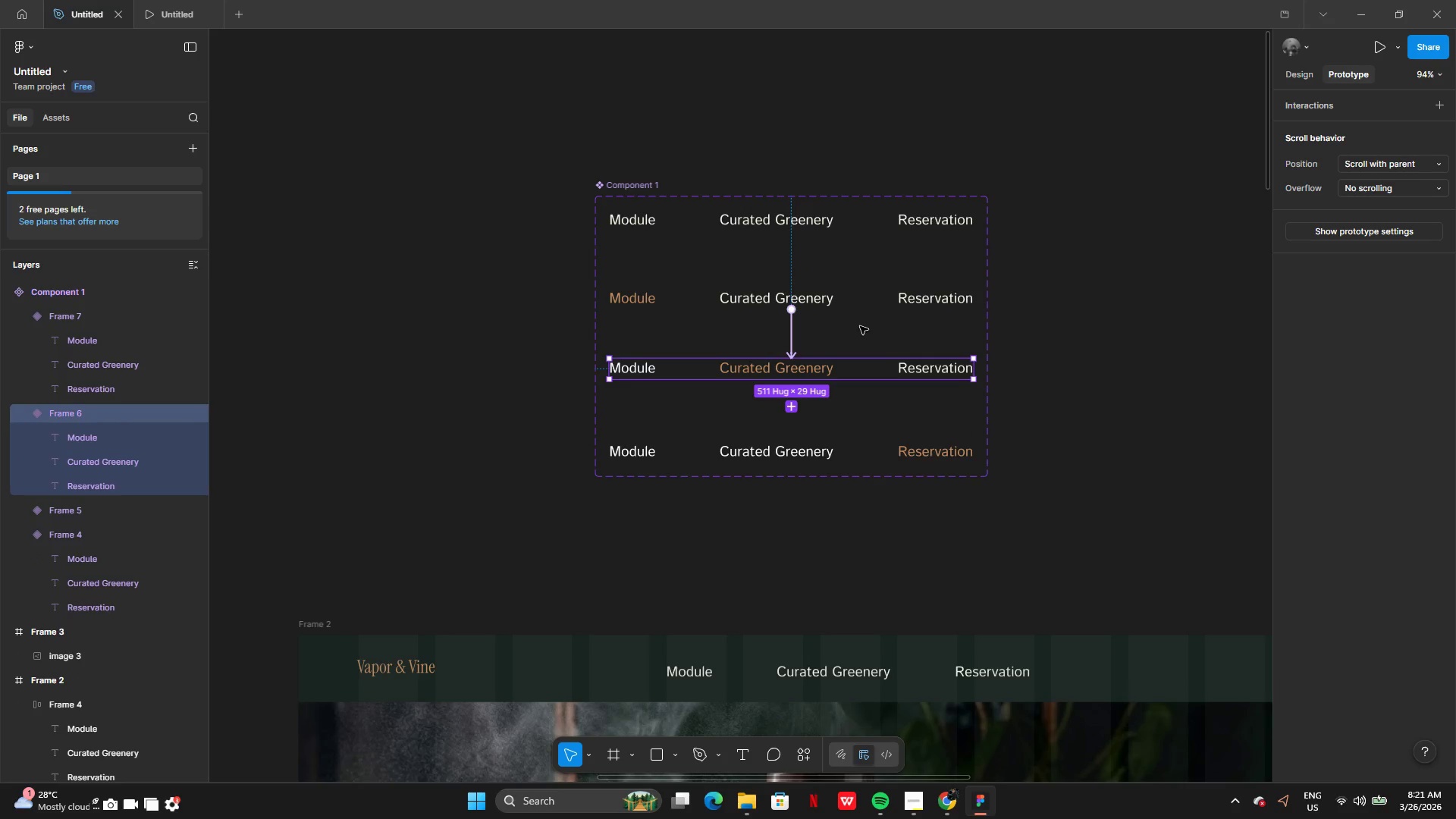 
left_click([861, 326])
 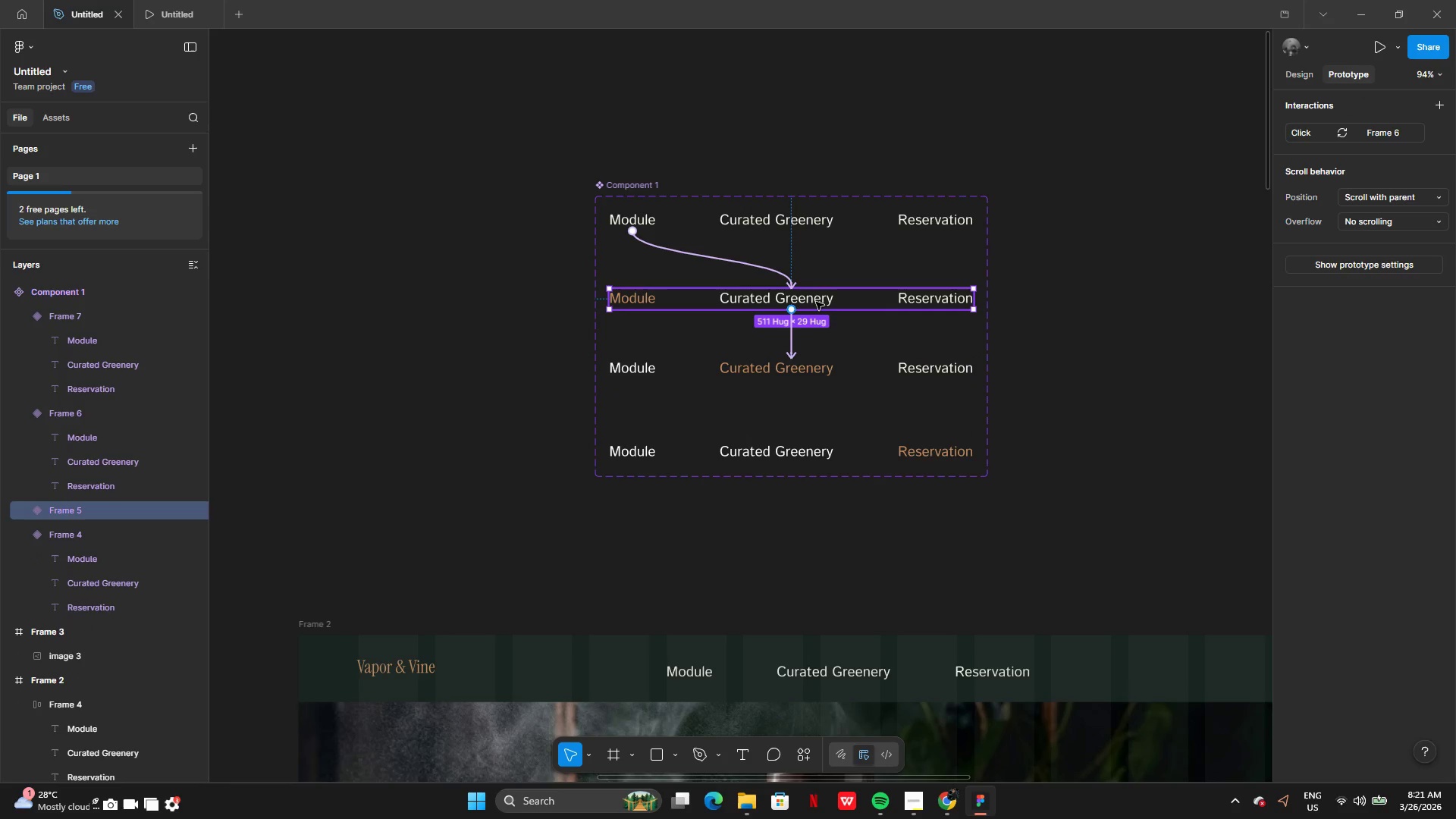 
double_click([816, 302])
 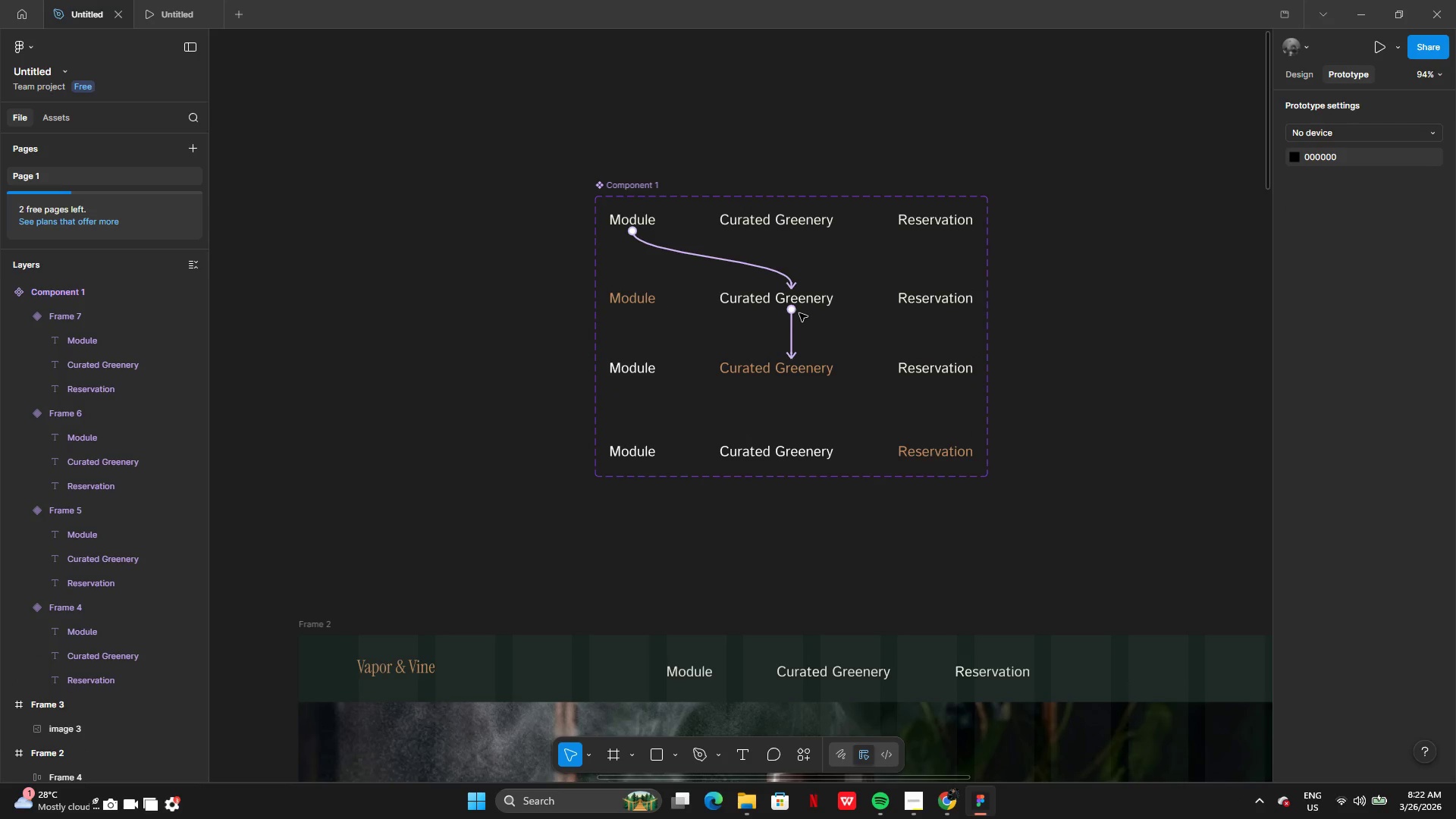 
right_click([789, 311])
 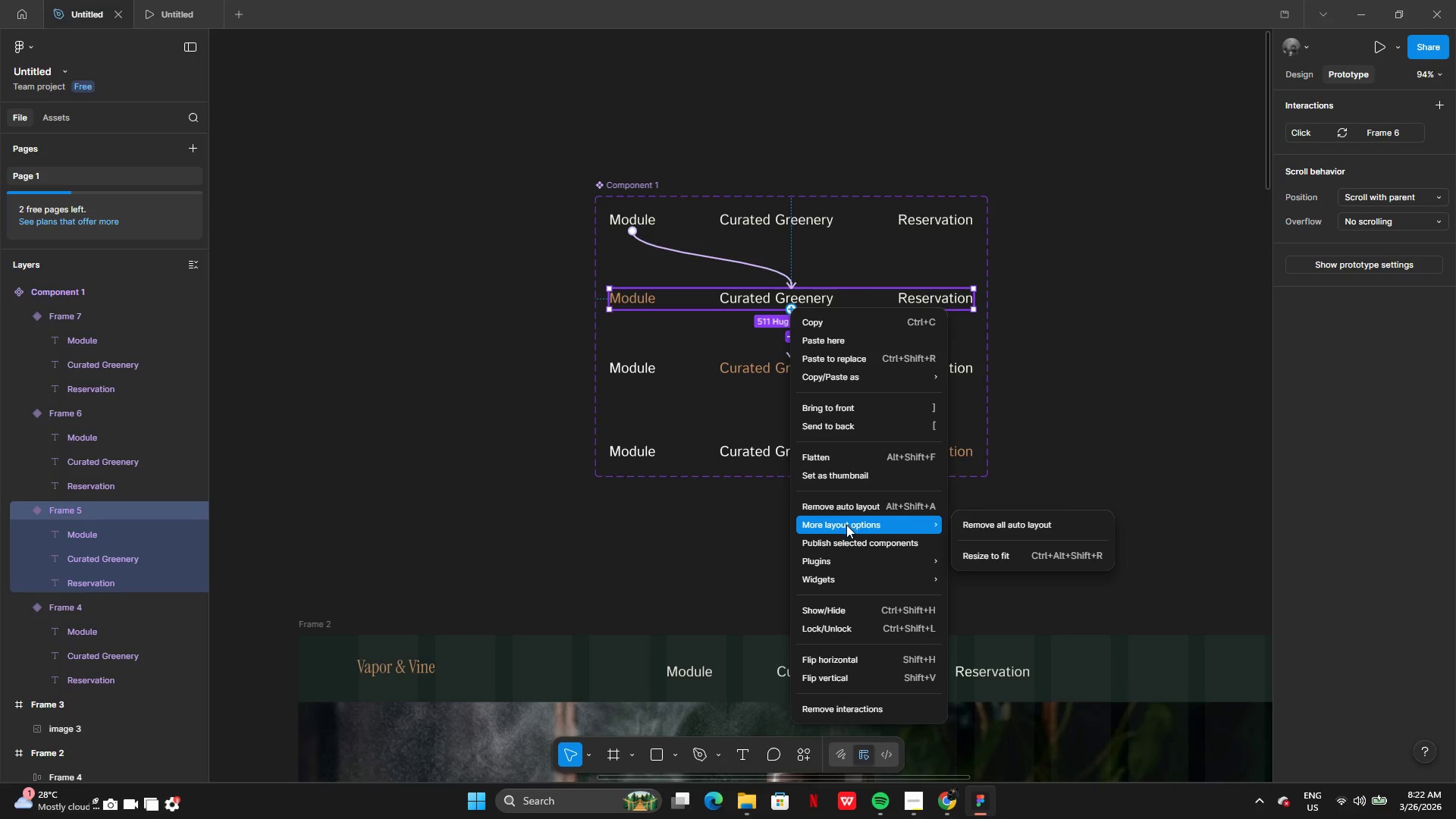 
wait(7.08)
 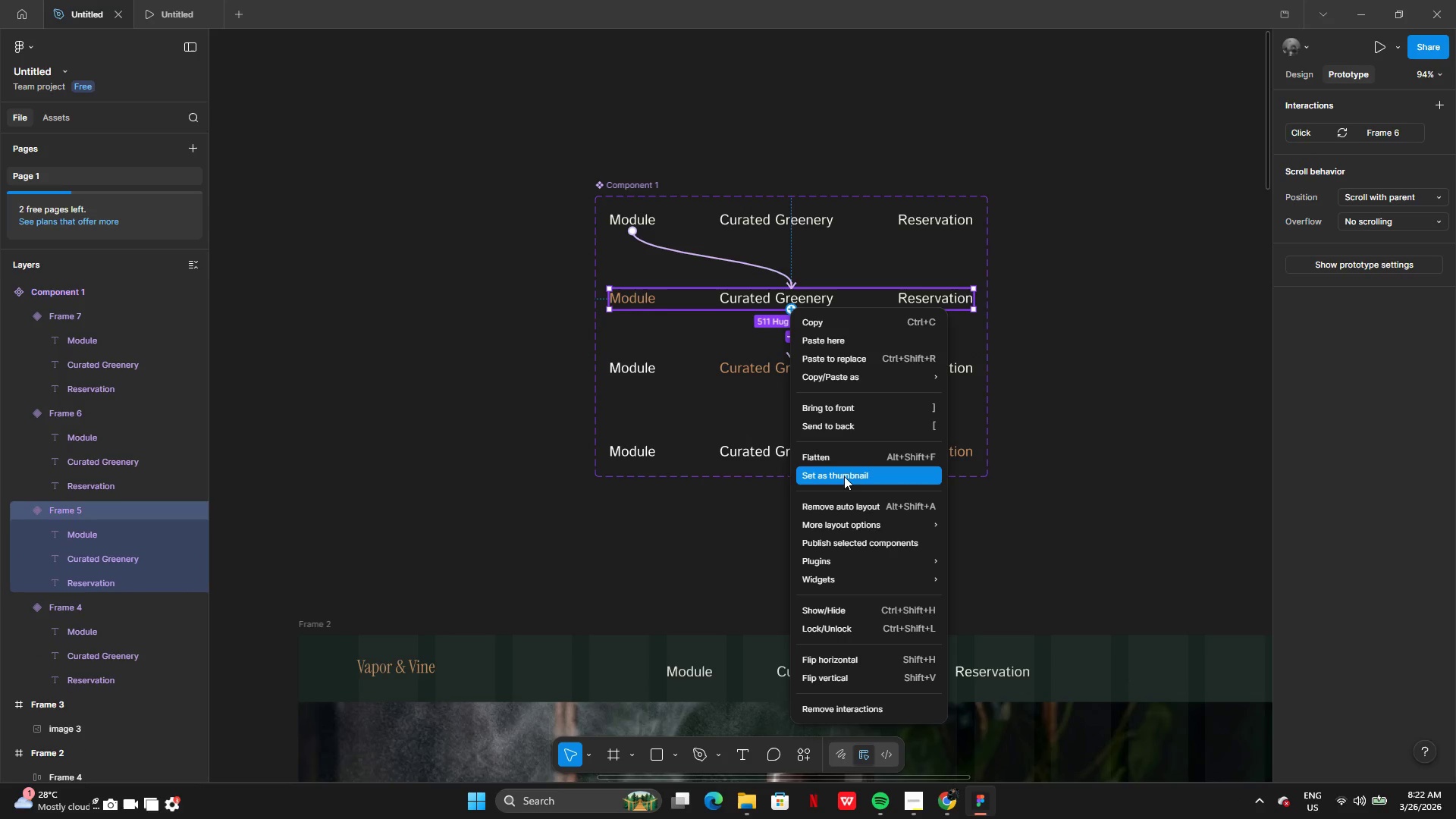 
left_click([767, 397])
 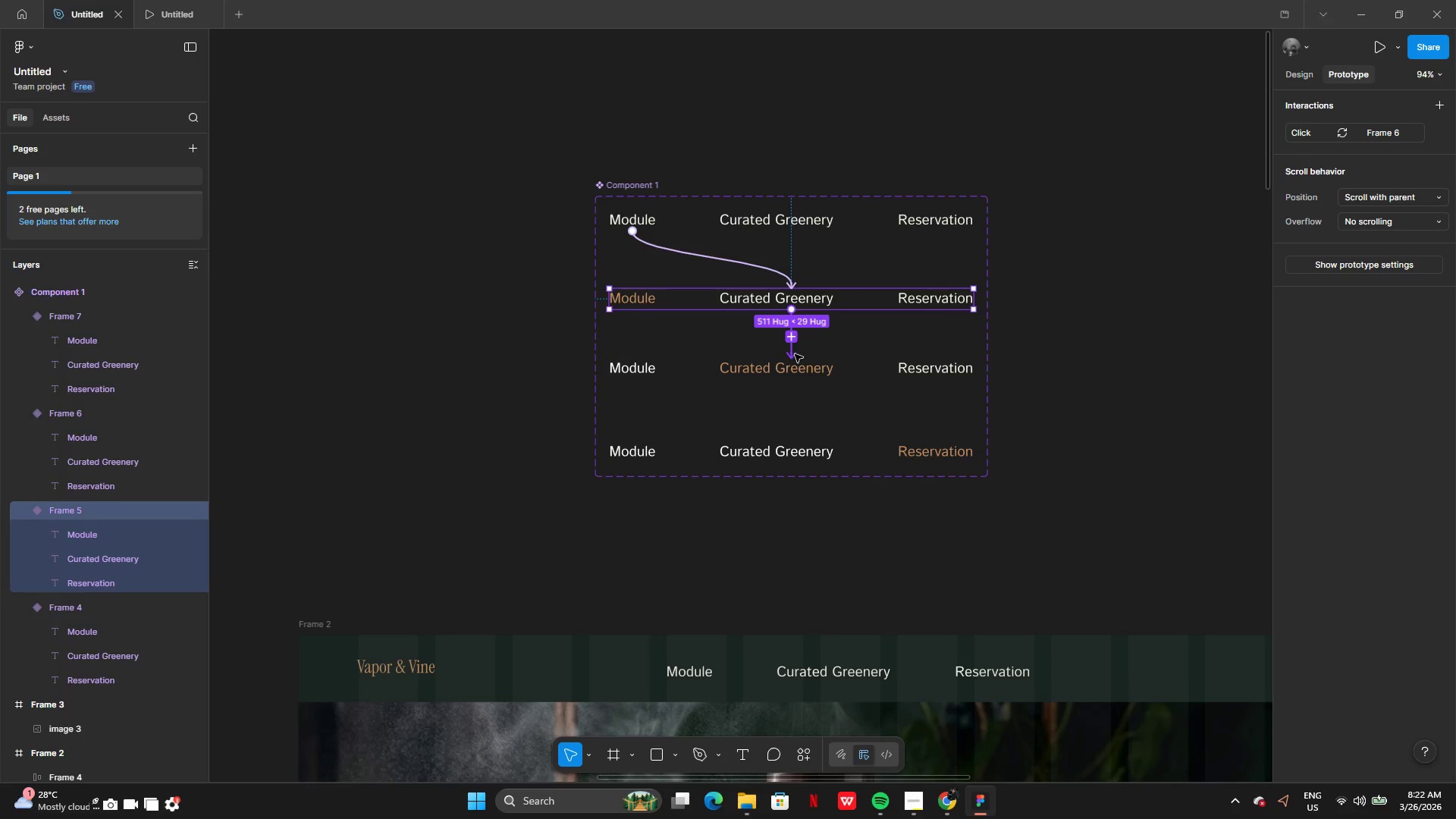 
right_click([795, 359])
 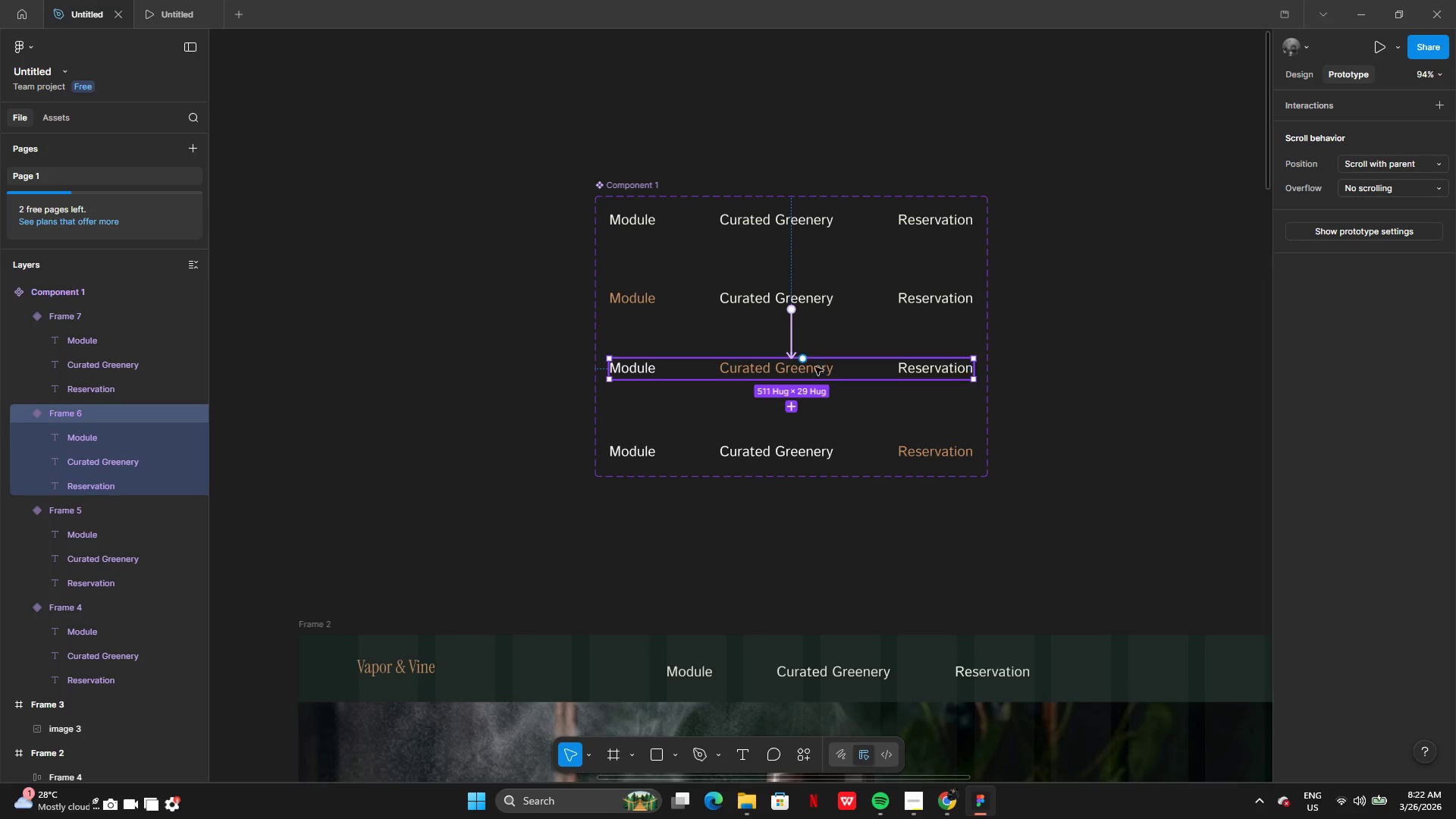 
wait(6.38)
 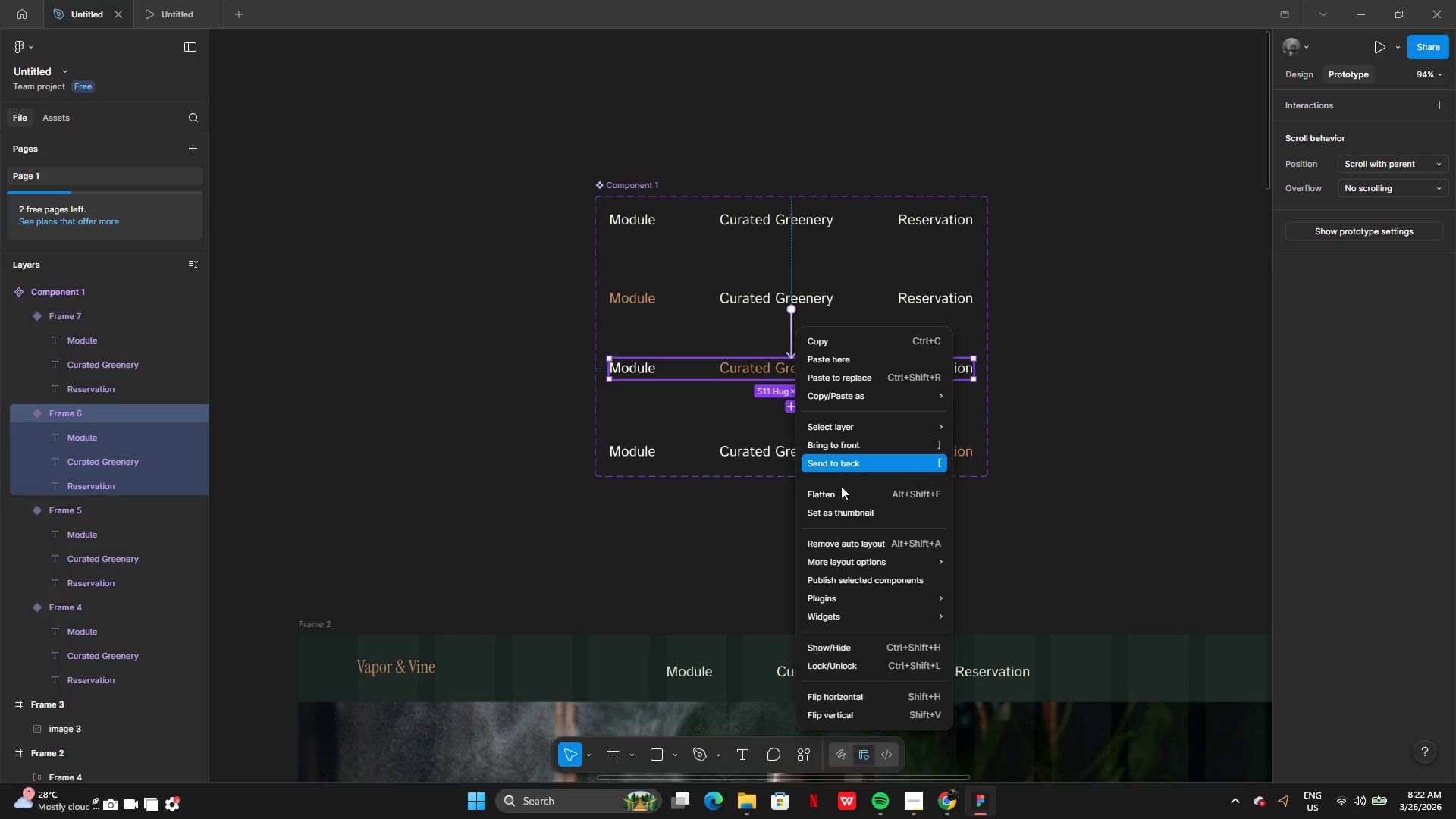 
left_click([795, 303])
 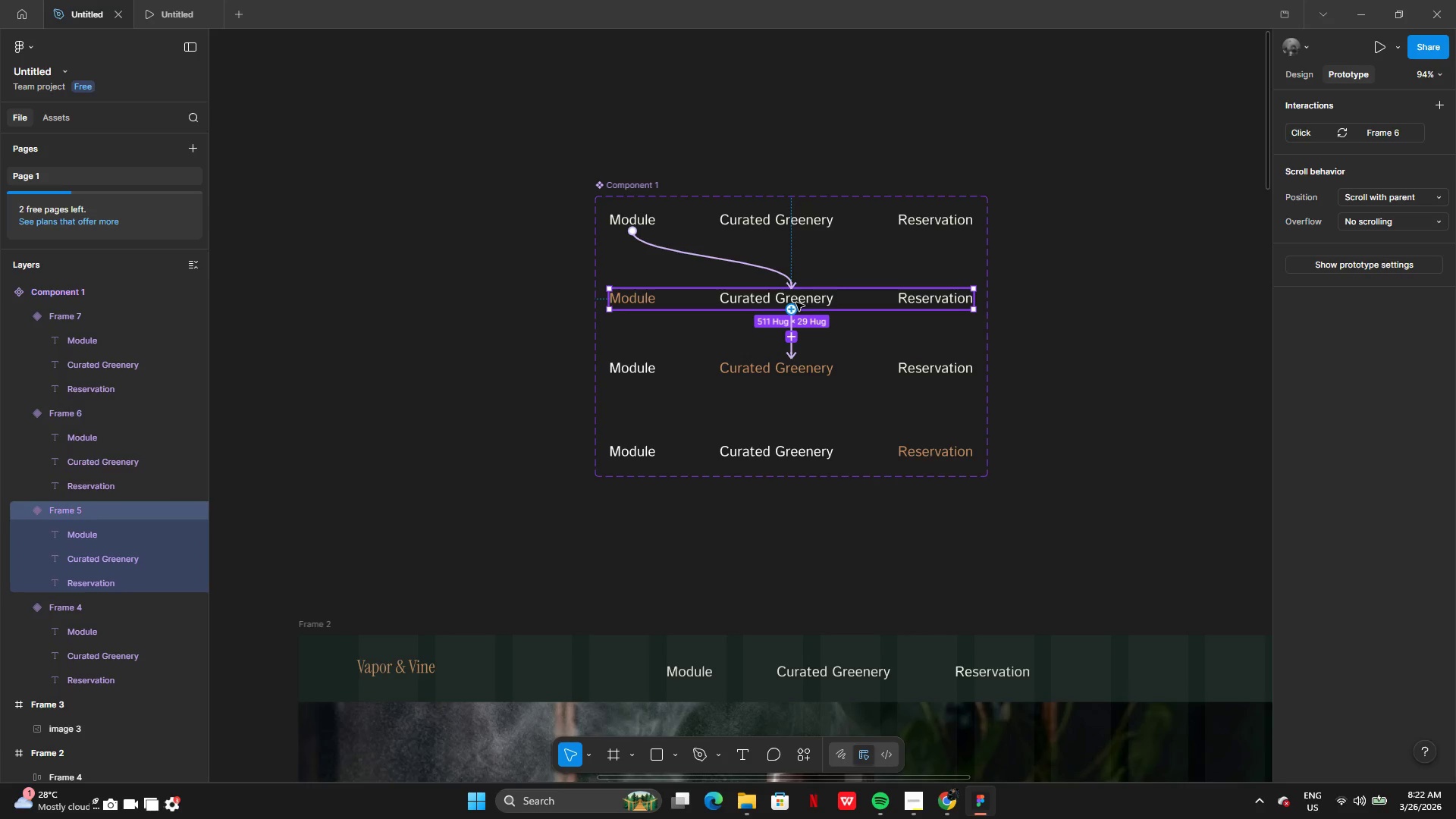 
double_click([796, 303])
 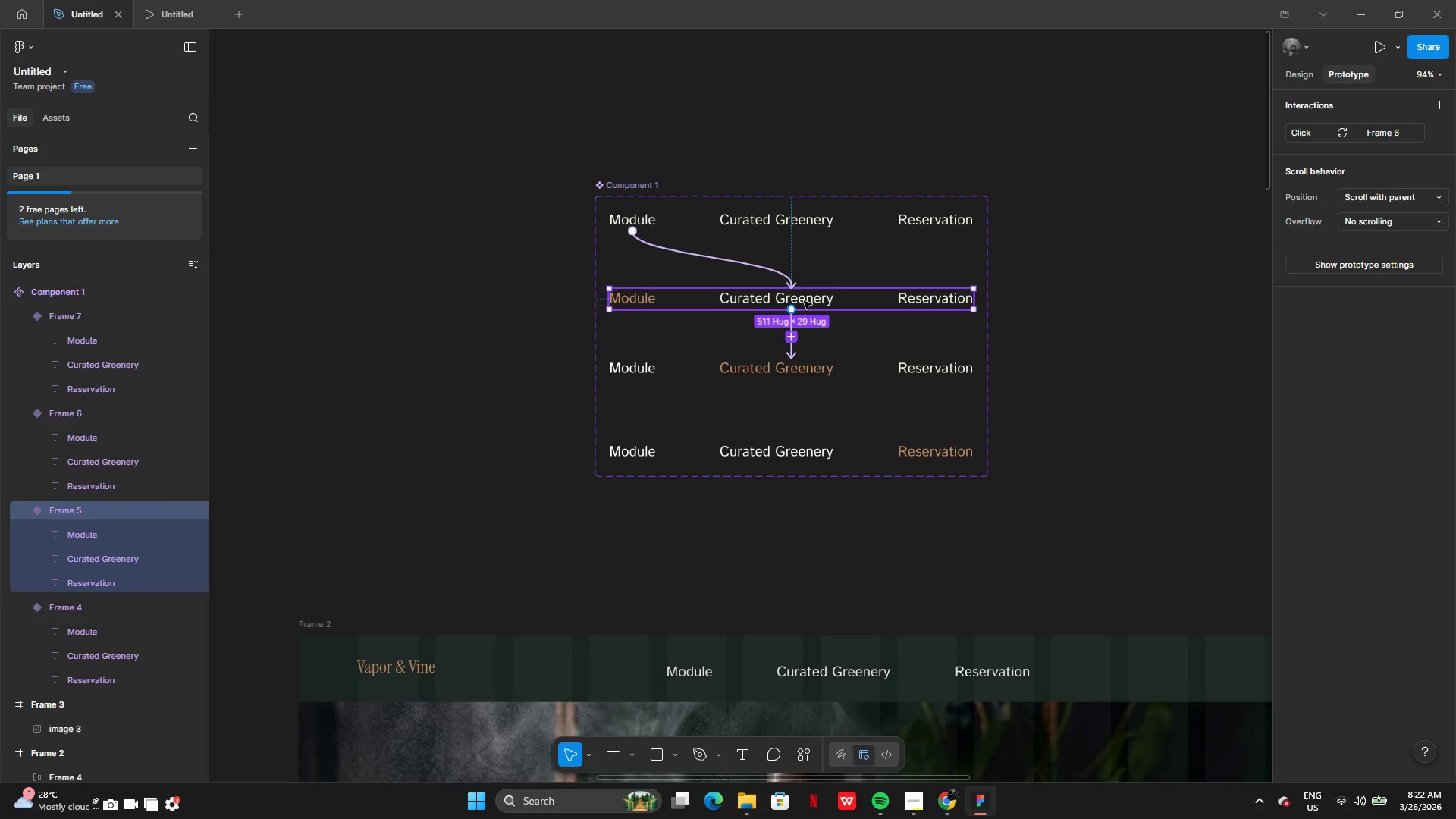 
double_click([804, 301])
 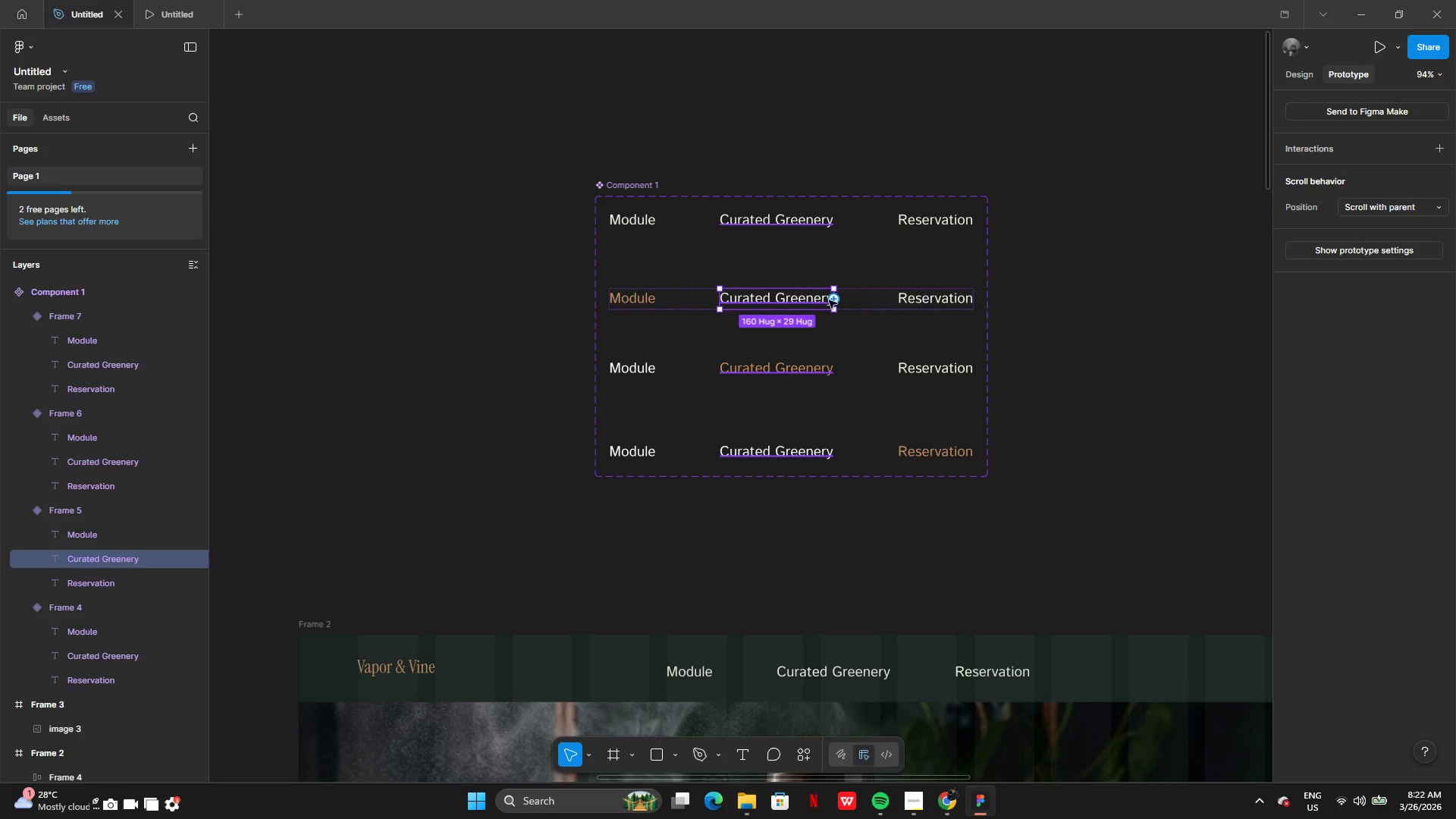 
left_click([831, 300])
 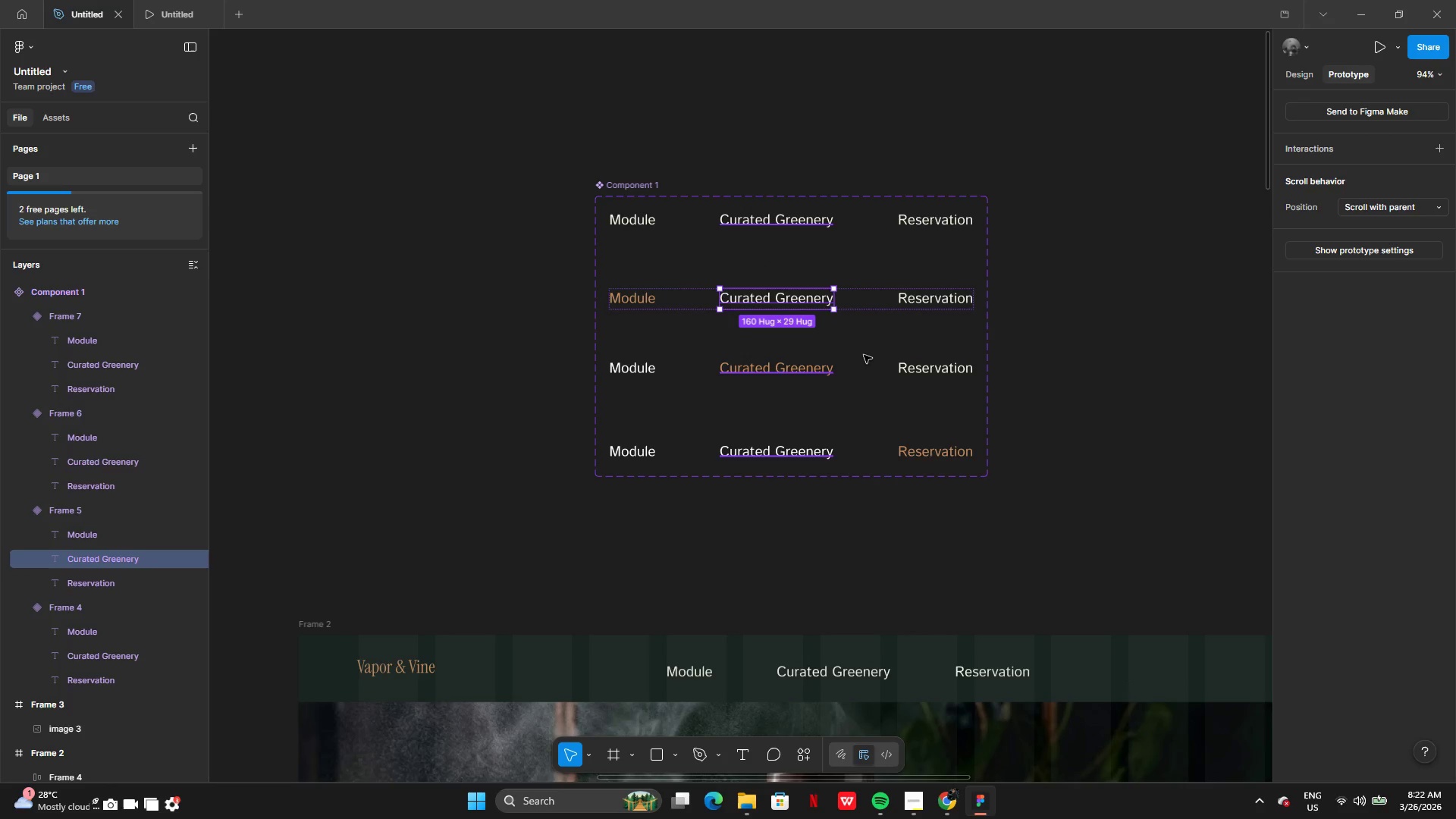 
left_click([864, 355])
 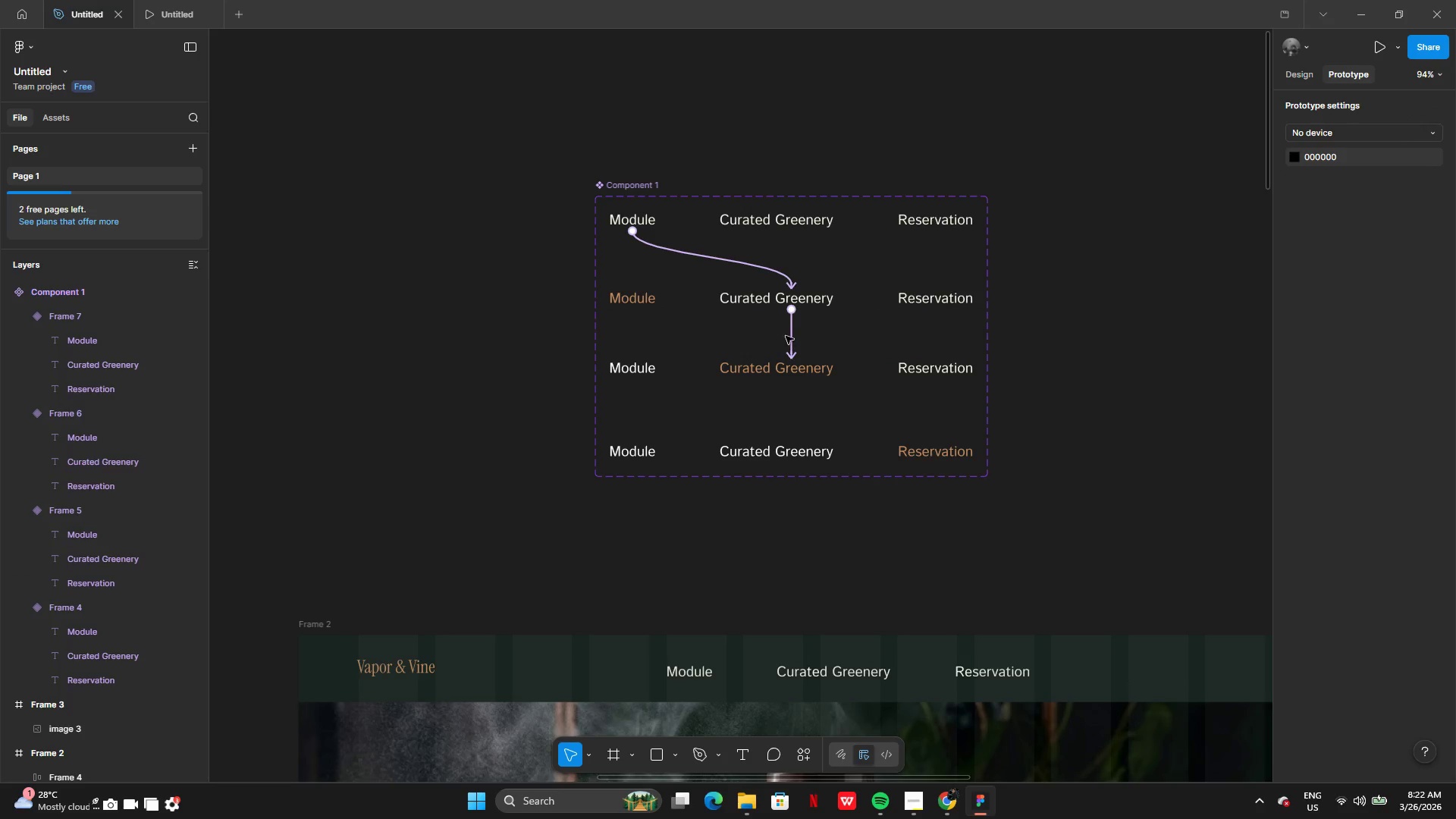 
right_click([791, 336])
 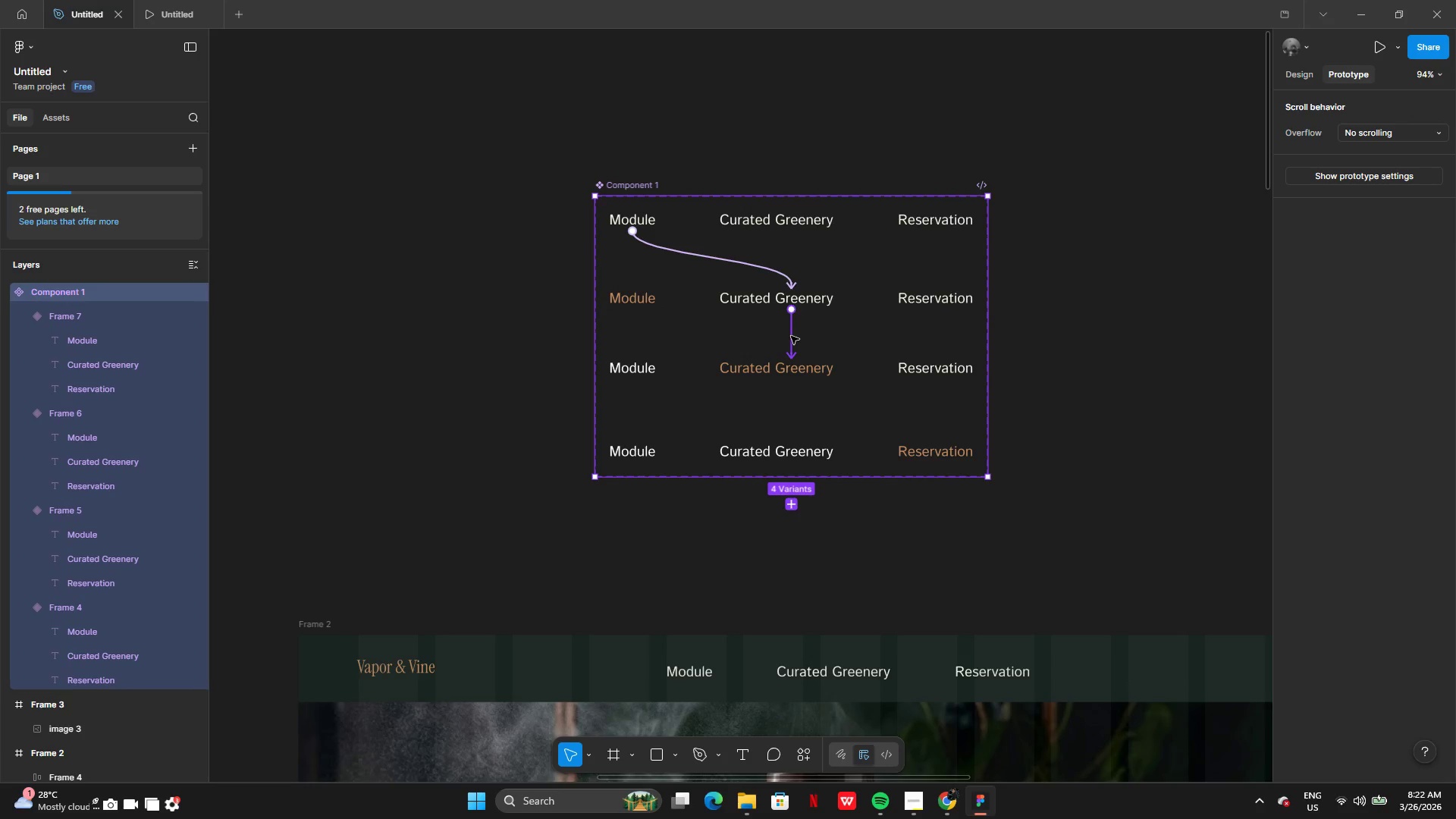 
double_click([791, 336])
 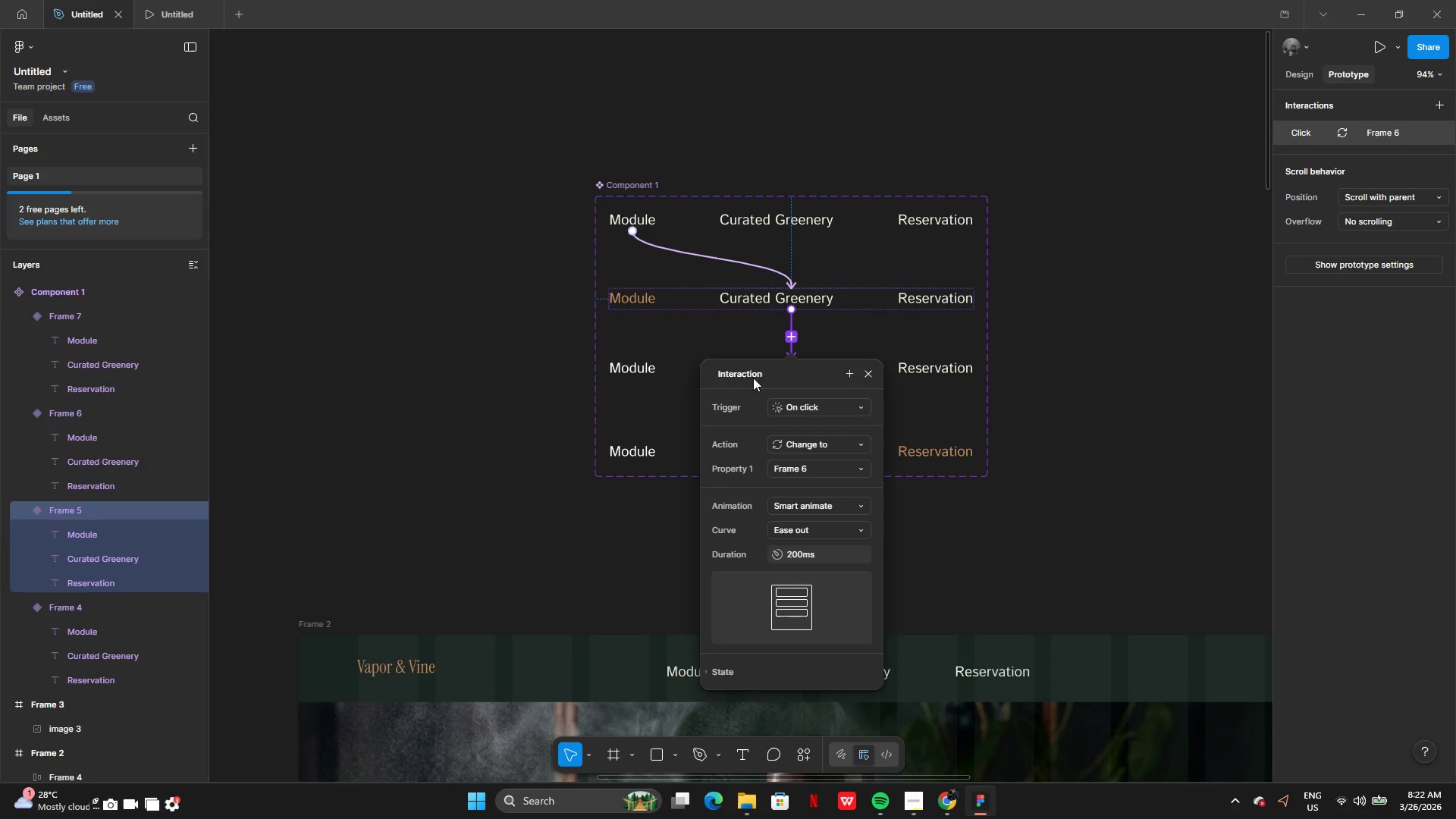 
left_click([856, 346])
 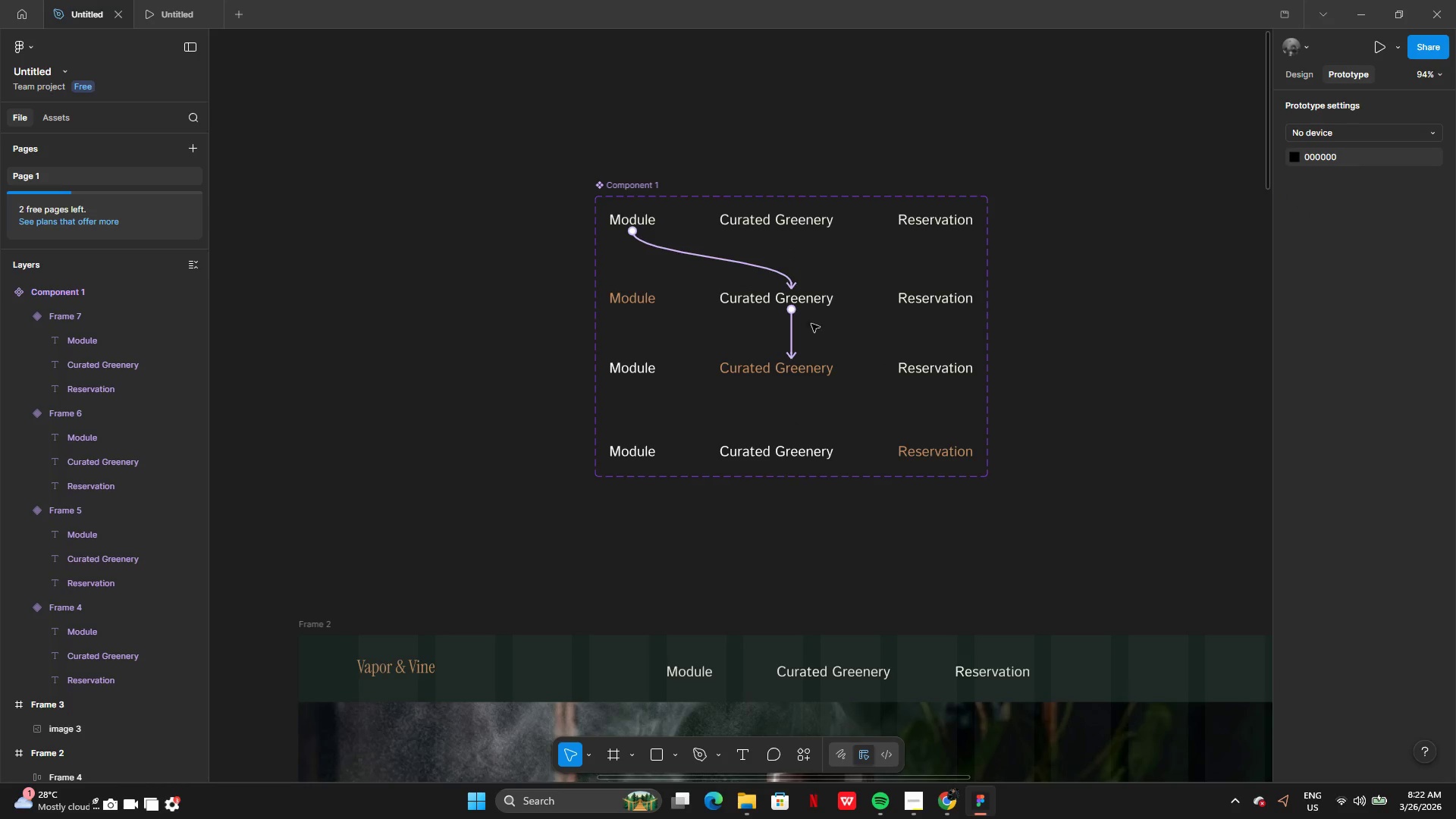 
mouse_move([809, 330])
 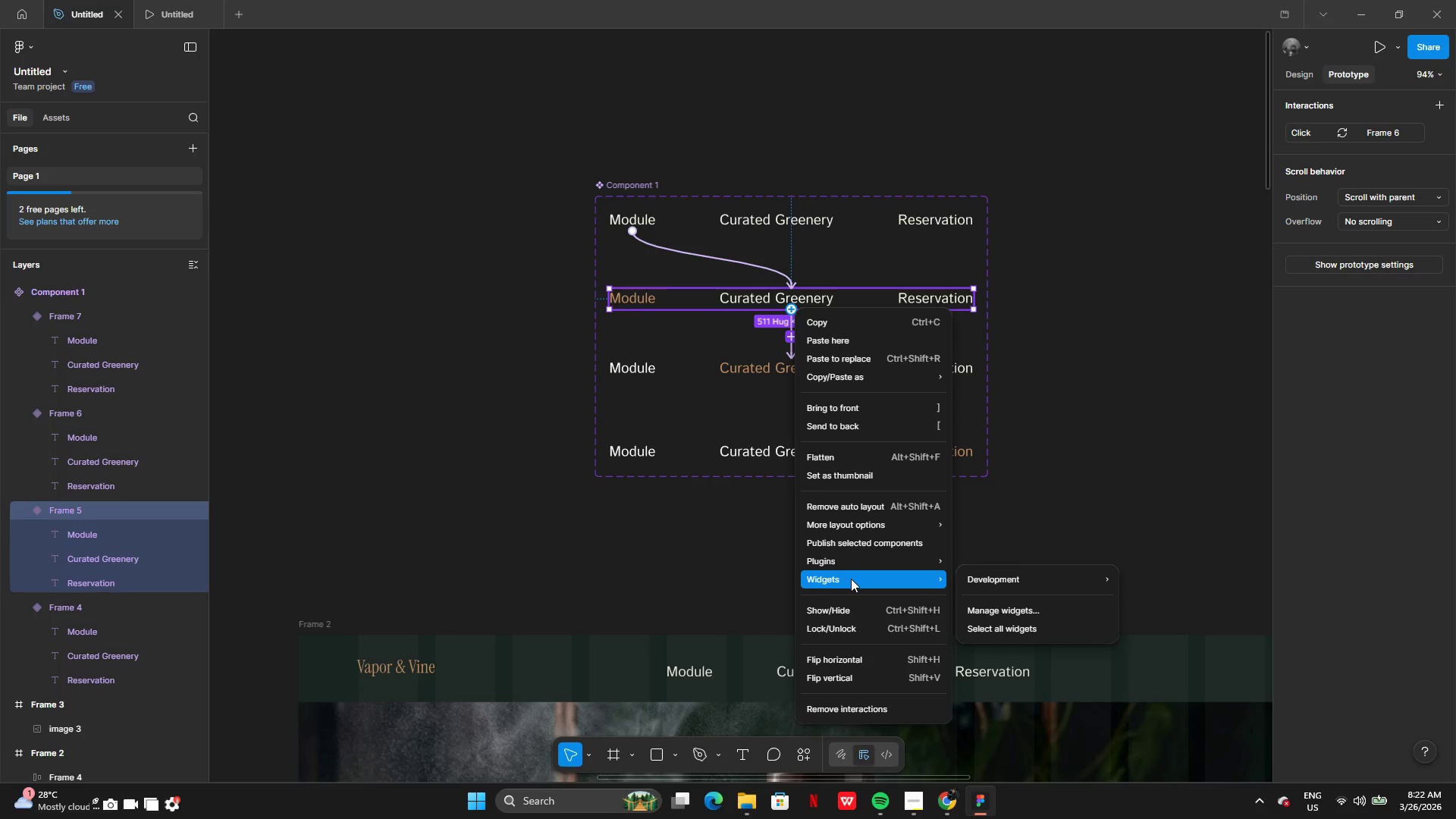 
left_click([1026, 329])
 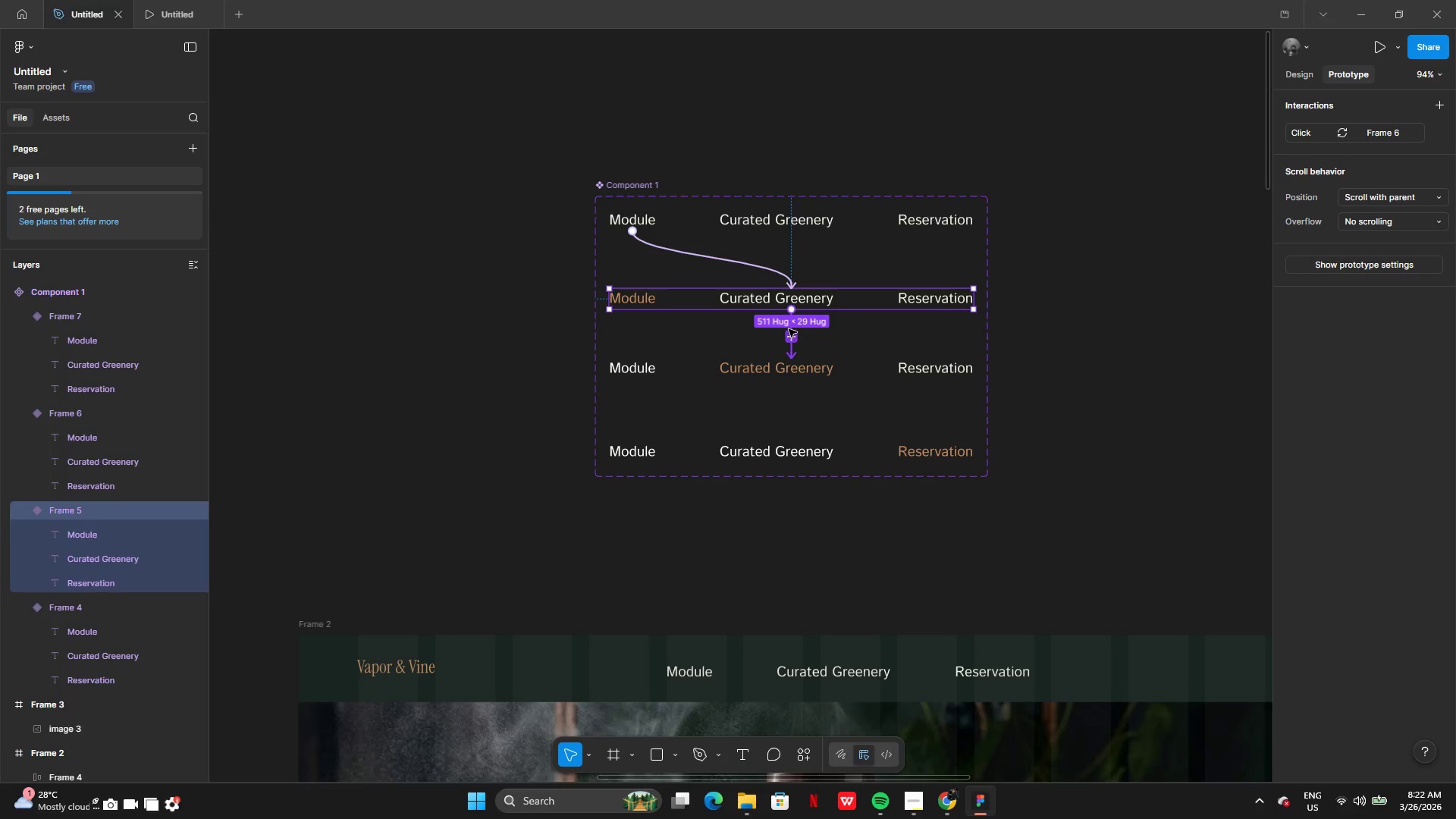 
left_click([789, 328])
 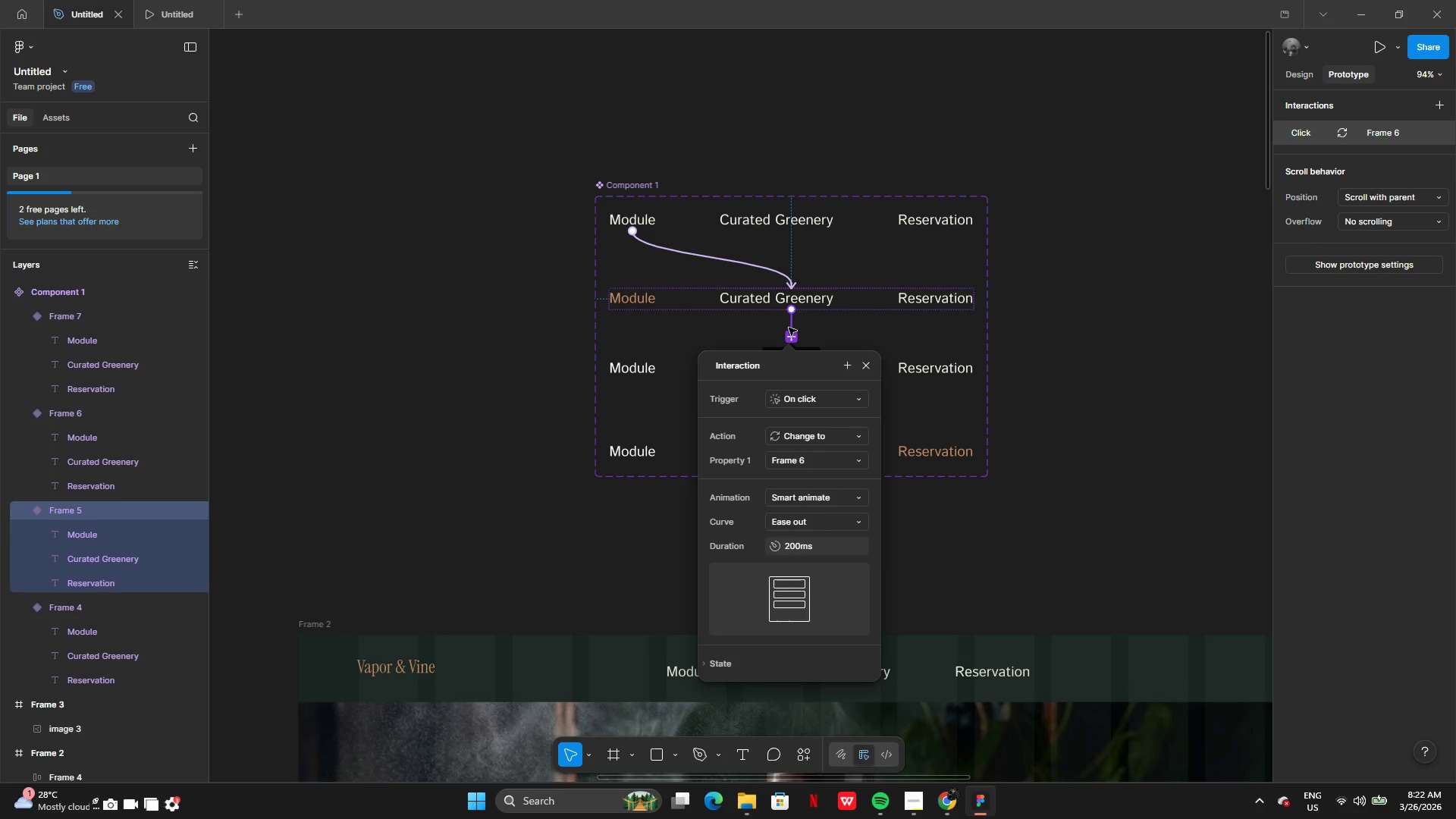 
key(Backspace)
 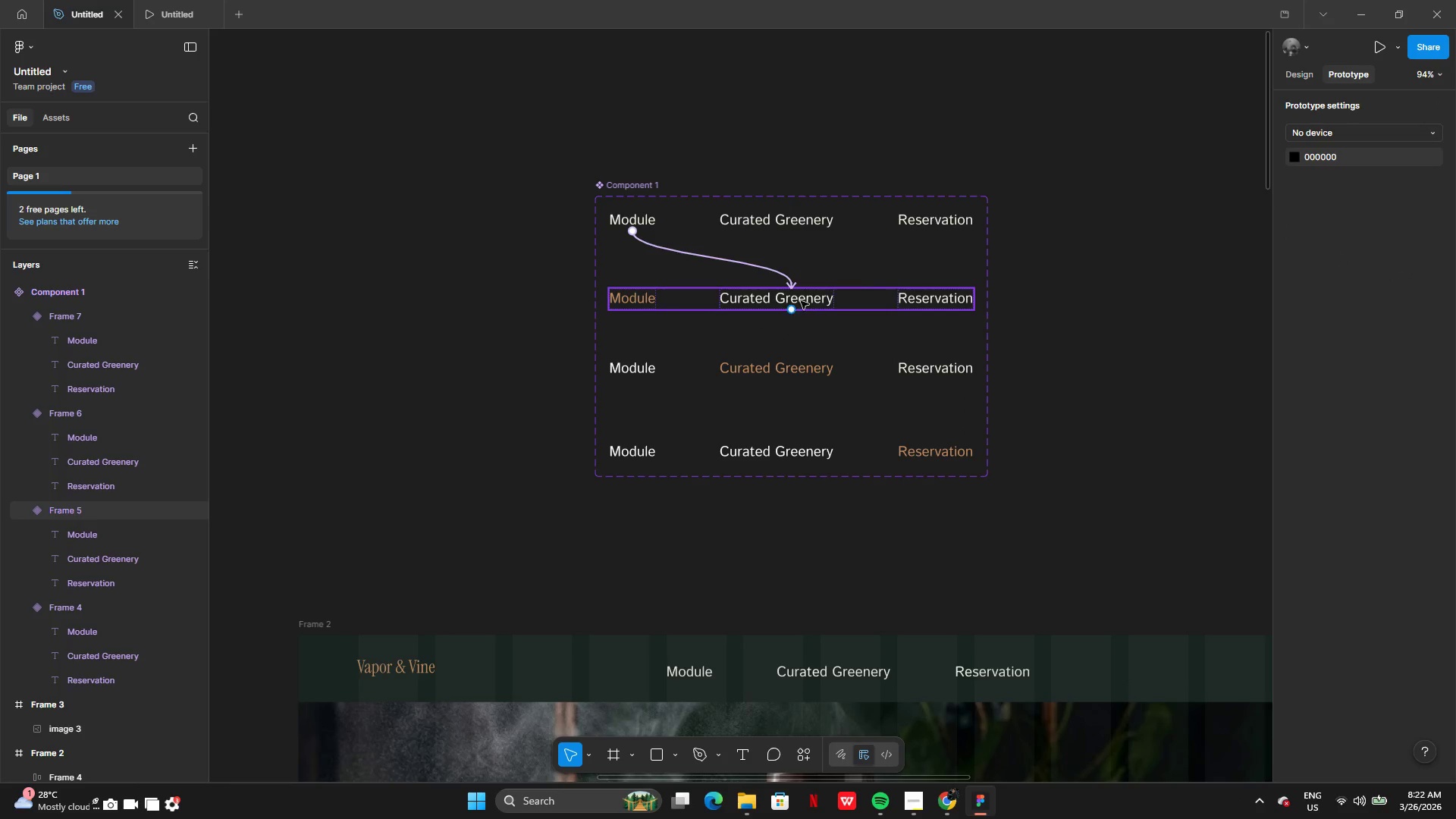 
double_click([801, 300])
 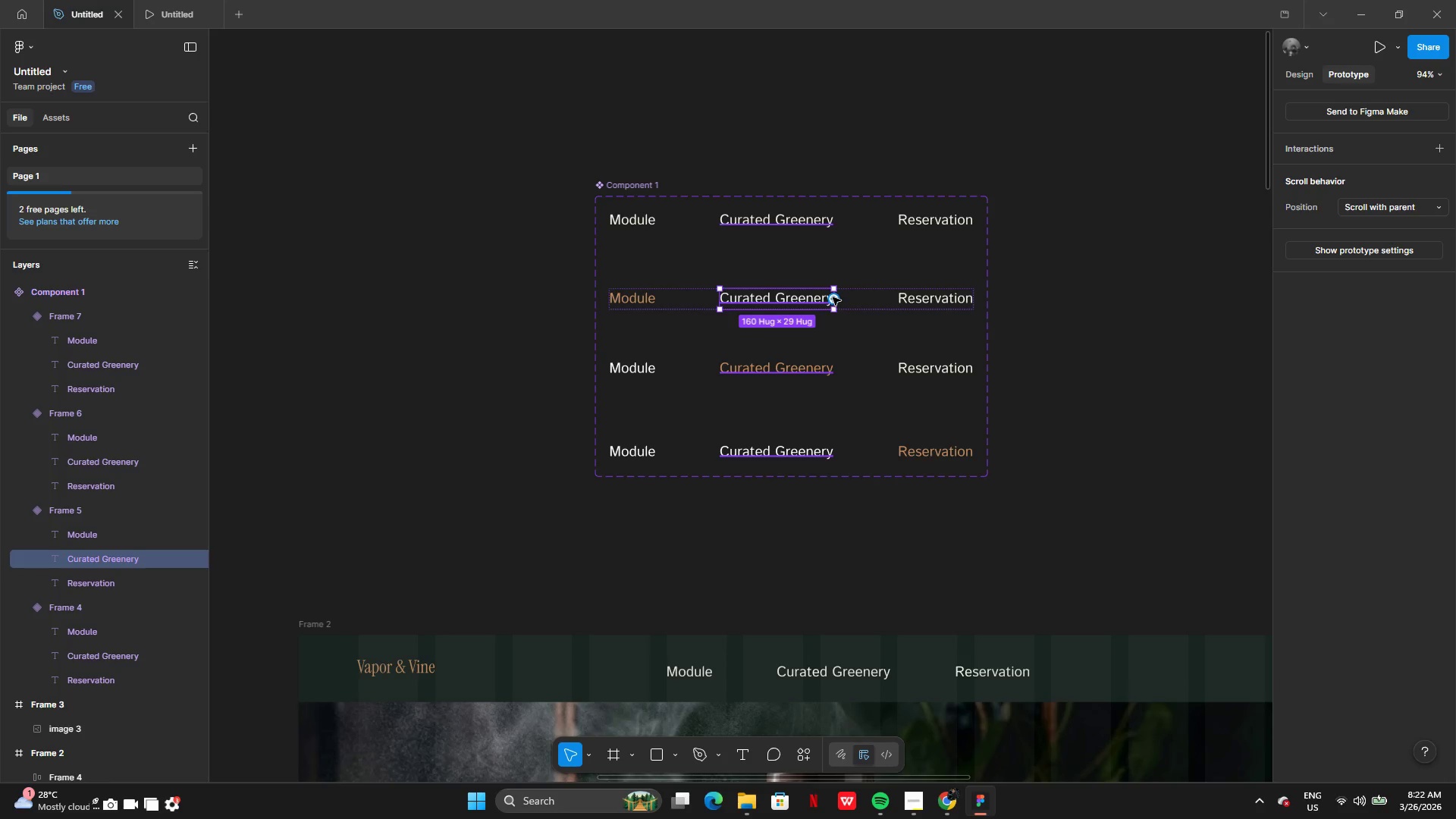 
left_click_drag(start_coordinate=[833, 301], to_coordinate=[797, 374])
 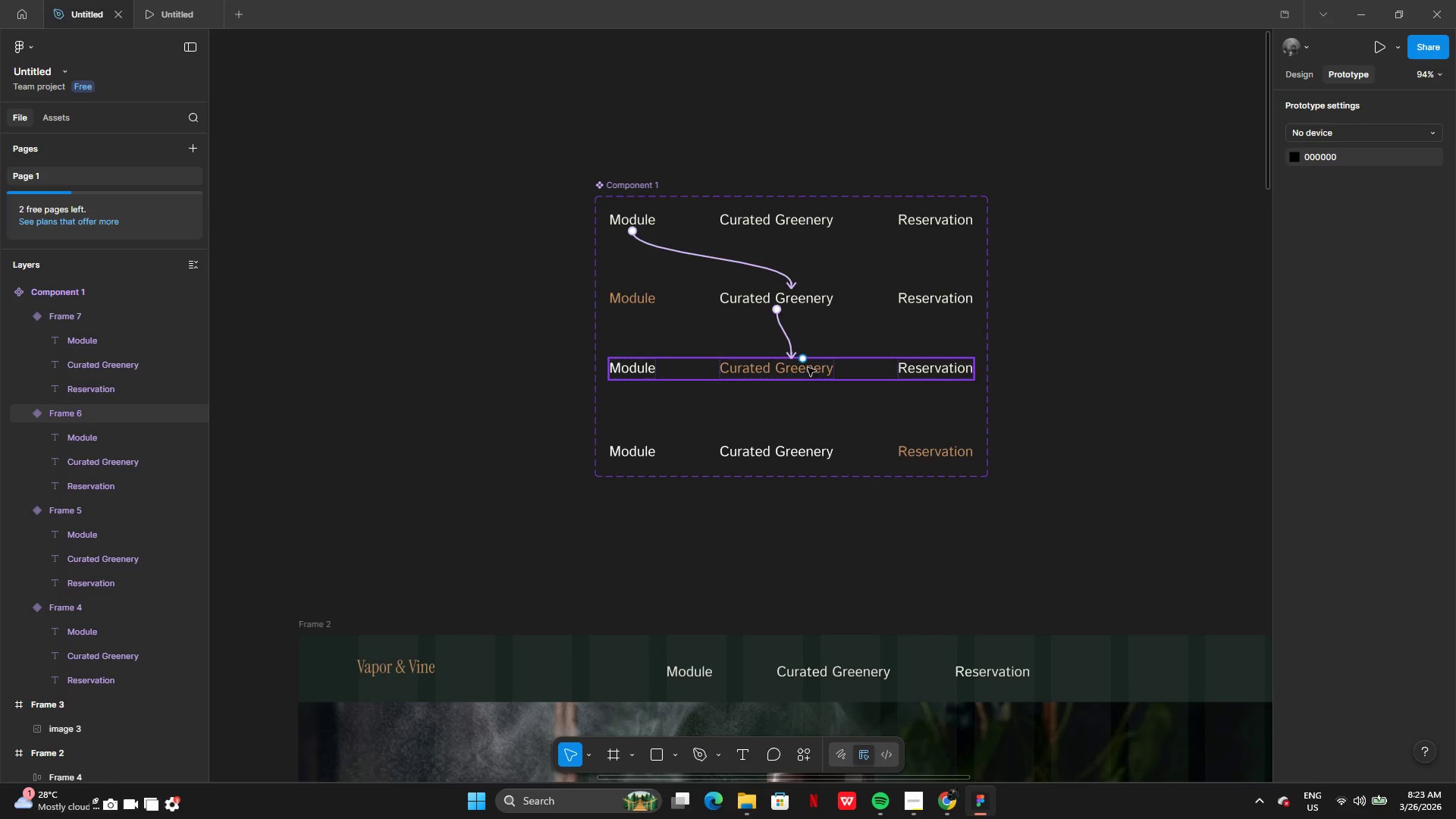 
wait(31.91)
 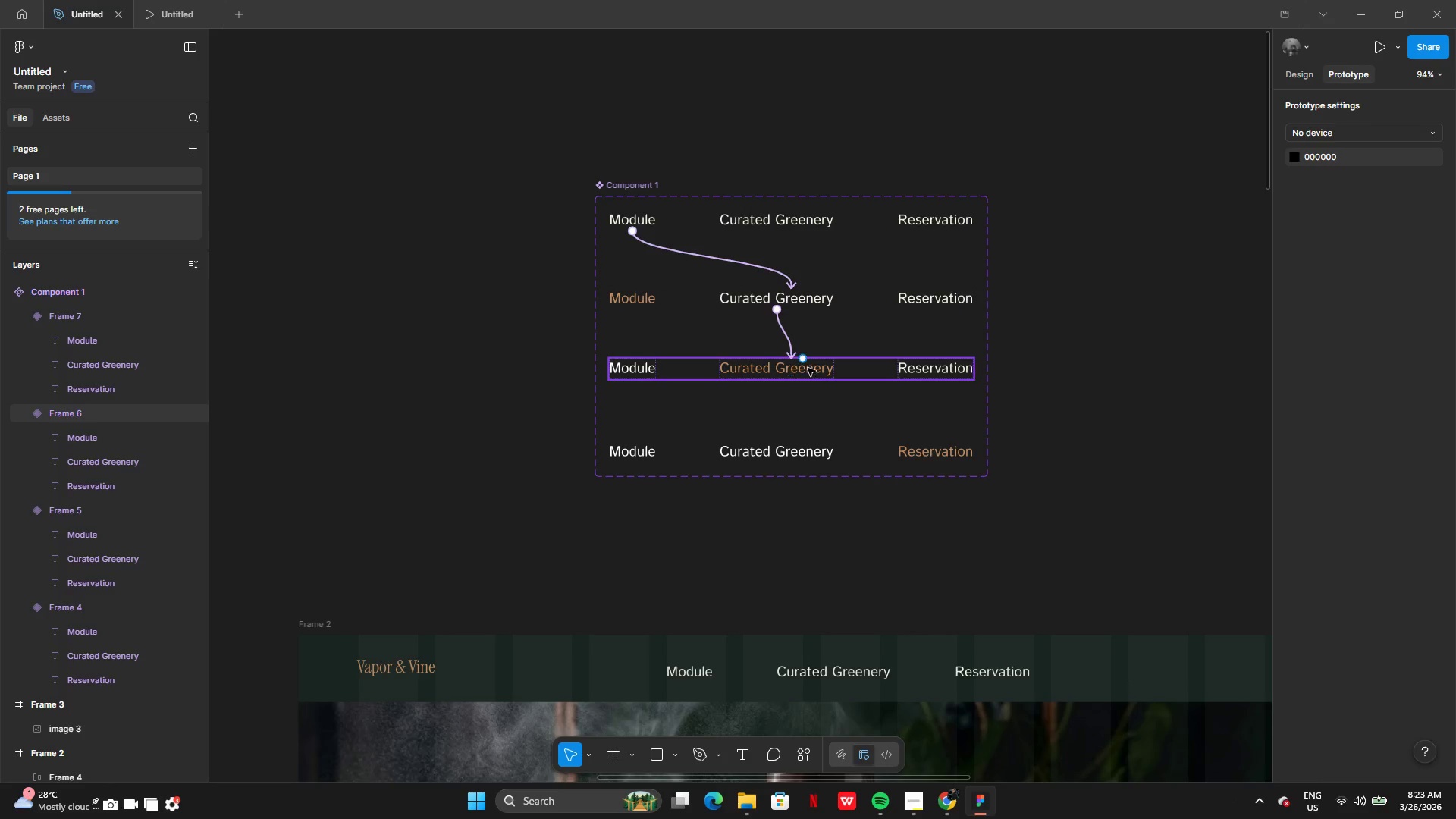 
double_click([823, 371])
 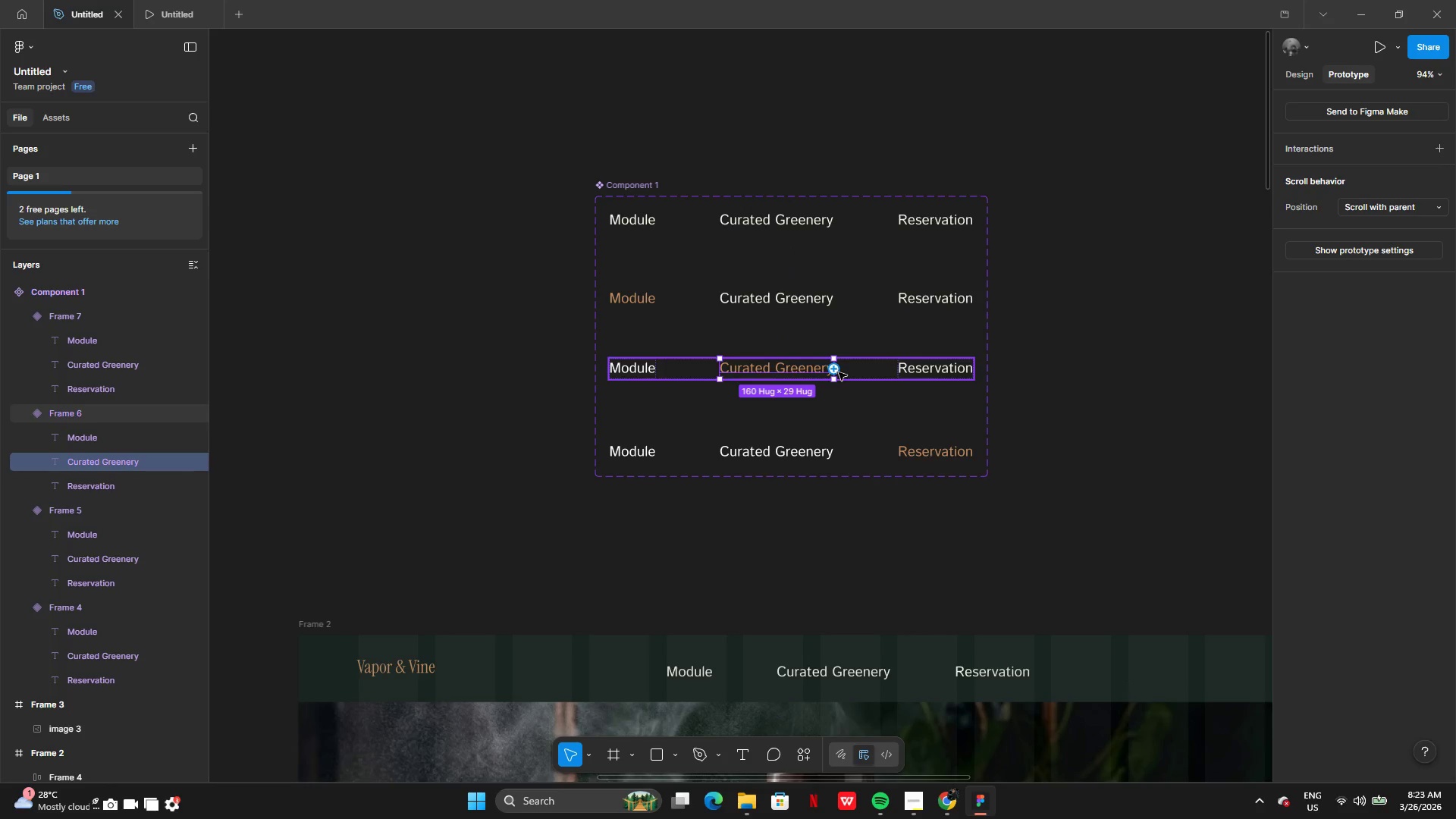 
left_click([842, 395])
 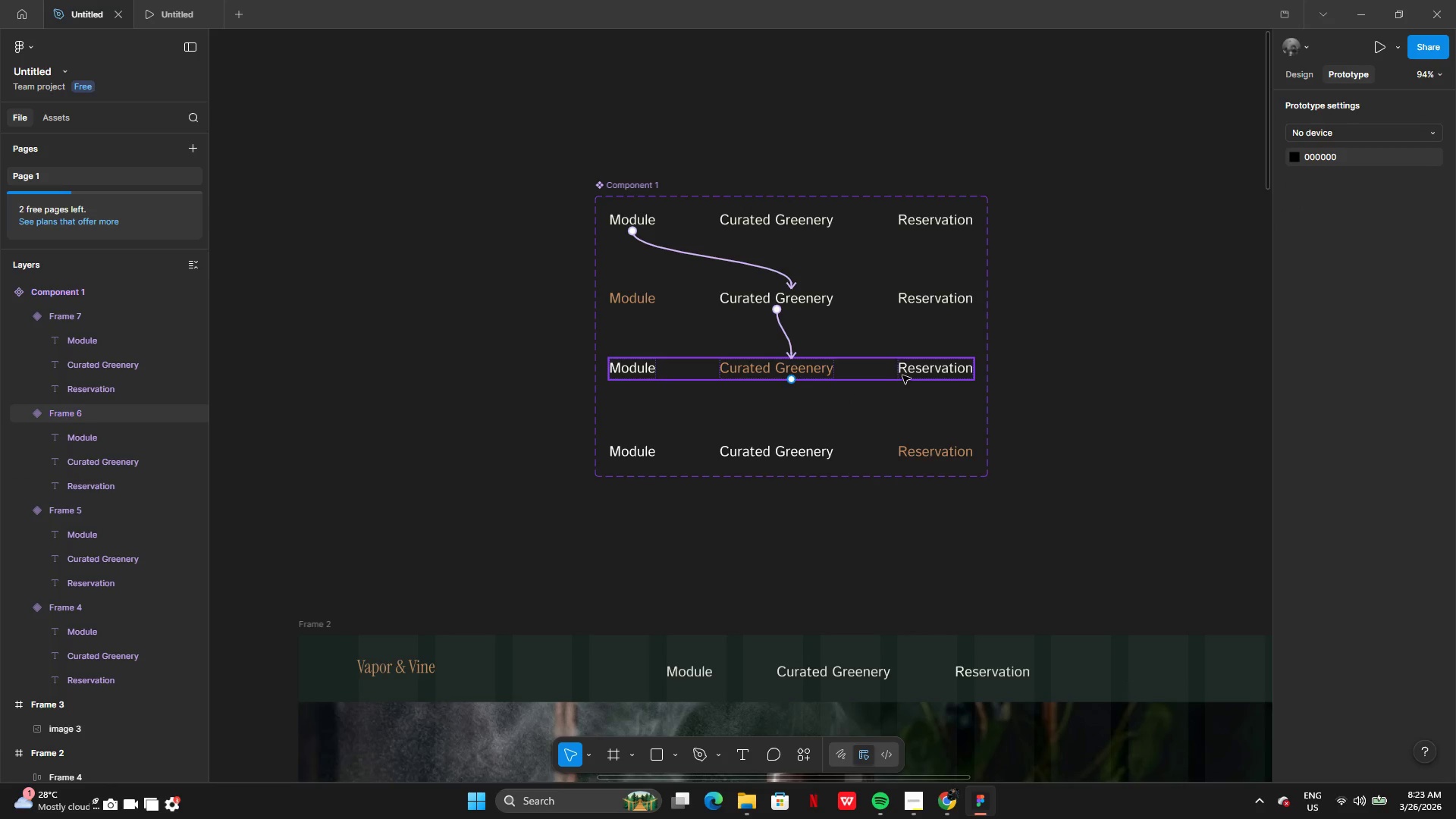 
double_click([903, 375])
 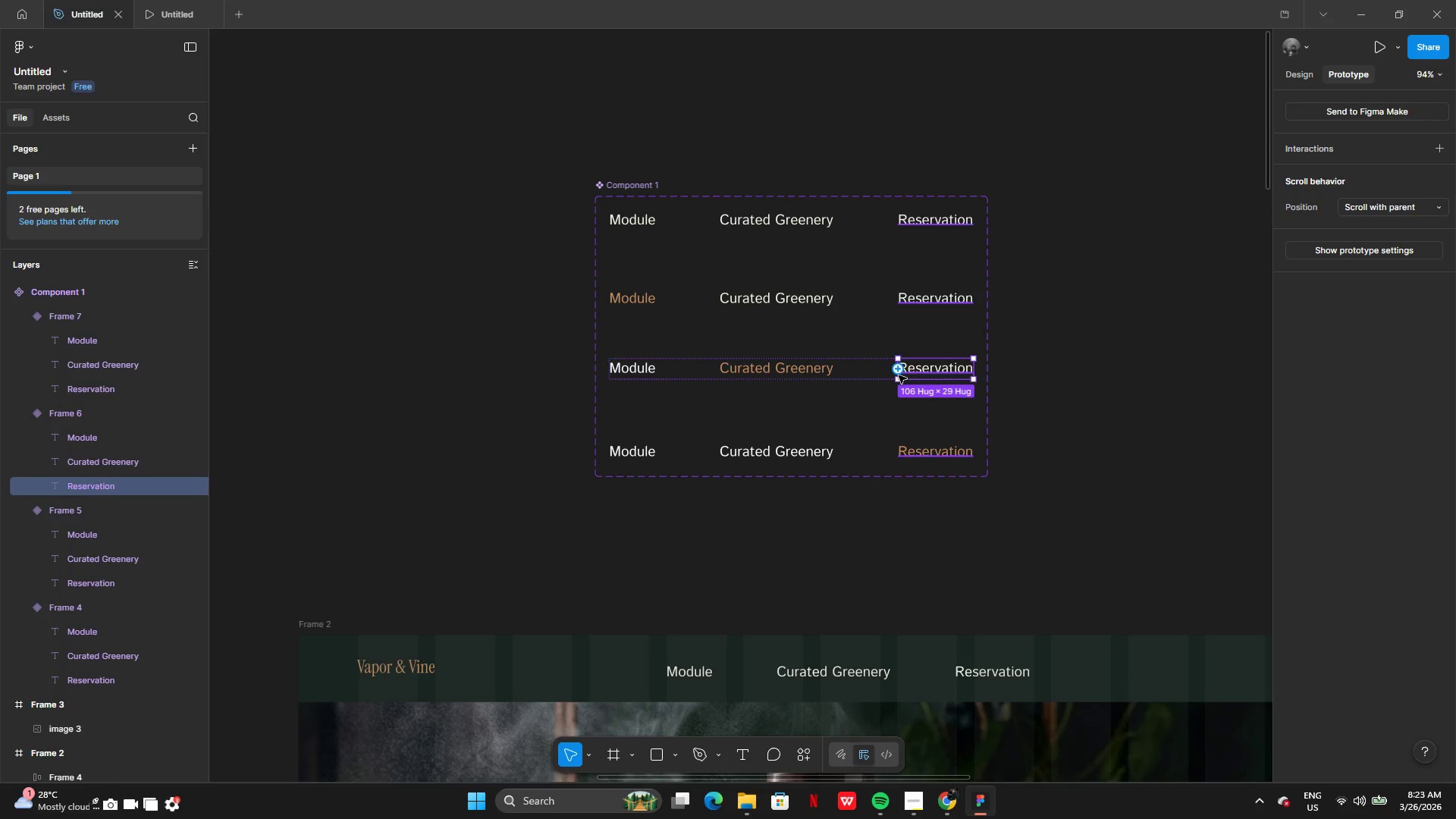 
left_click_drag(start_coordinate=[899, 375], to_coordinate=[922, 455])
 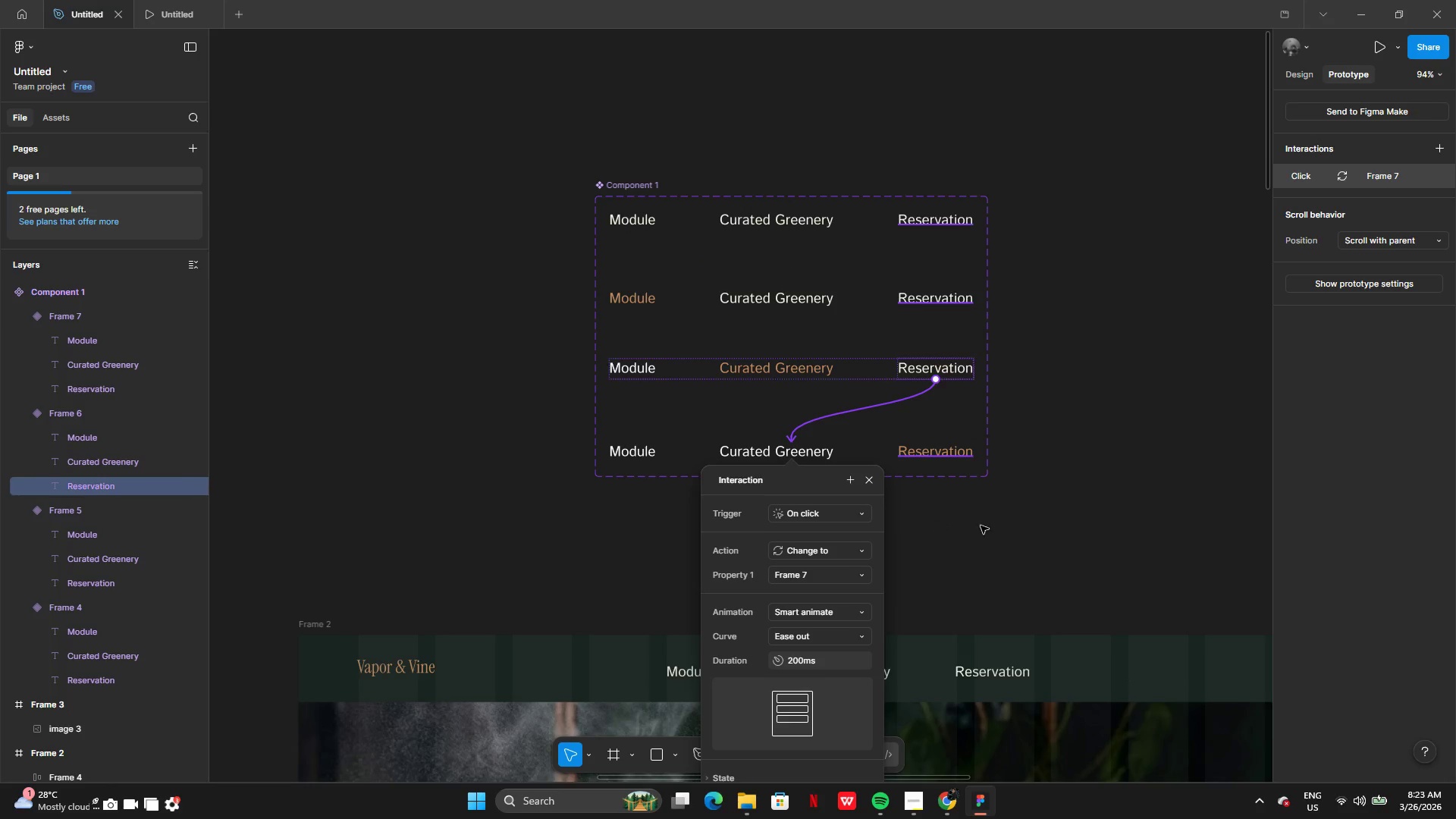 
left_click([986, 522])
 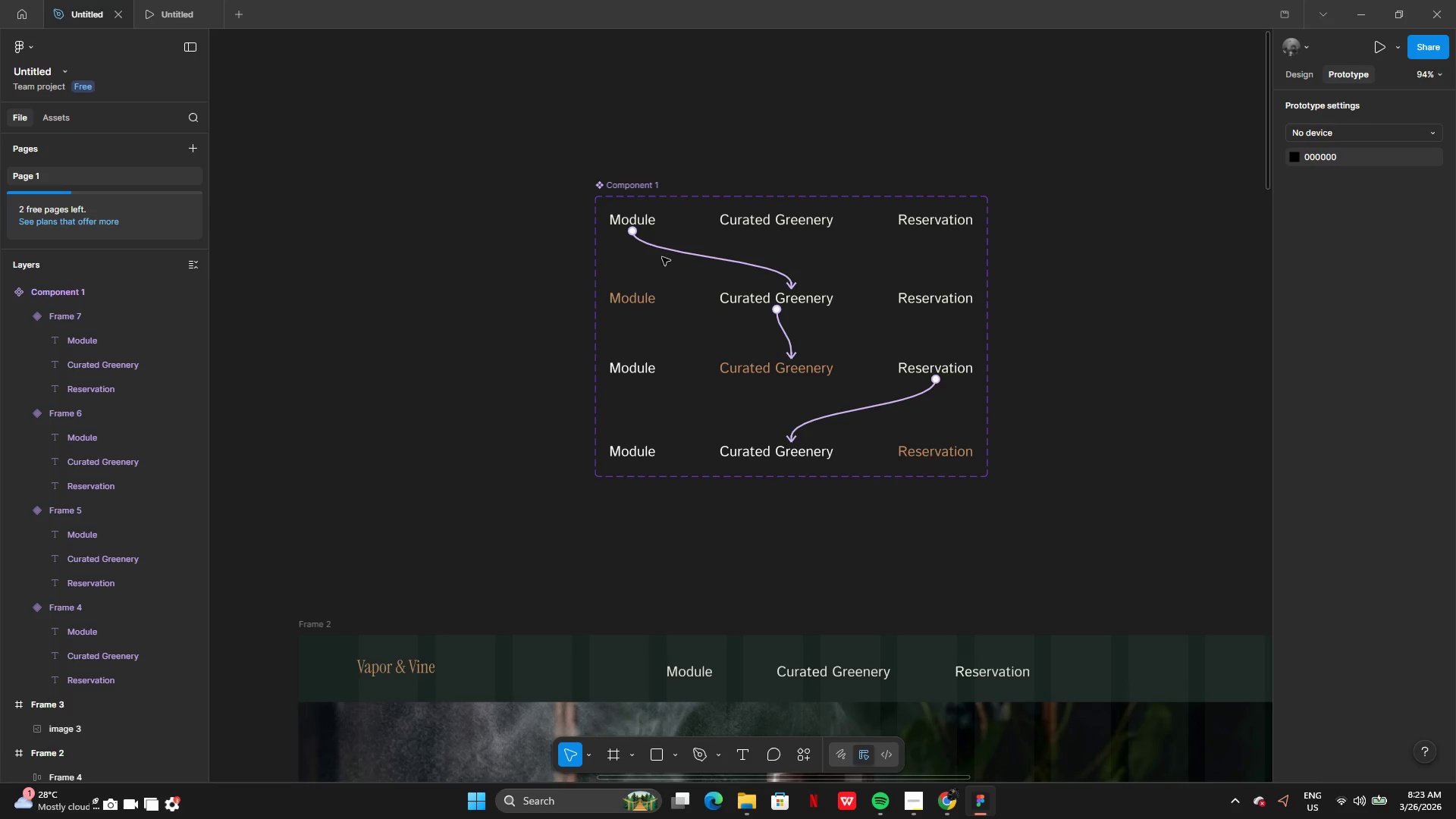 
wait(13.56)
 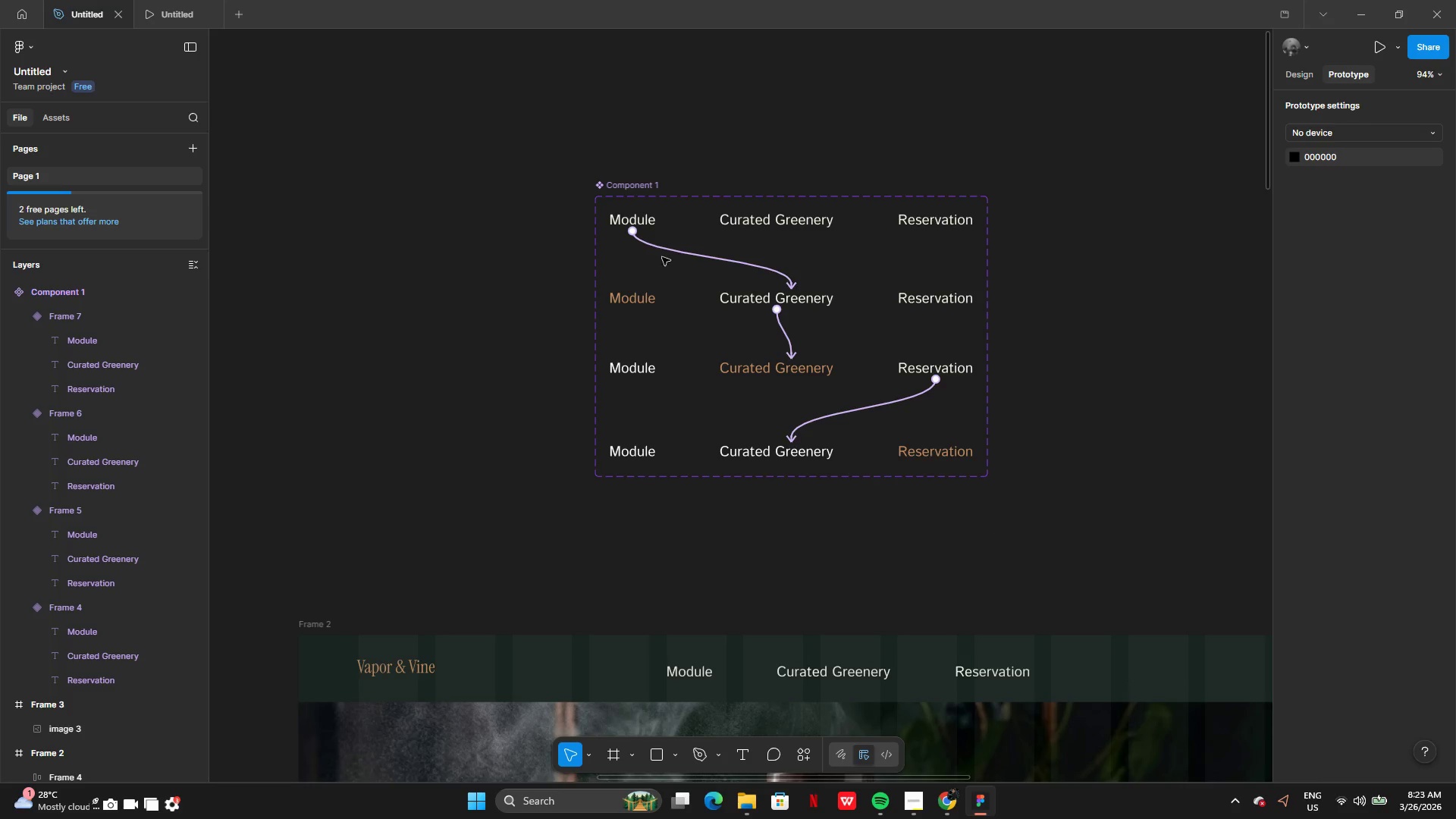 
left_click([633, 303])
 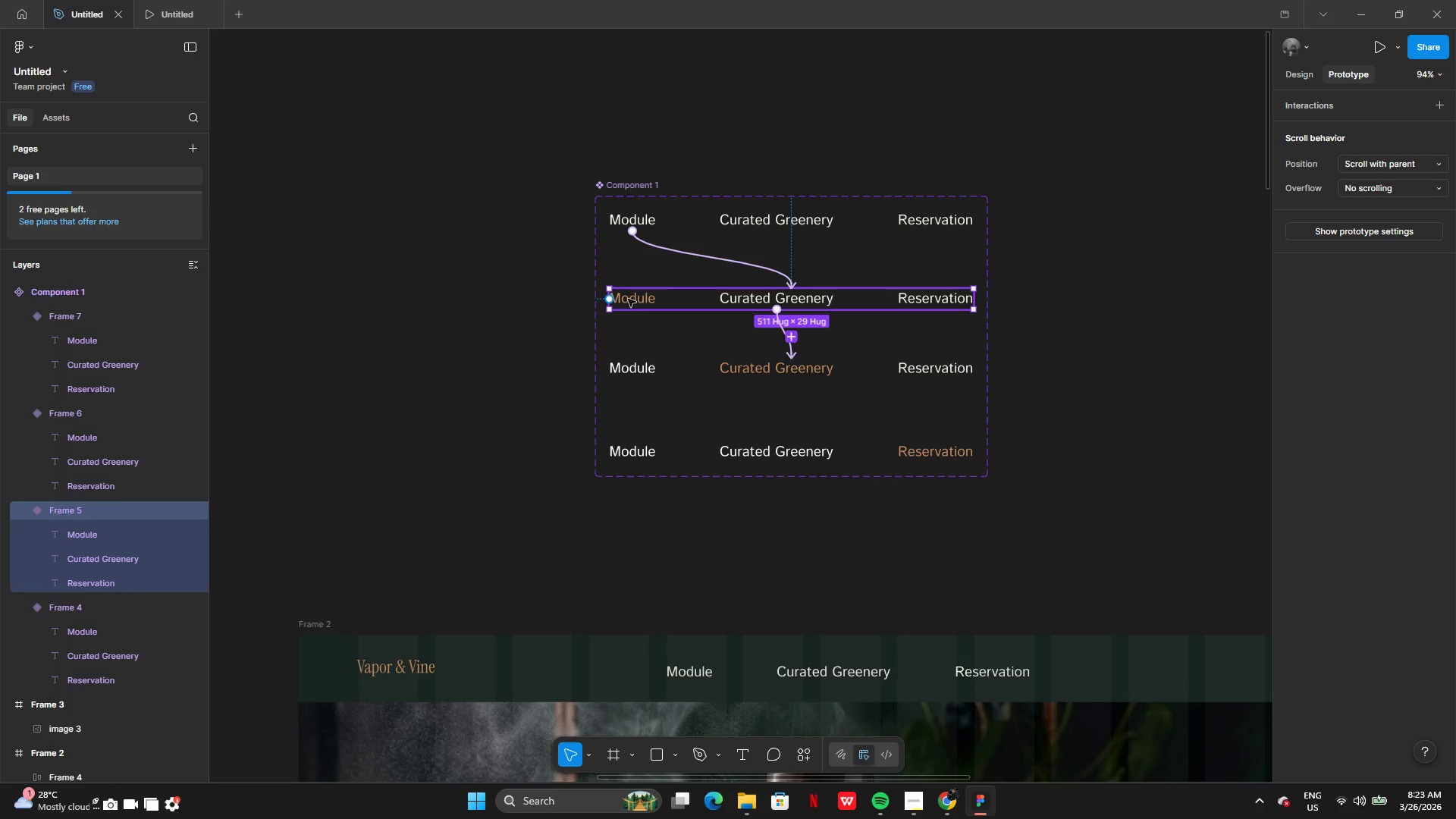 
double_click([628, 297])
 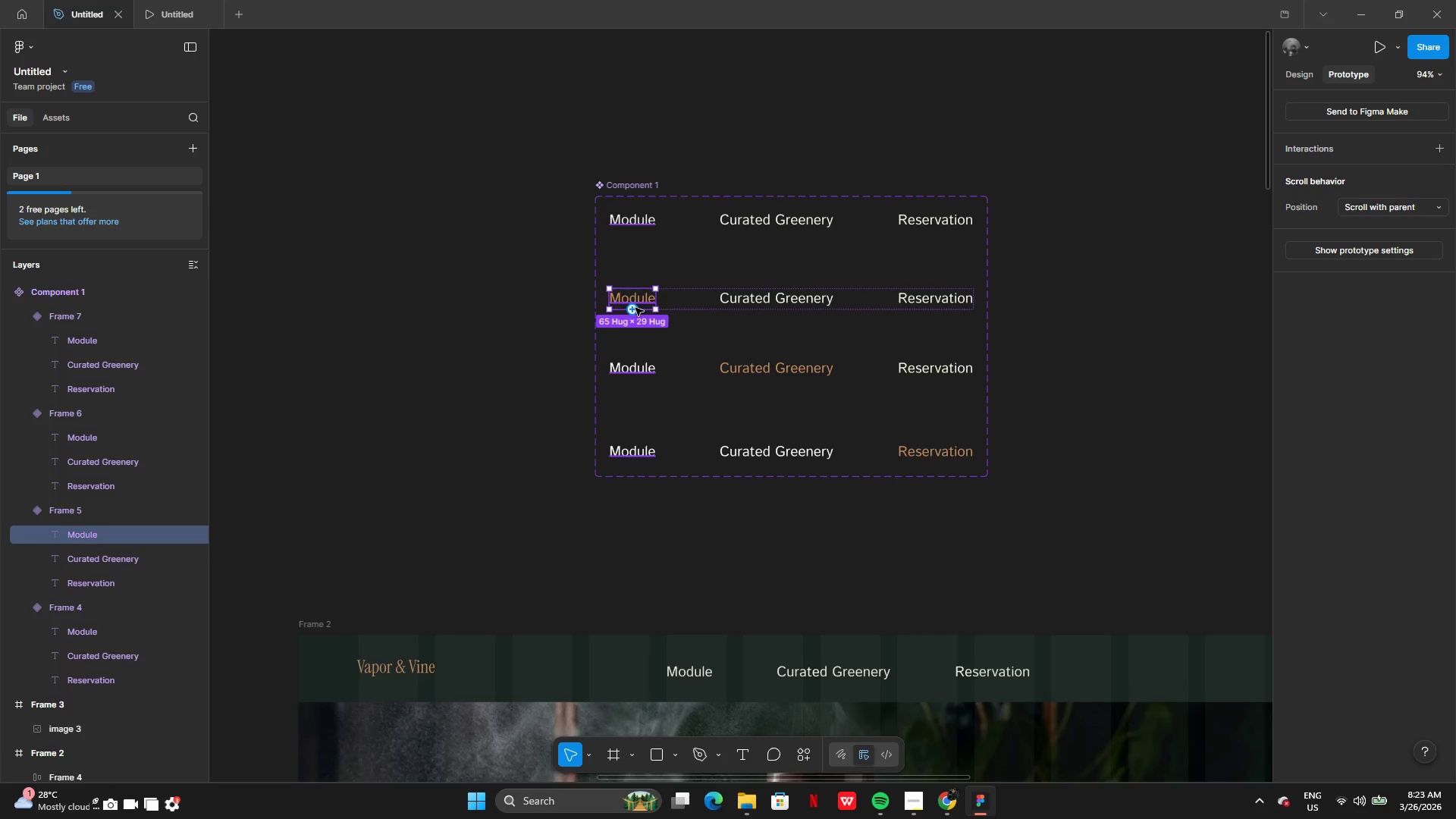 
wait(7.16)
 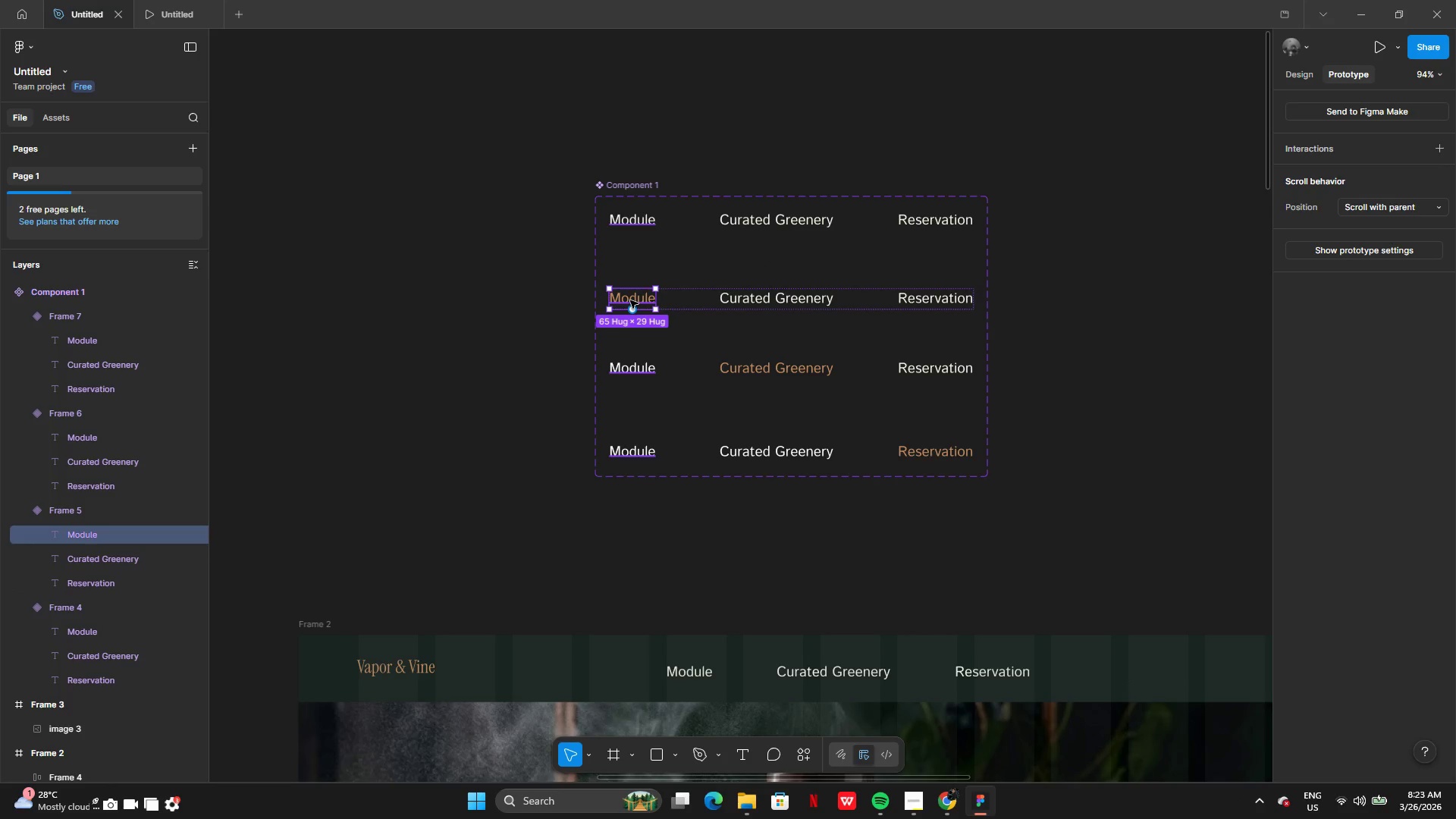 
left_click([1045, 337])
 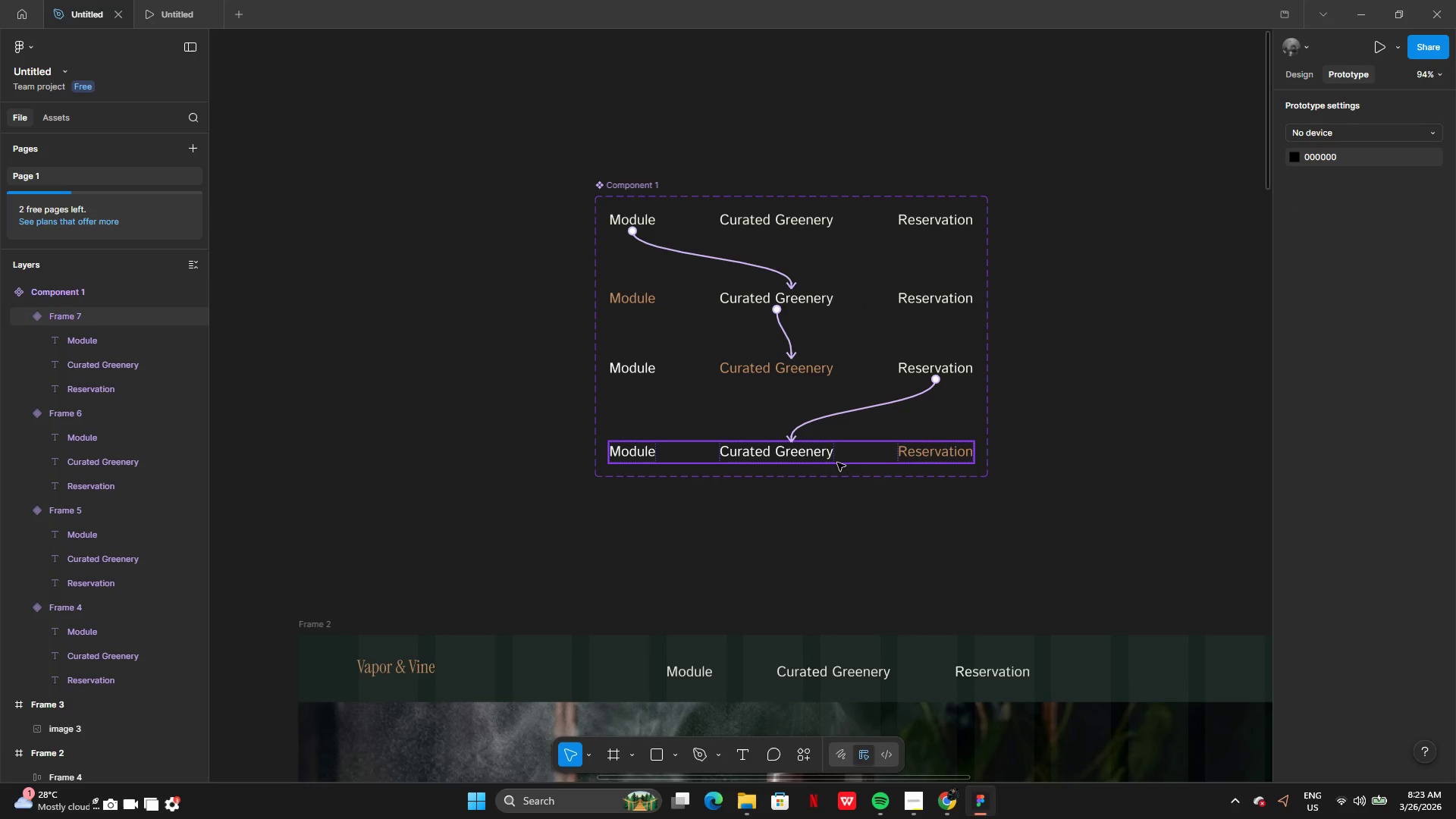 
double_click([808, 458])
 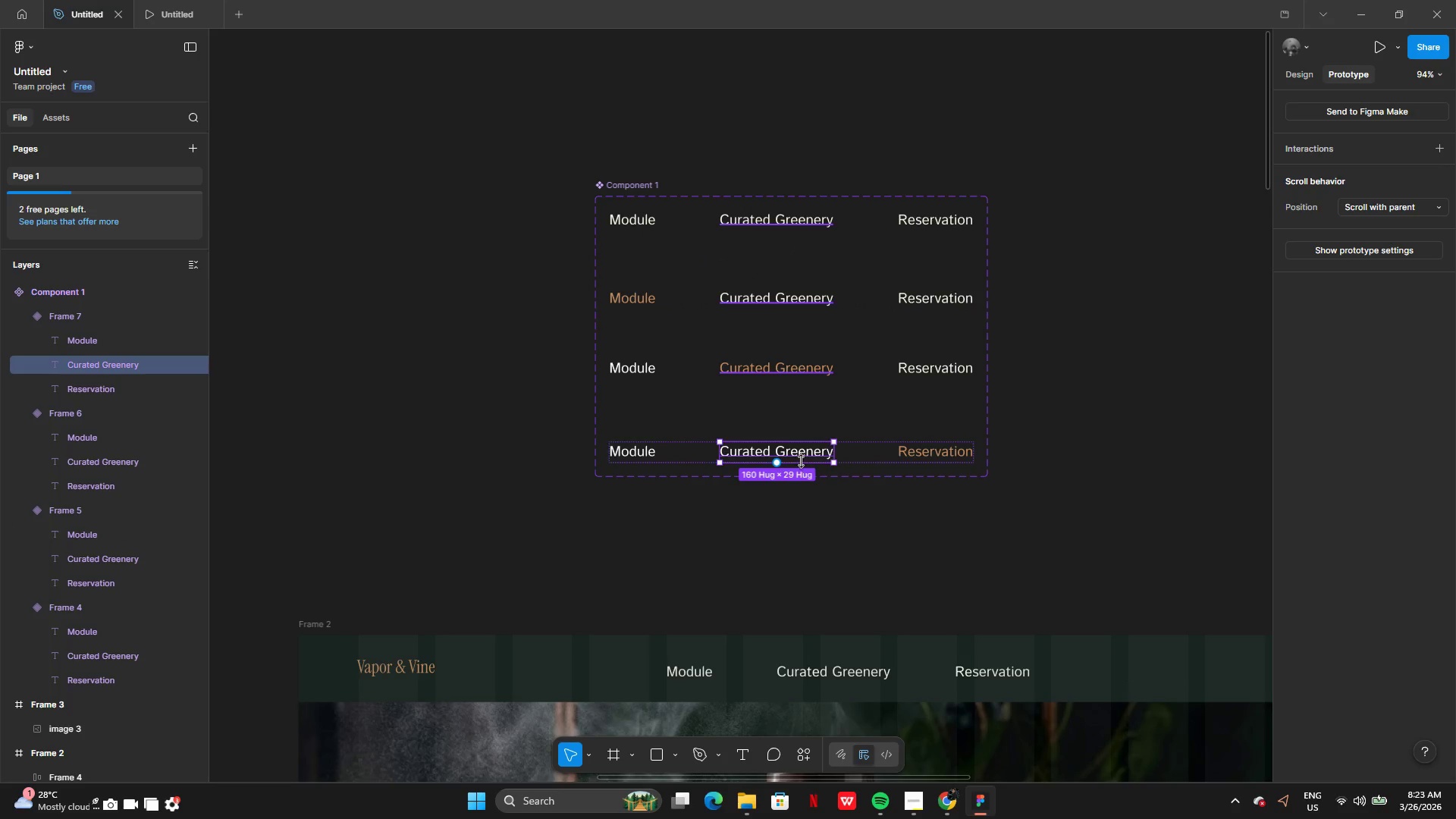 
left_click([894, 416])
 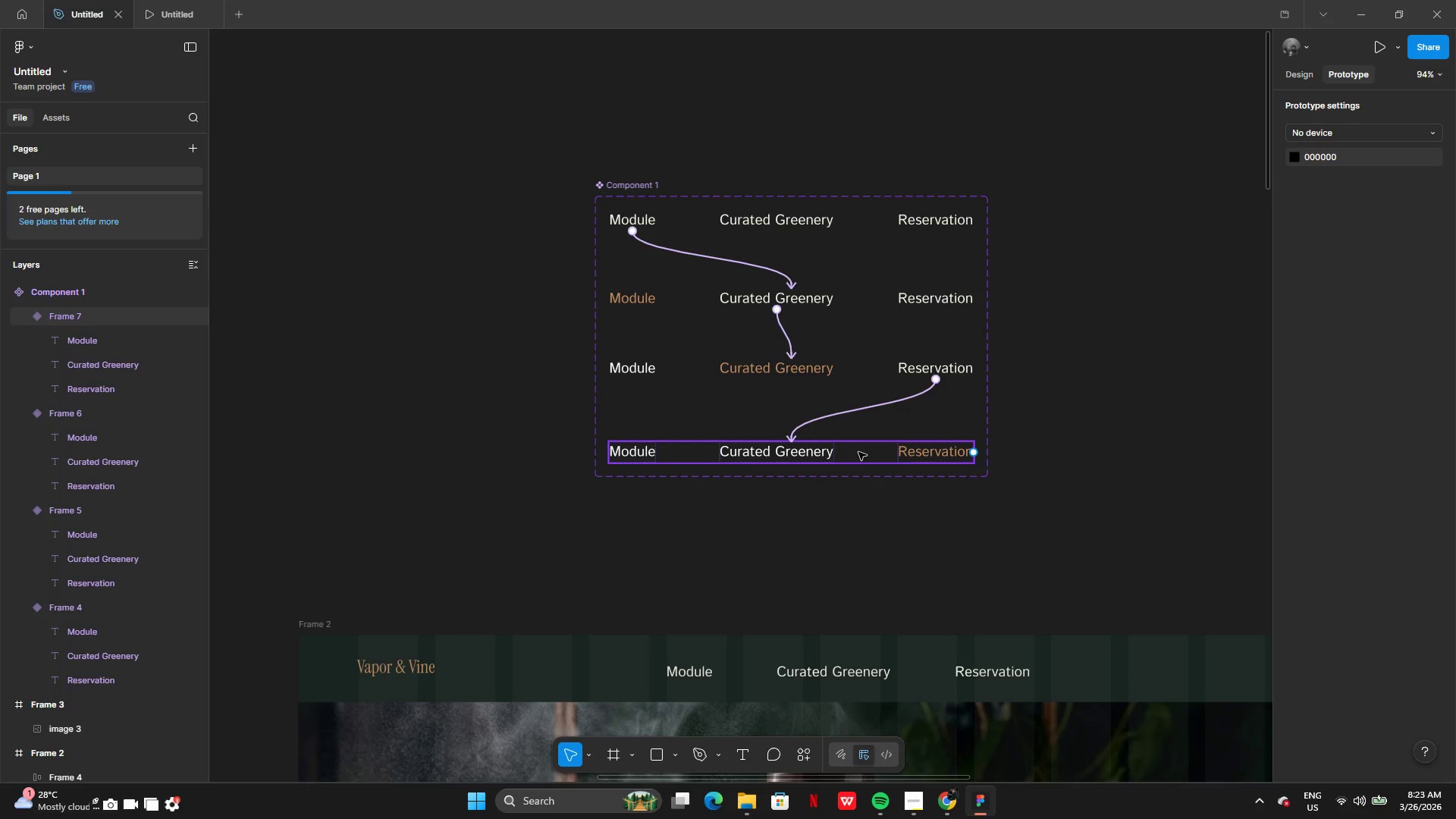 
left_click([858, 452])
 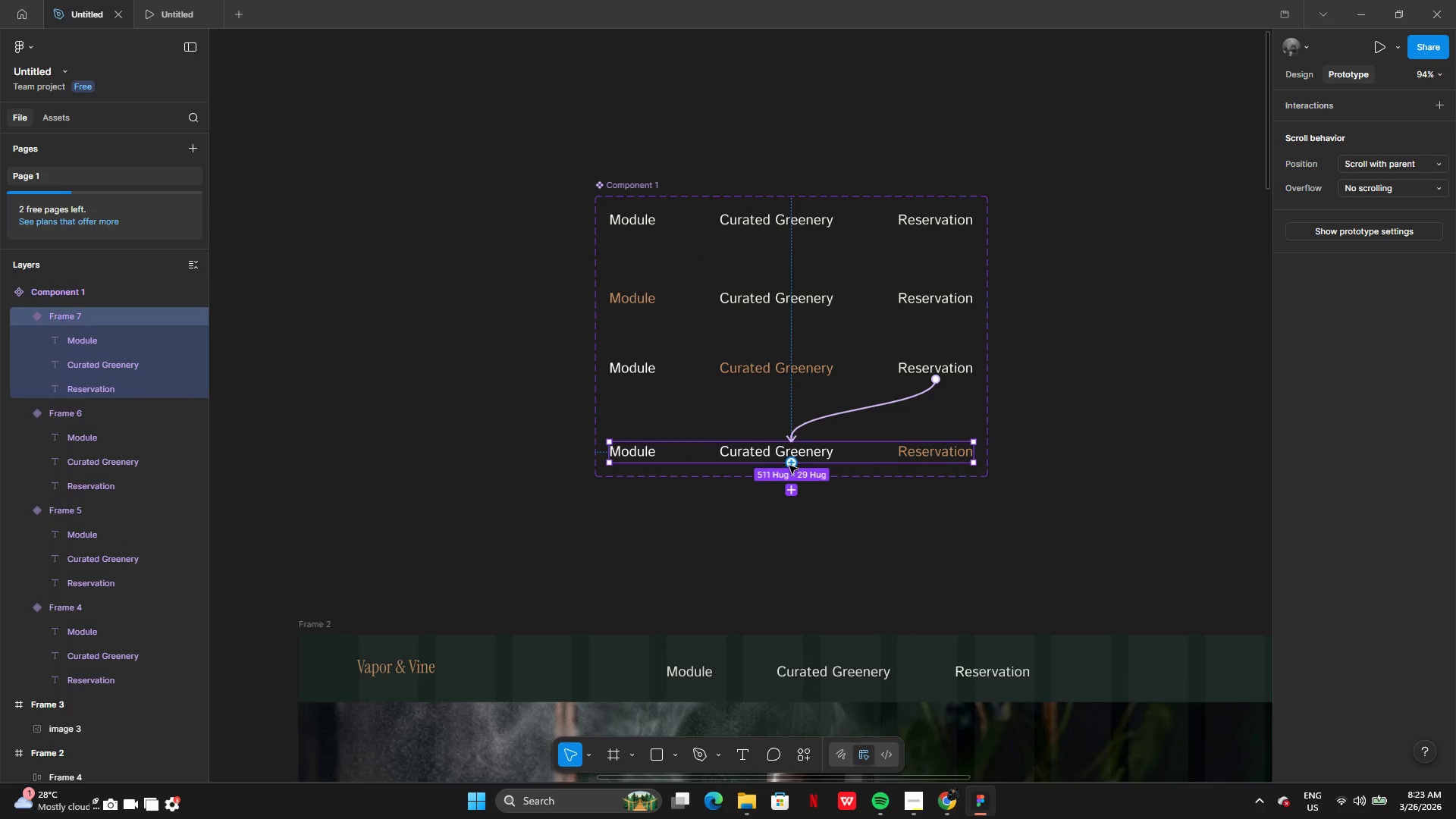 
left_click_drag(start_coordinate=[793, 463], to_coordinate=[803, 370])
 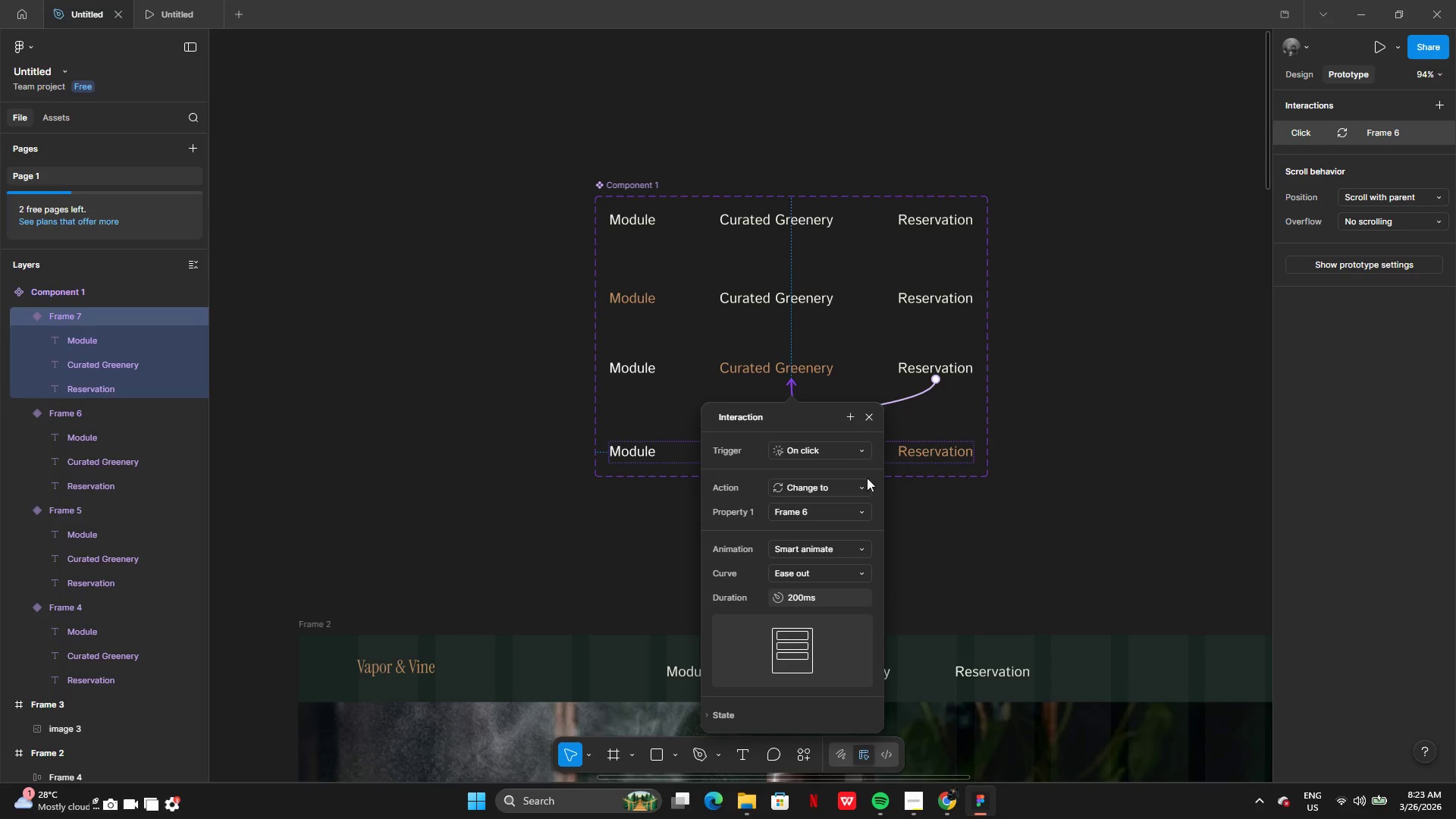 
left_click([929, 538])
 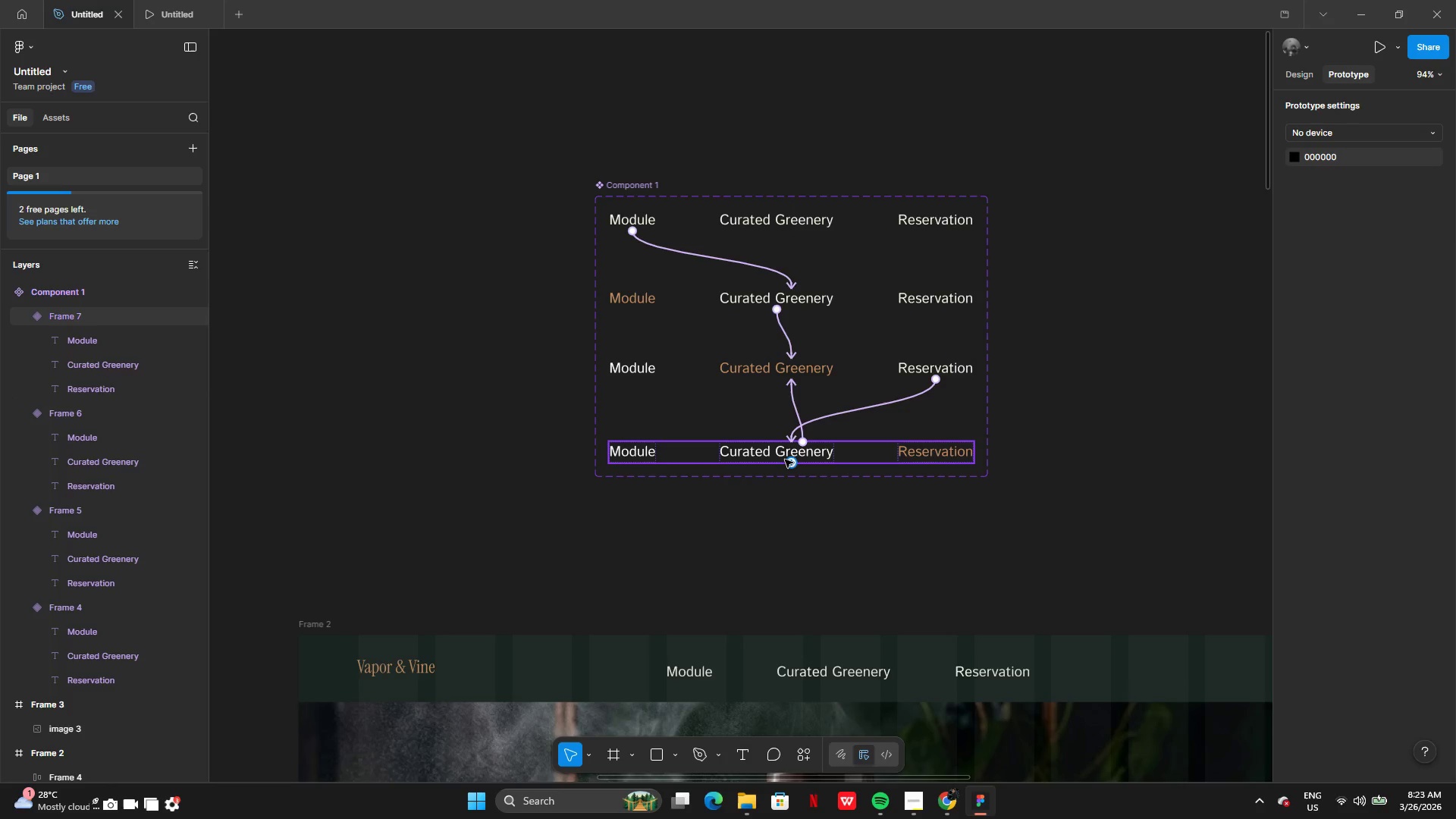 
left_click_drag(start_coordinate=[787, 463], to_coordinate=[810, 292])
 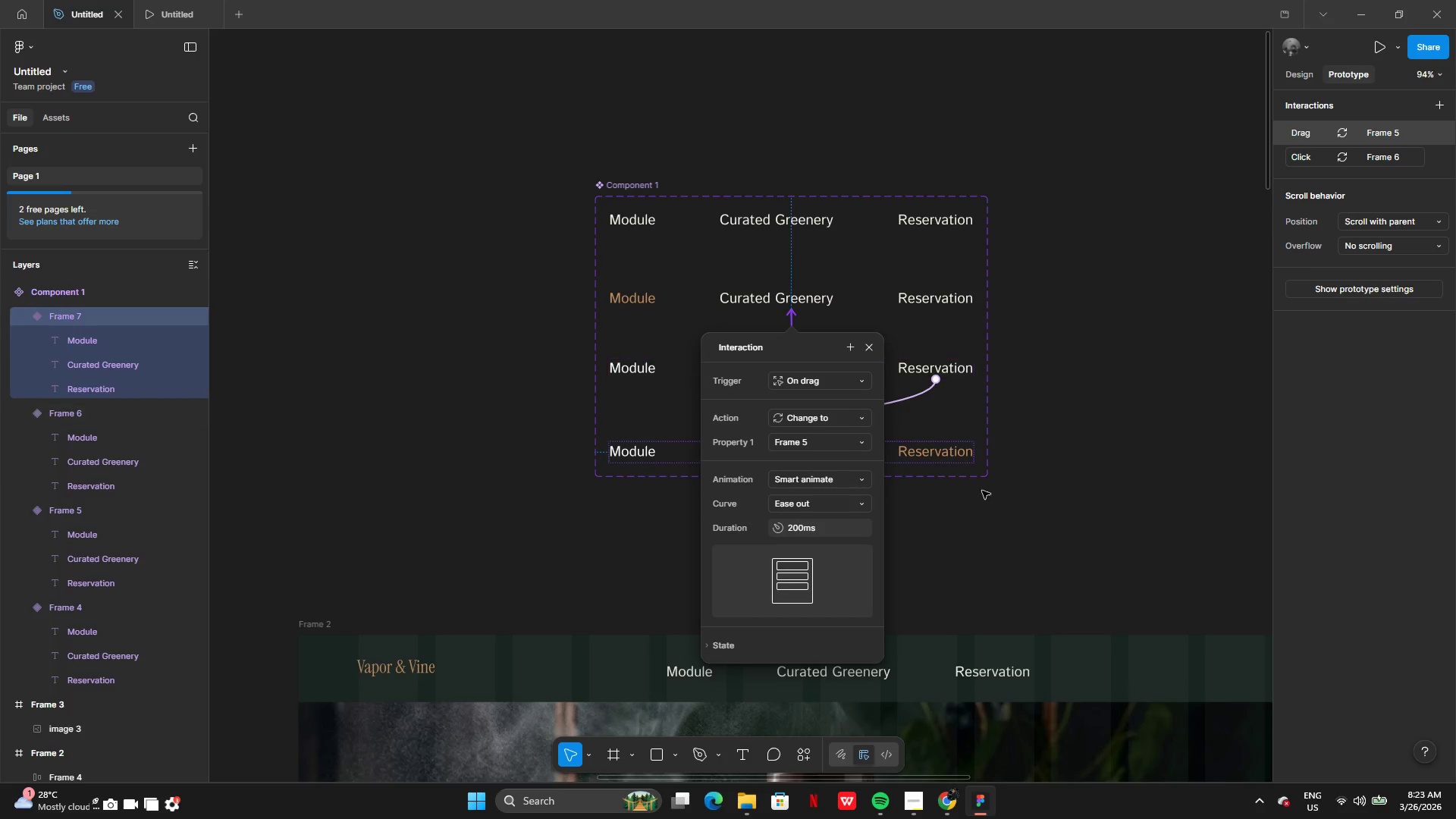 
left_click([984, 507])
 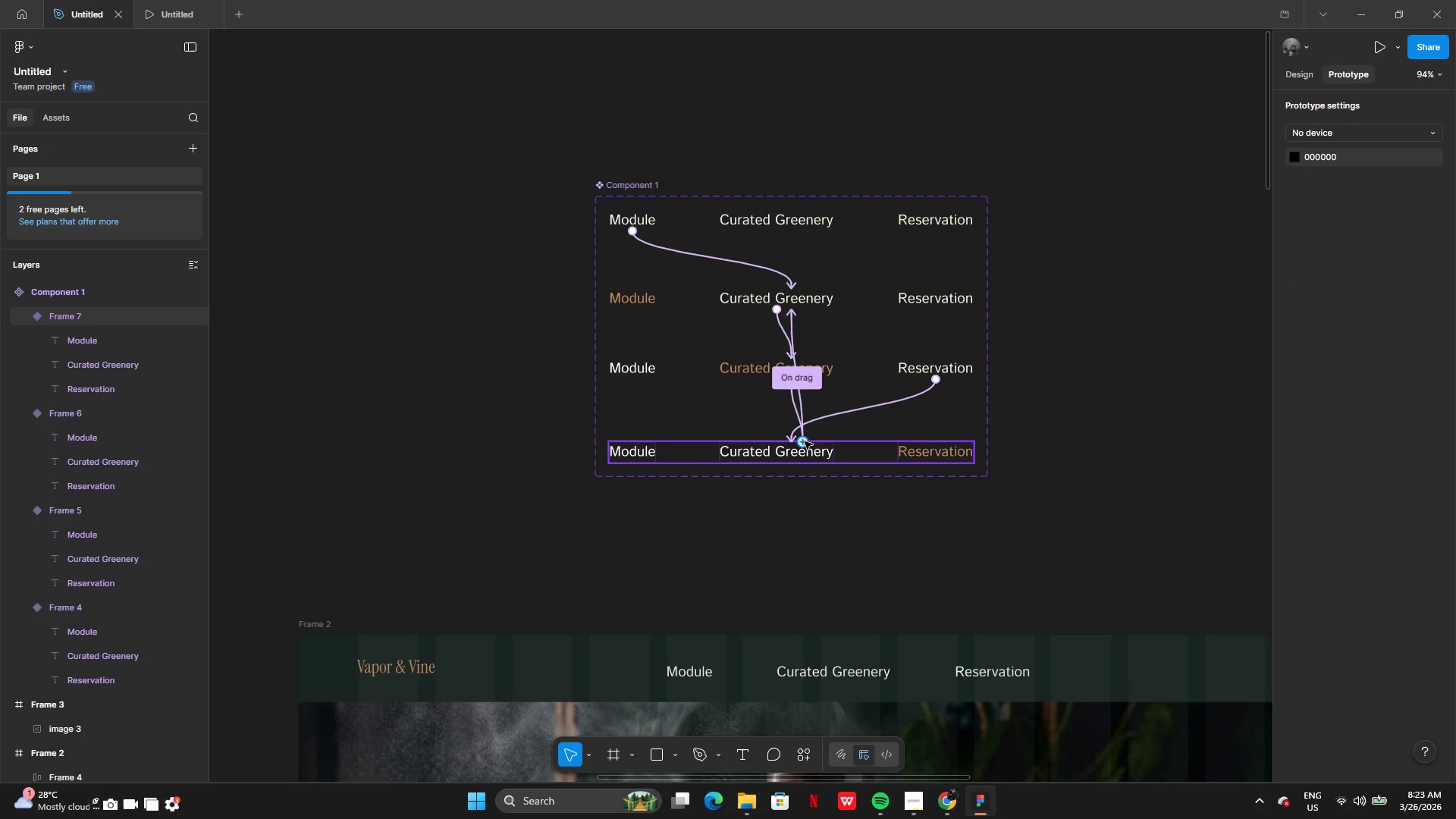 
left_click_drag(start_coordinate=[801, 440], to_coordinate=[852, 228])
 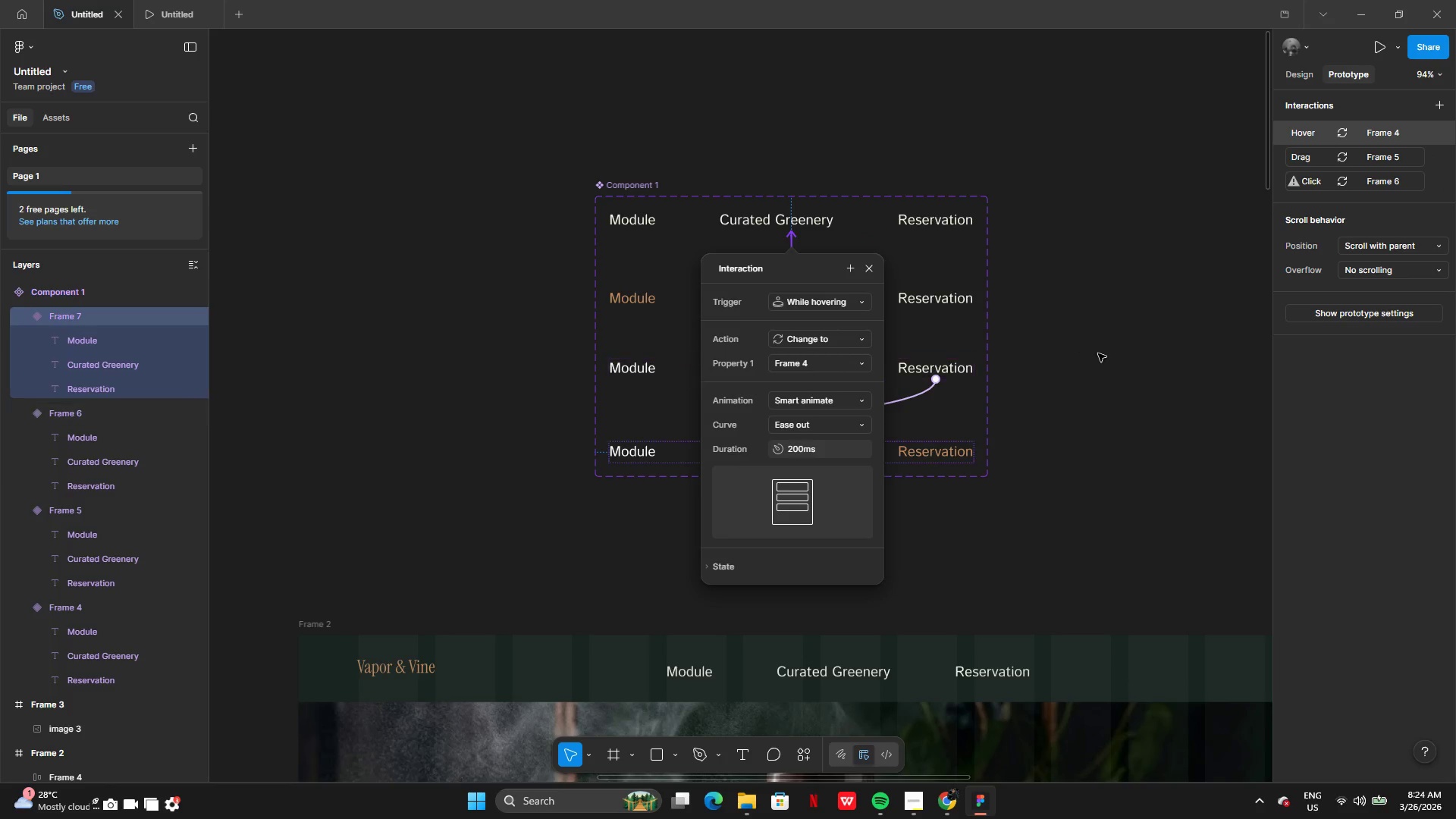 
left_click([1098, 353])
 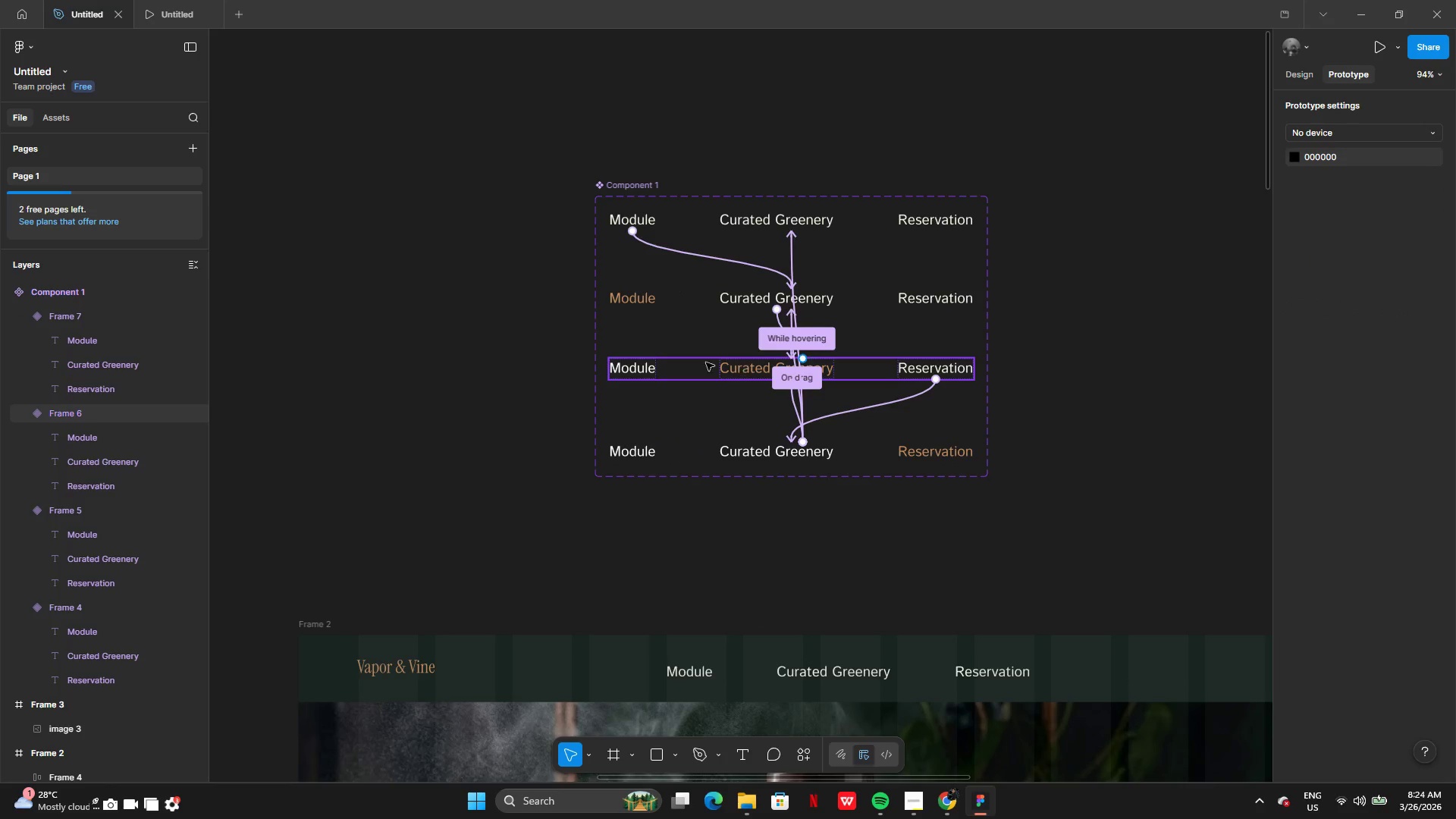 
left_click([693, 362])
 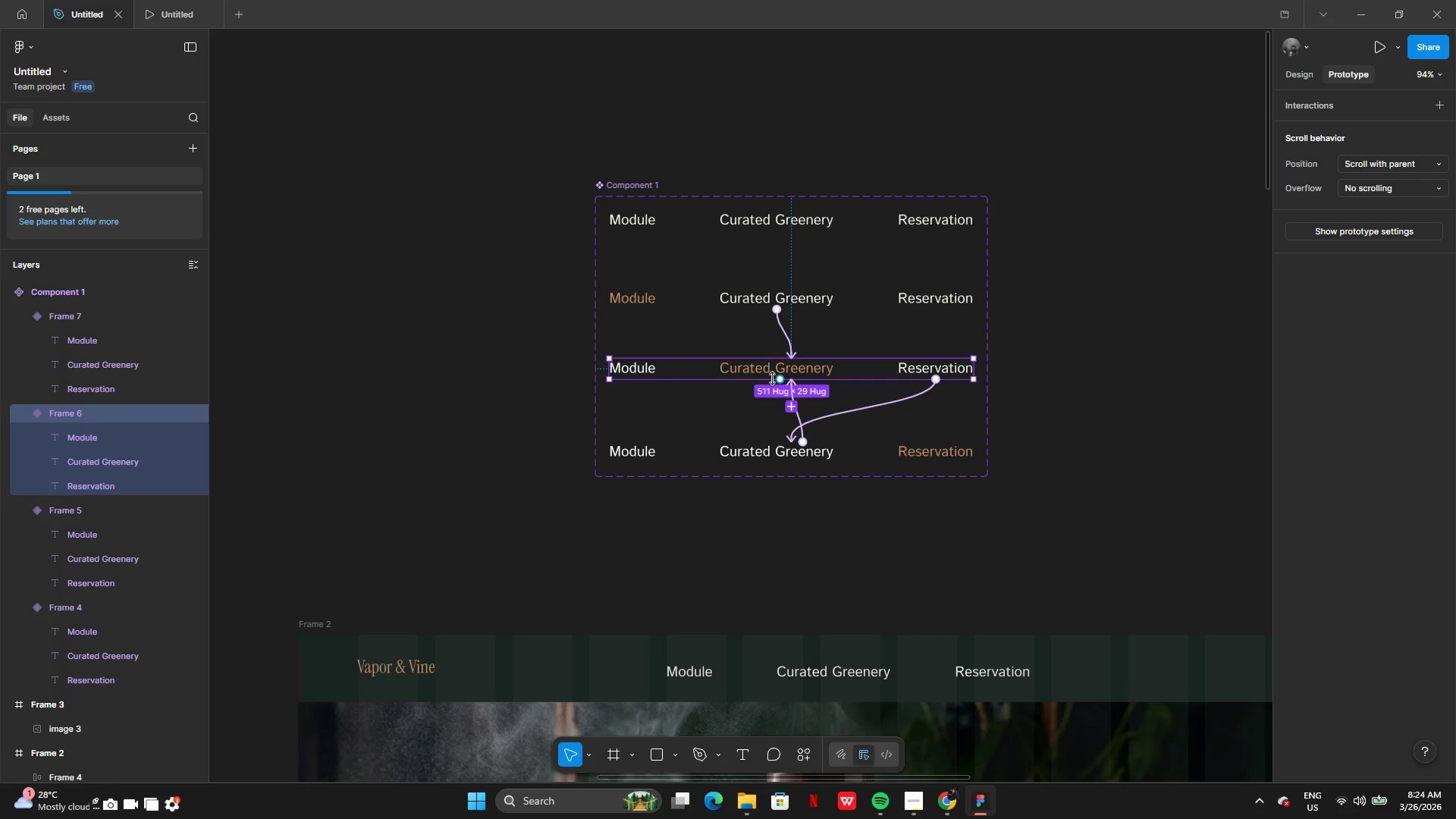 
left_click_drag(start_coordinate=[779, 378], to_coordinate=[737, 452])
 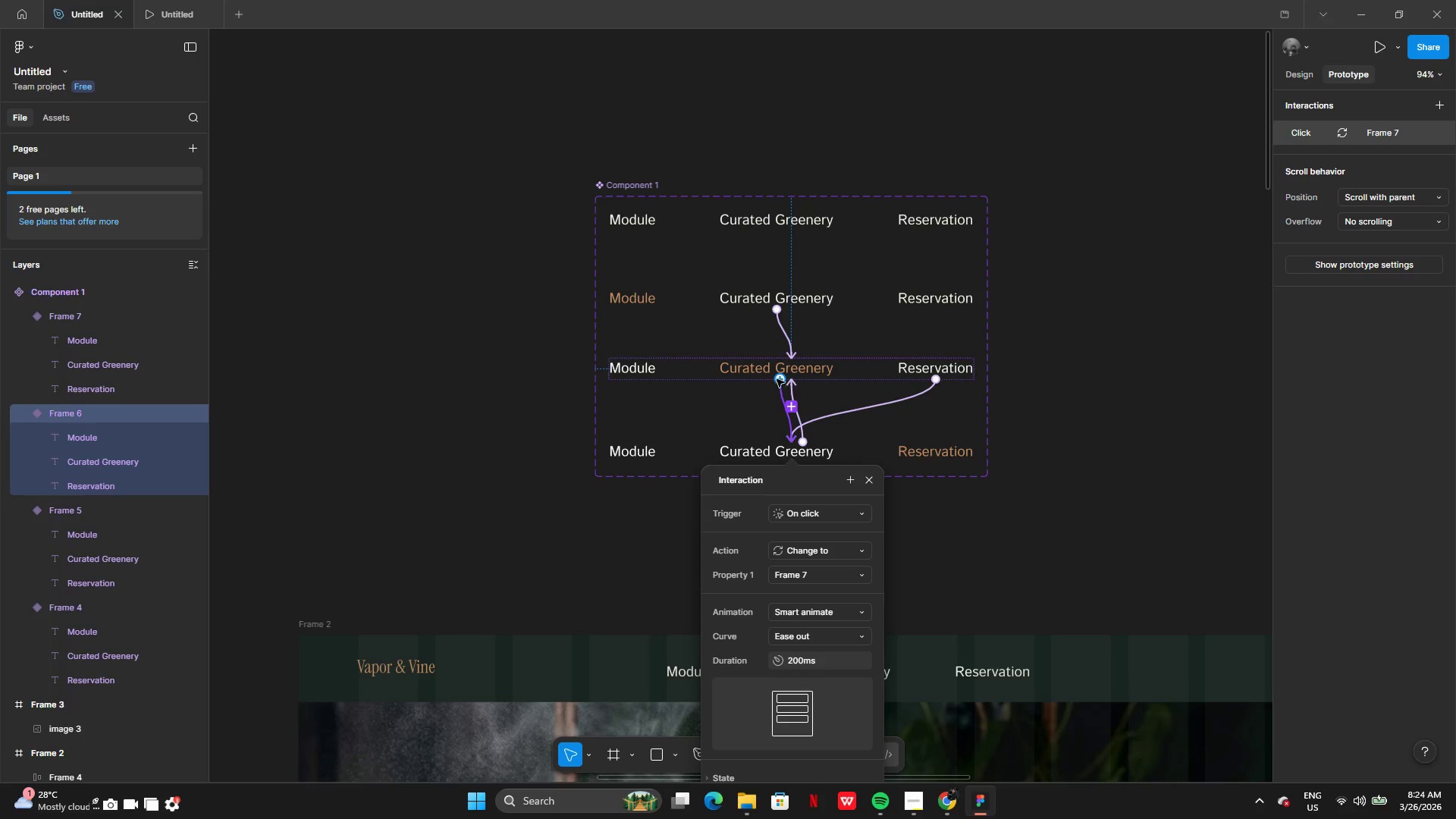 
left_click_drag(start_coordinate=[778, 378], to_coordinate=[808, 297])
 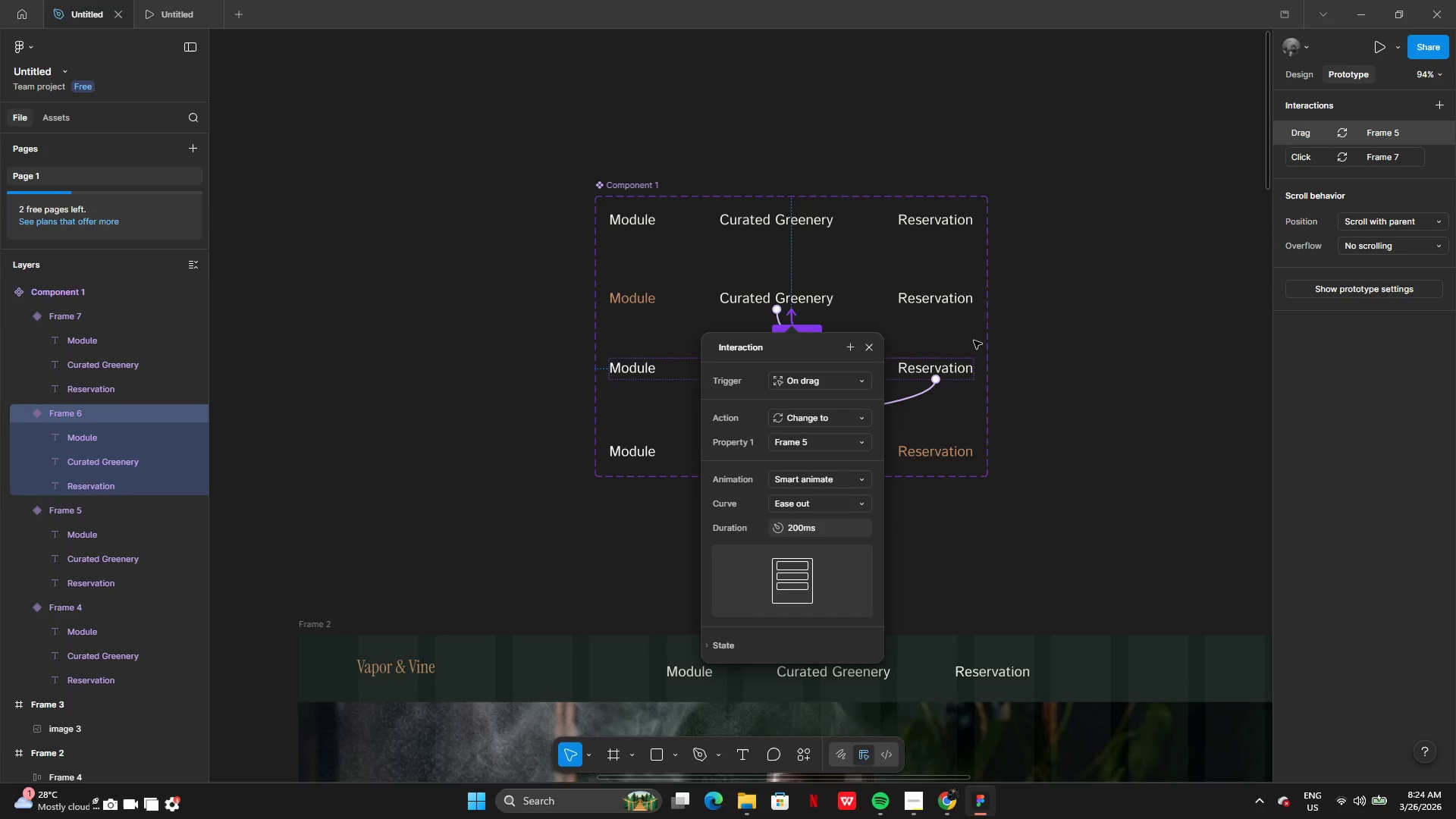 
left_click([974, 340])
 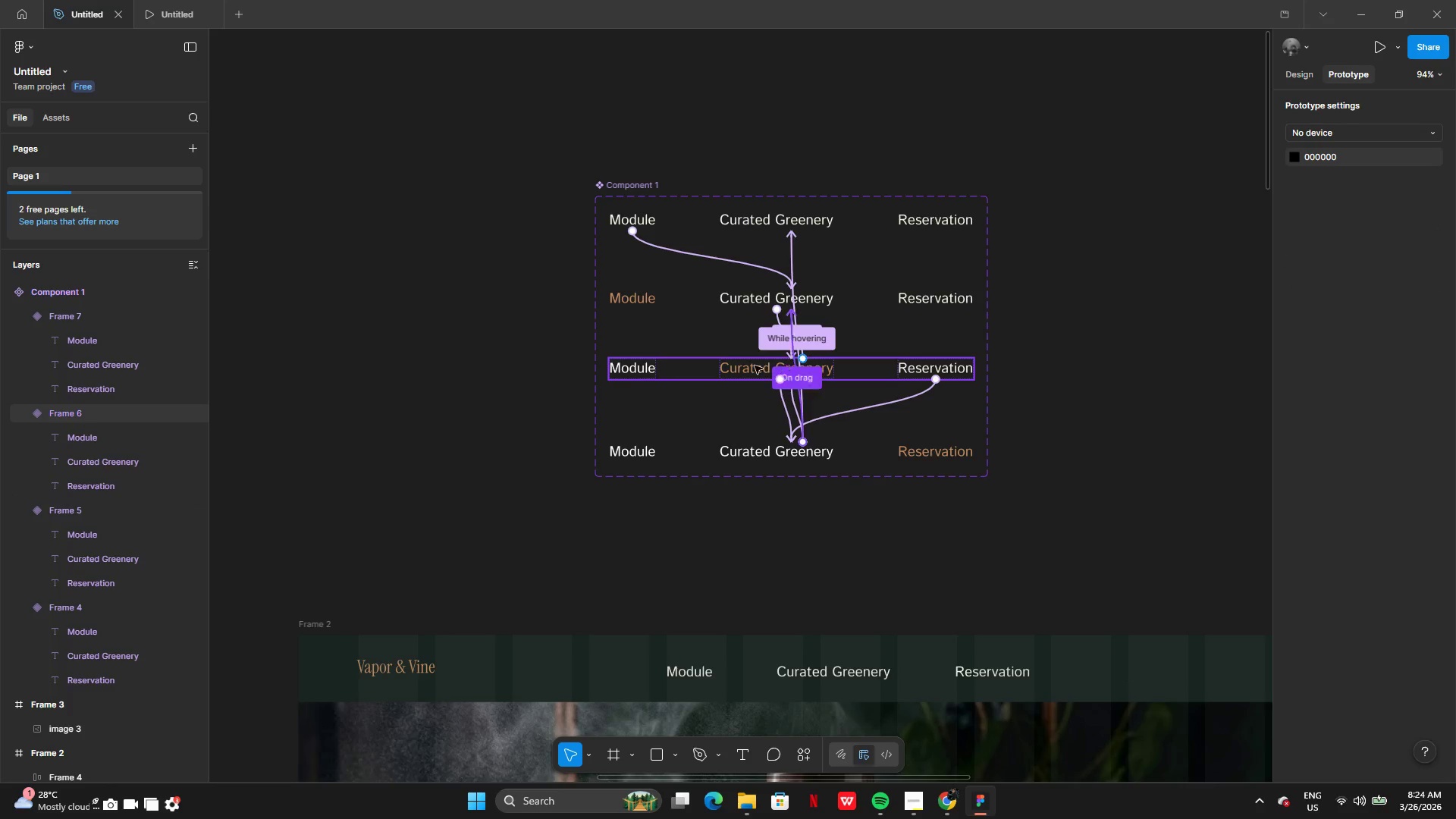 
left_click([735, 349])
 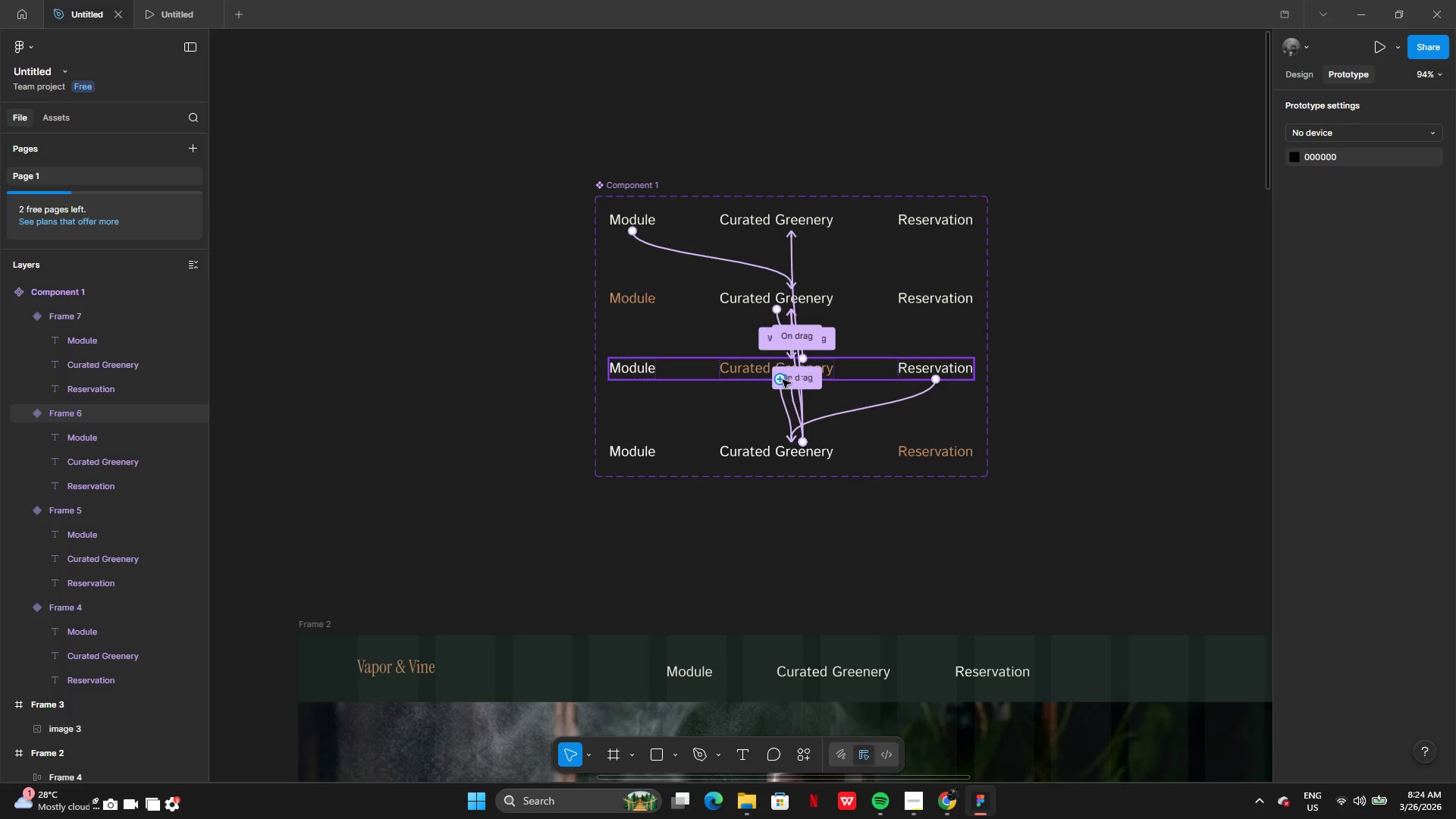 
left_click_drag(start_coordinate=[783, 380], to_coordinate=[767, 226])
 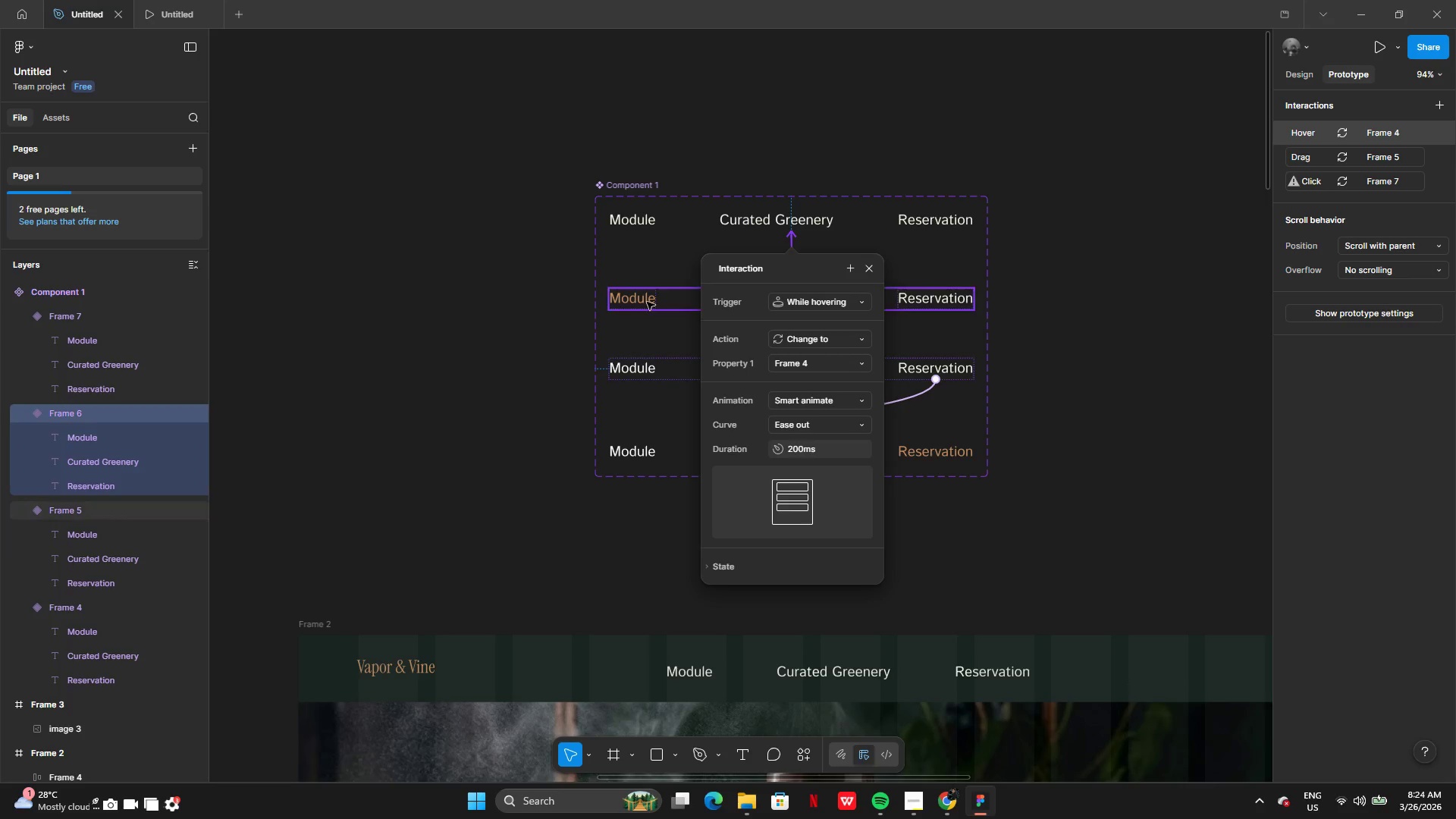 
left_click([641, 301])
 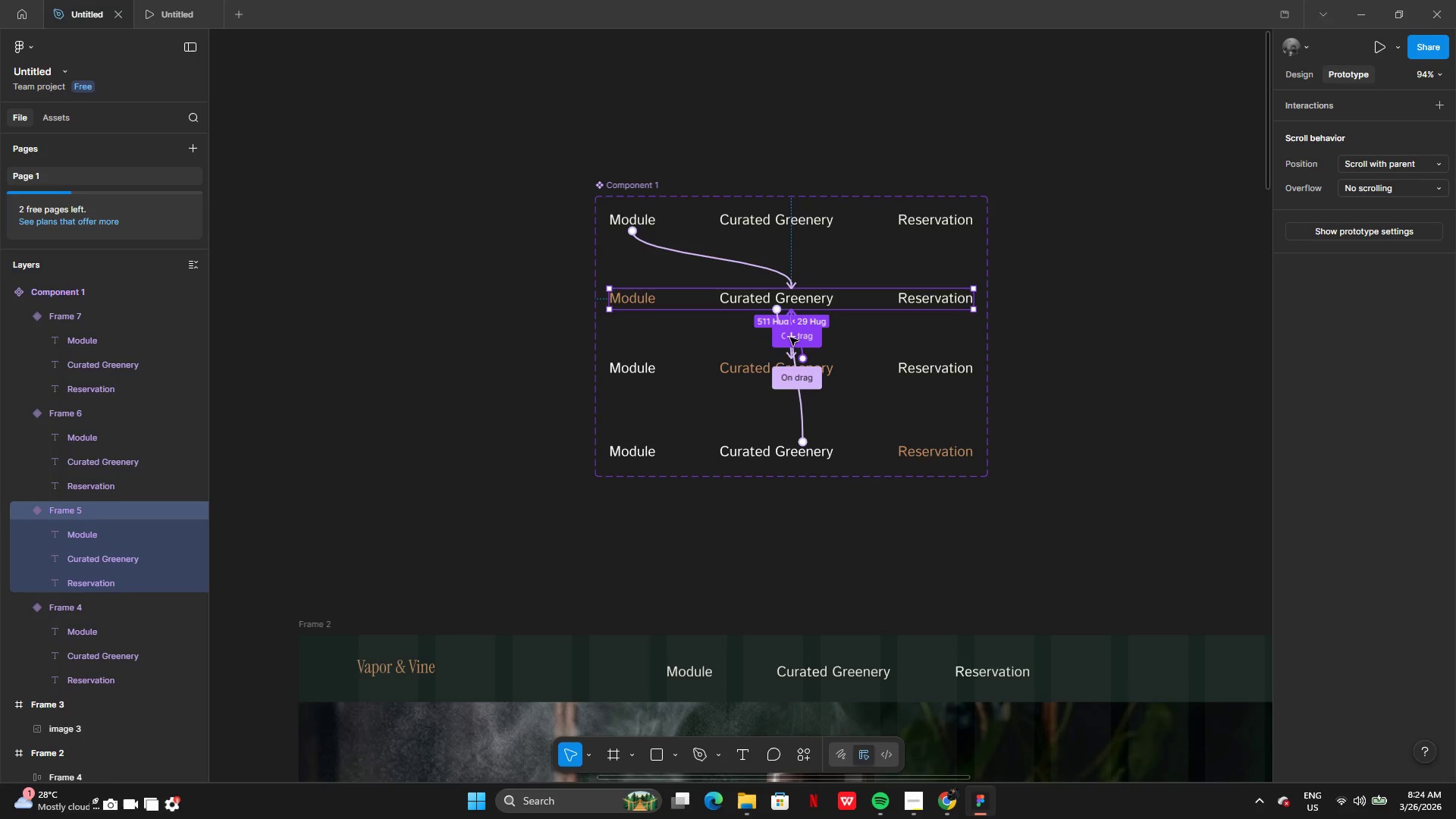 
left_click_drag(start_coordinate=[791, 338], to_coordinate=[828, 321])
 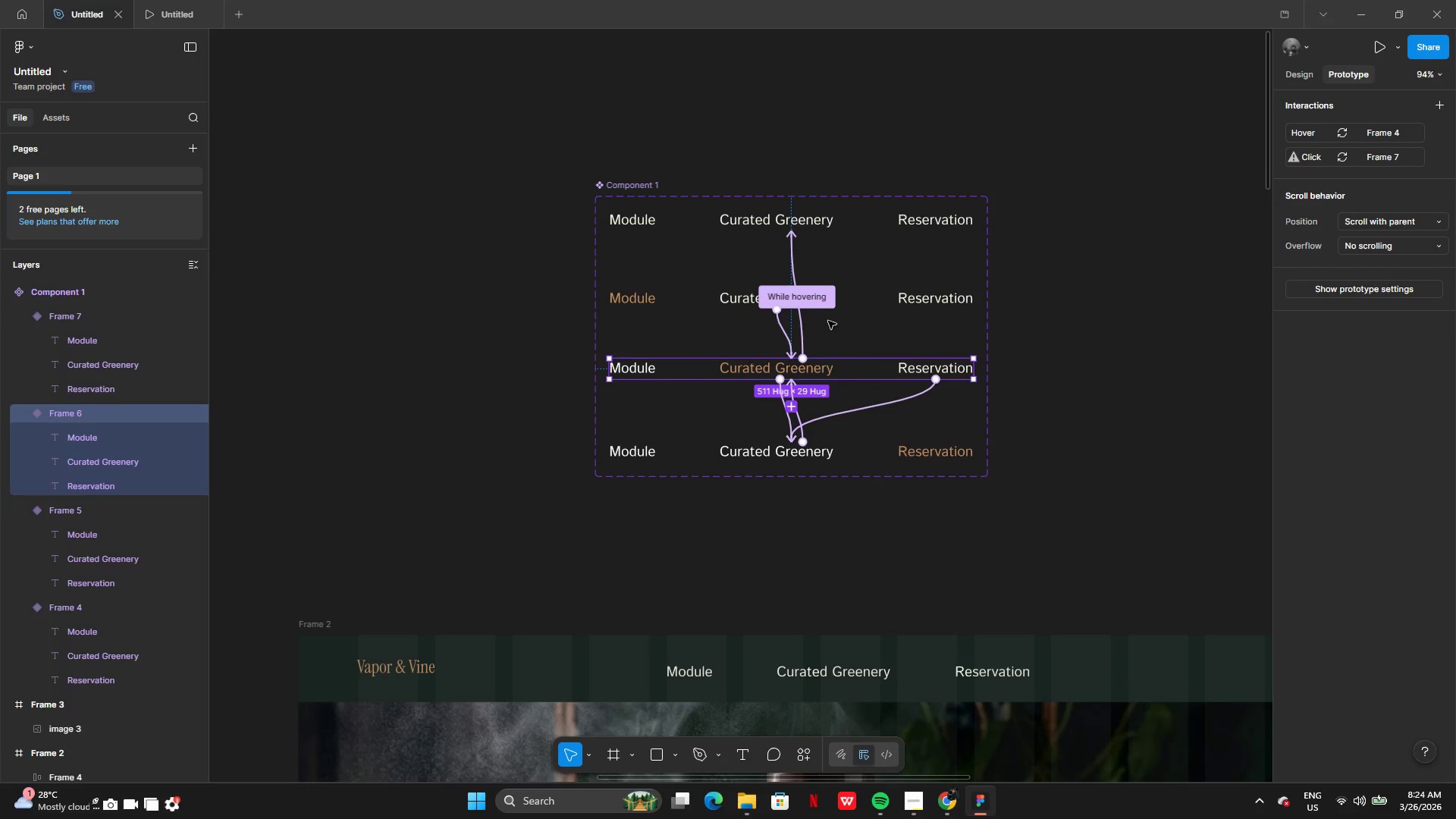 
key(Control+Z)
 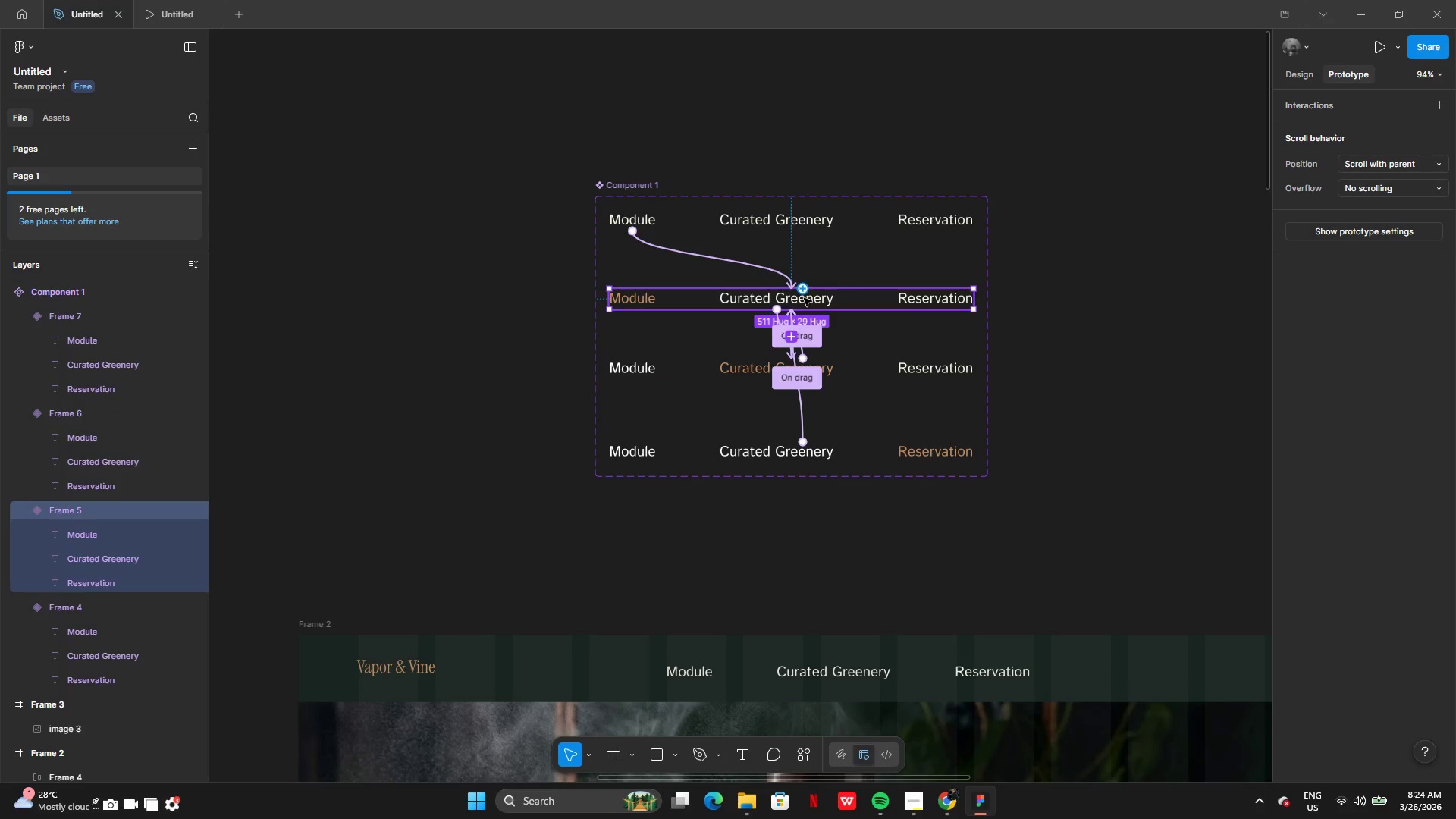 
left_click([817, 303])
 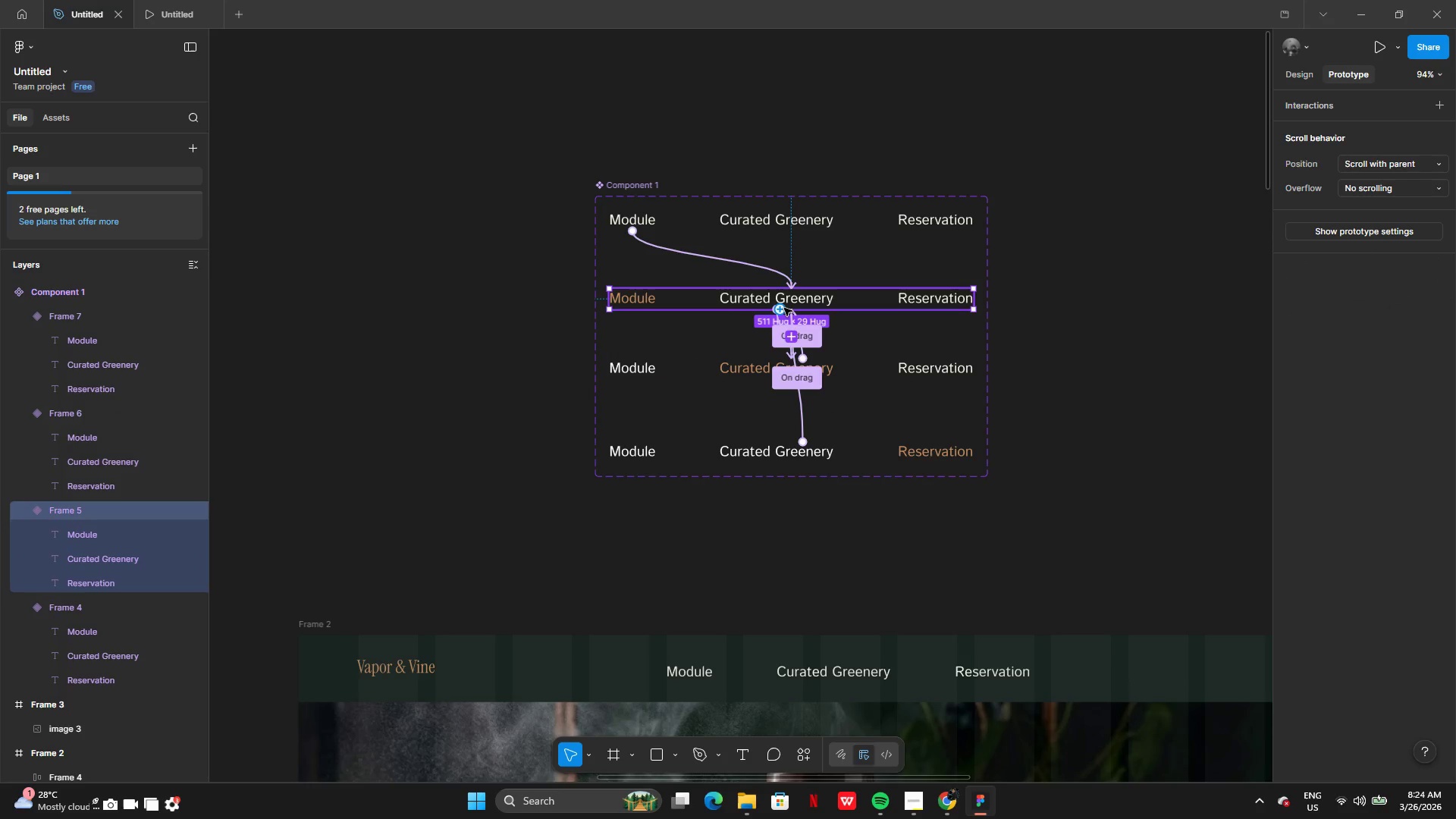 
left_click_drag(start_coordinate=[784, 308], to_coordinate=[651, 456])
 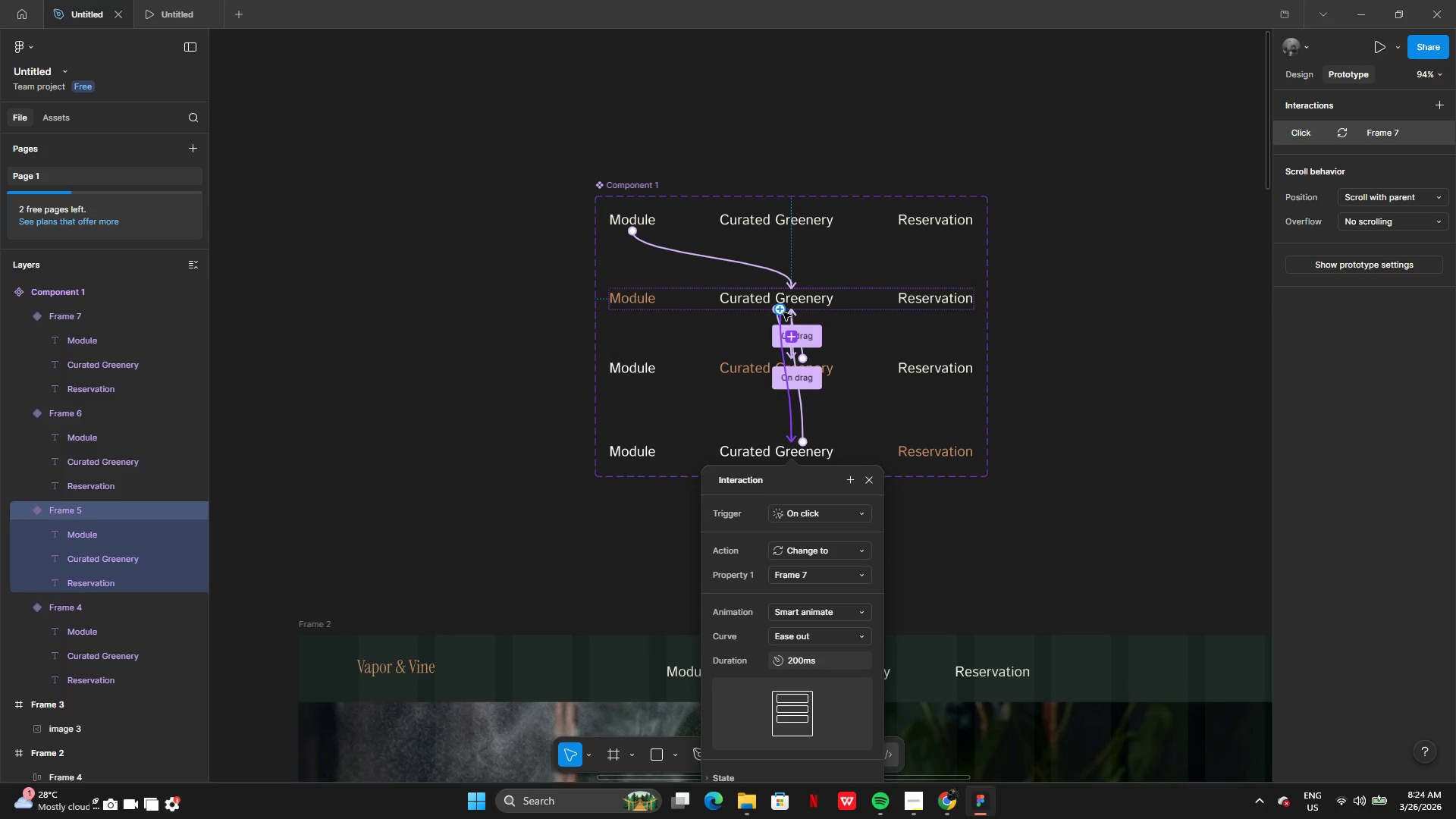 
left_click_drag(start_coordinate=[783, 312], to_coordinate=[681, 363])
 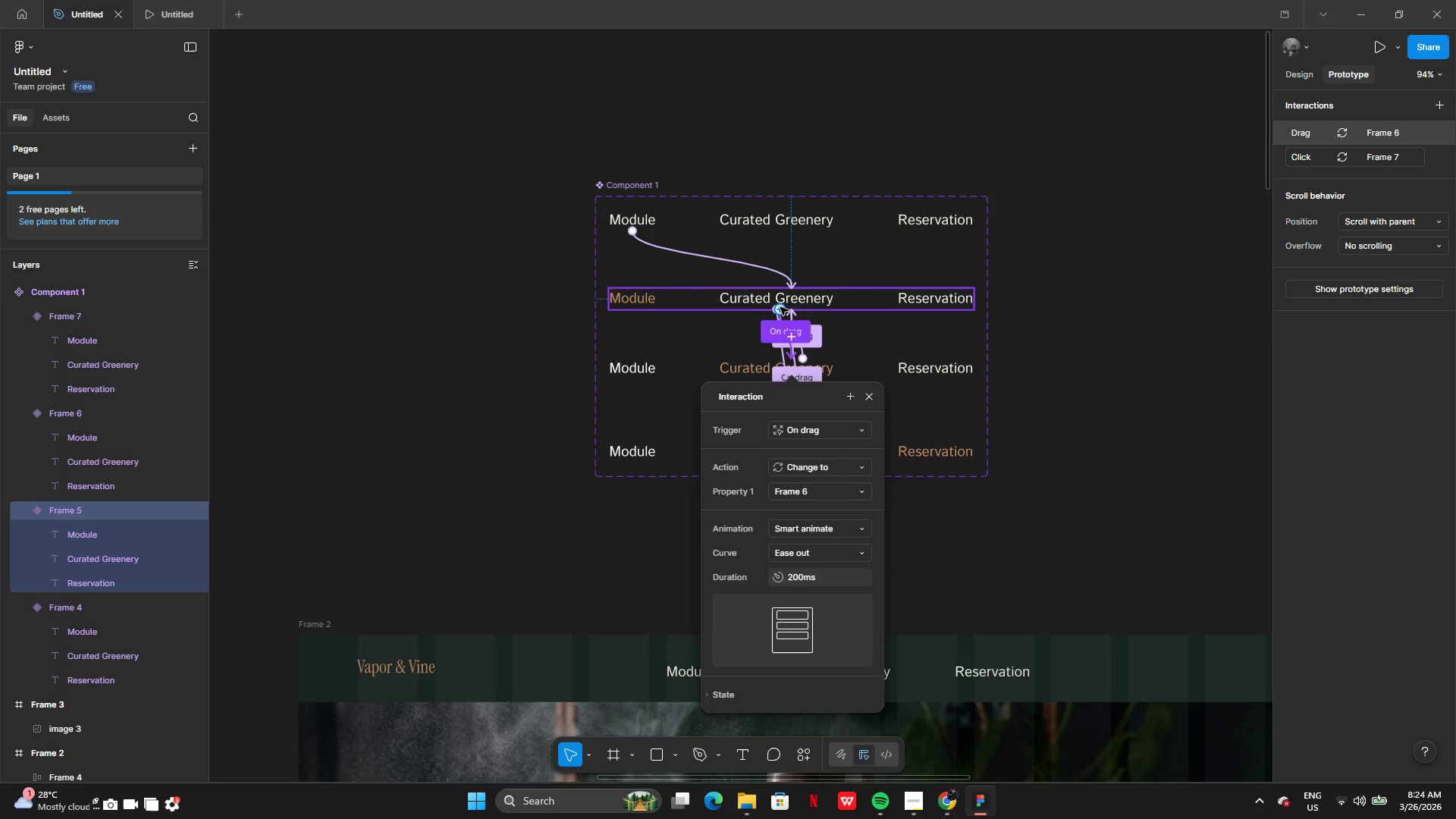 
left_click_drag(start_coordinate=[780, 307], to_coordinate=[774, 223])
 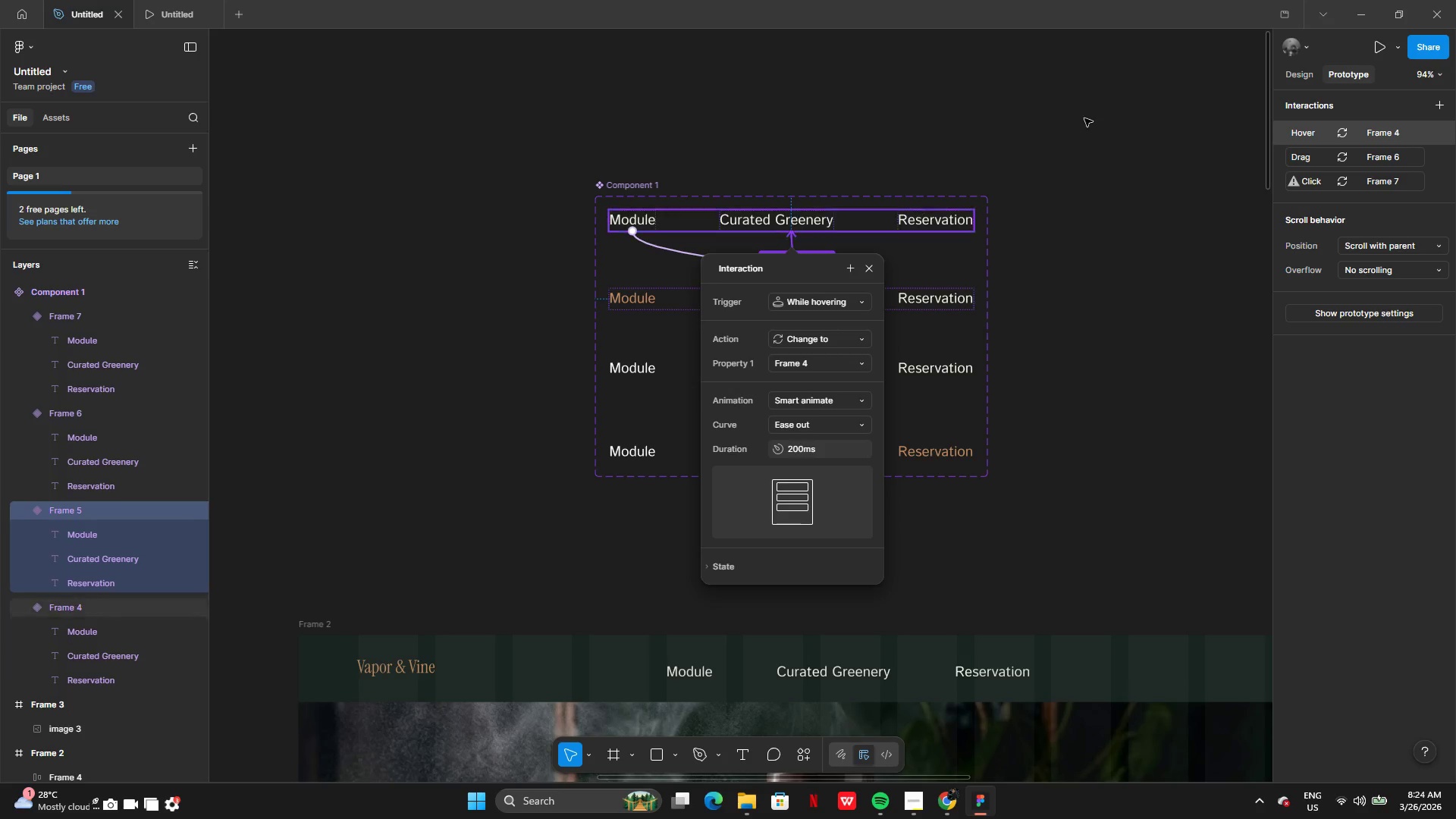 
left_click([1168, 84])
 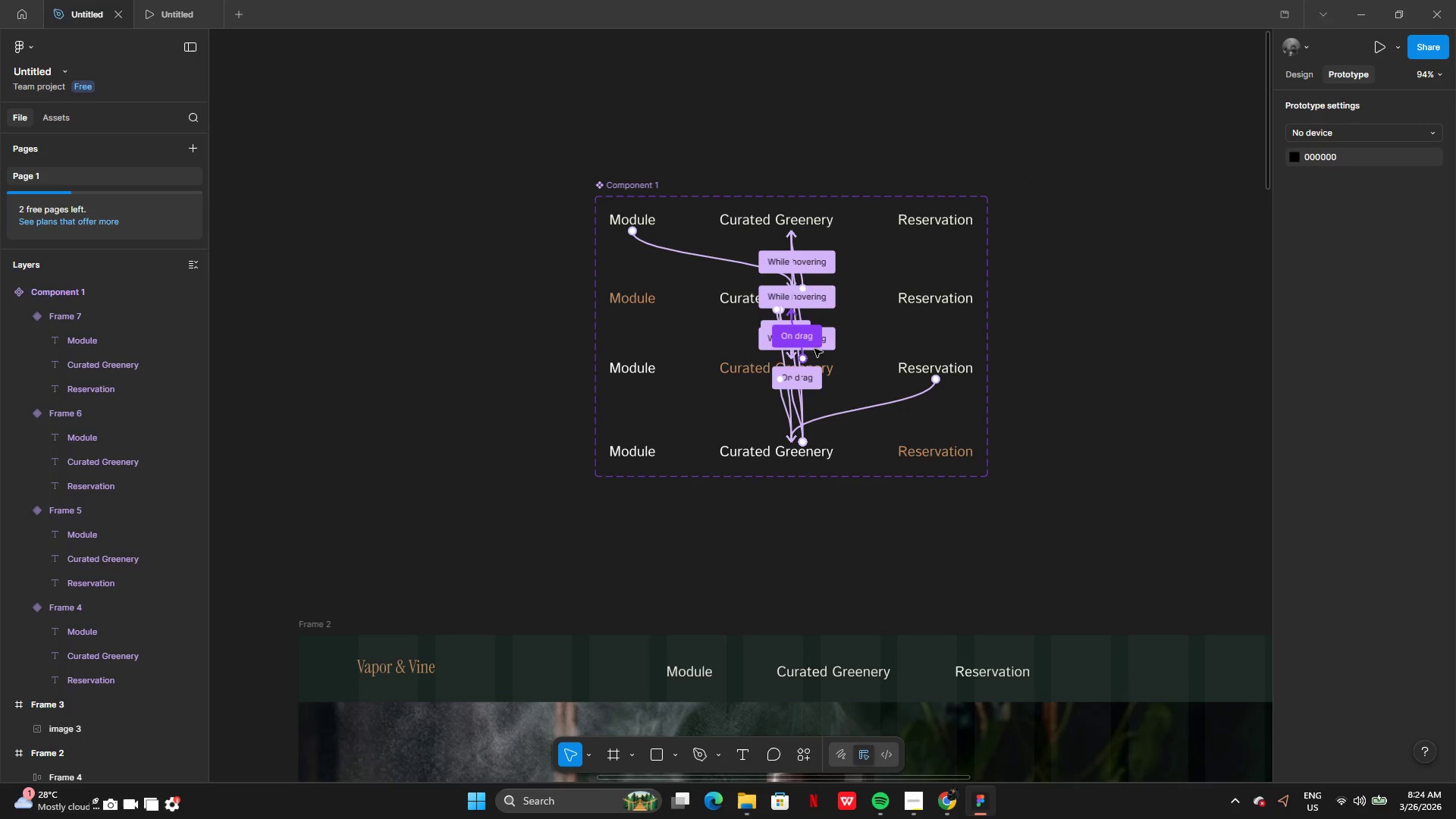 
left_click([827, 343])
 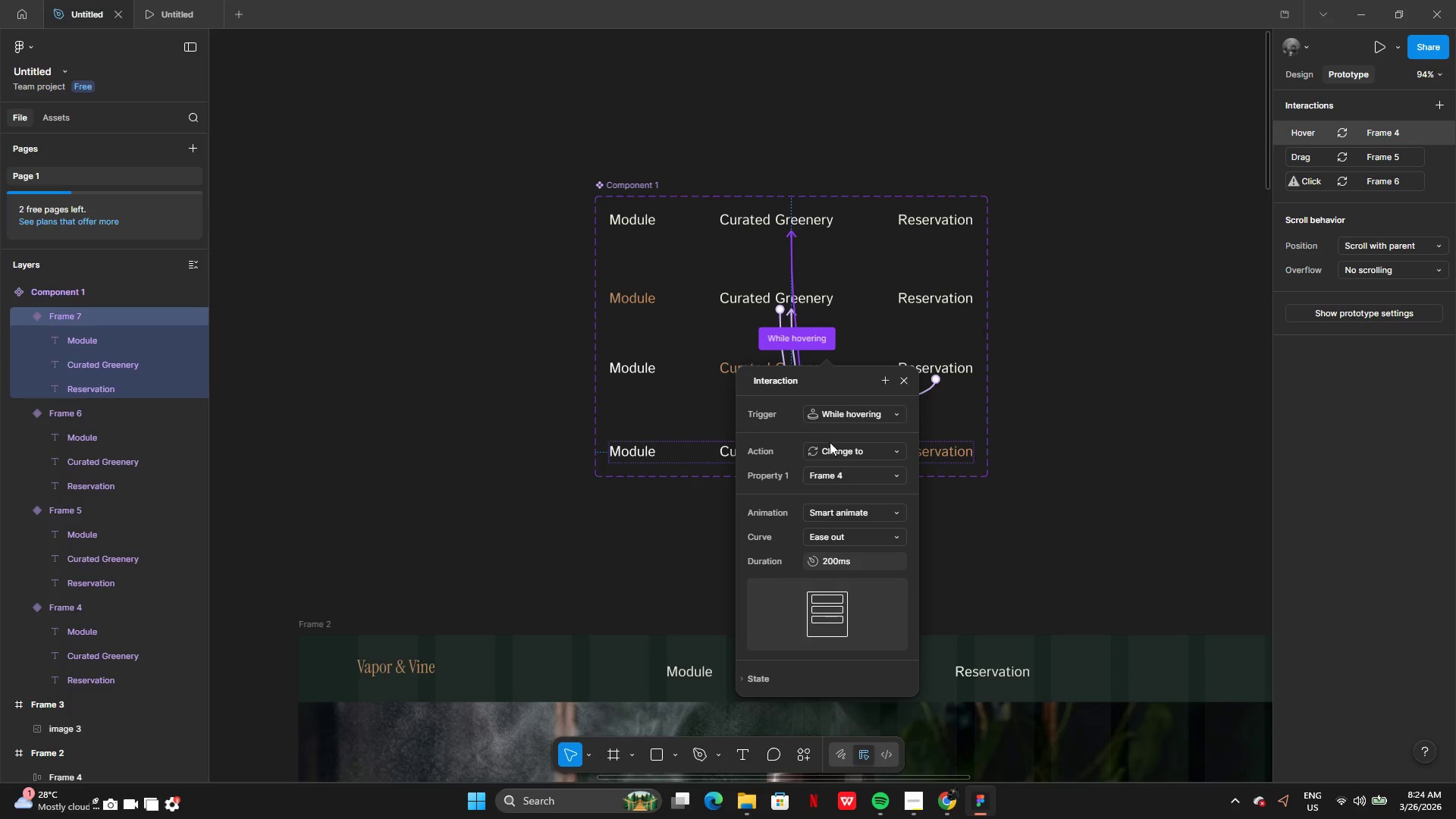 
left_click([843, 415])
 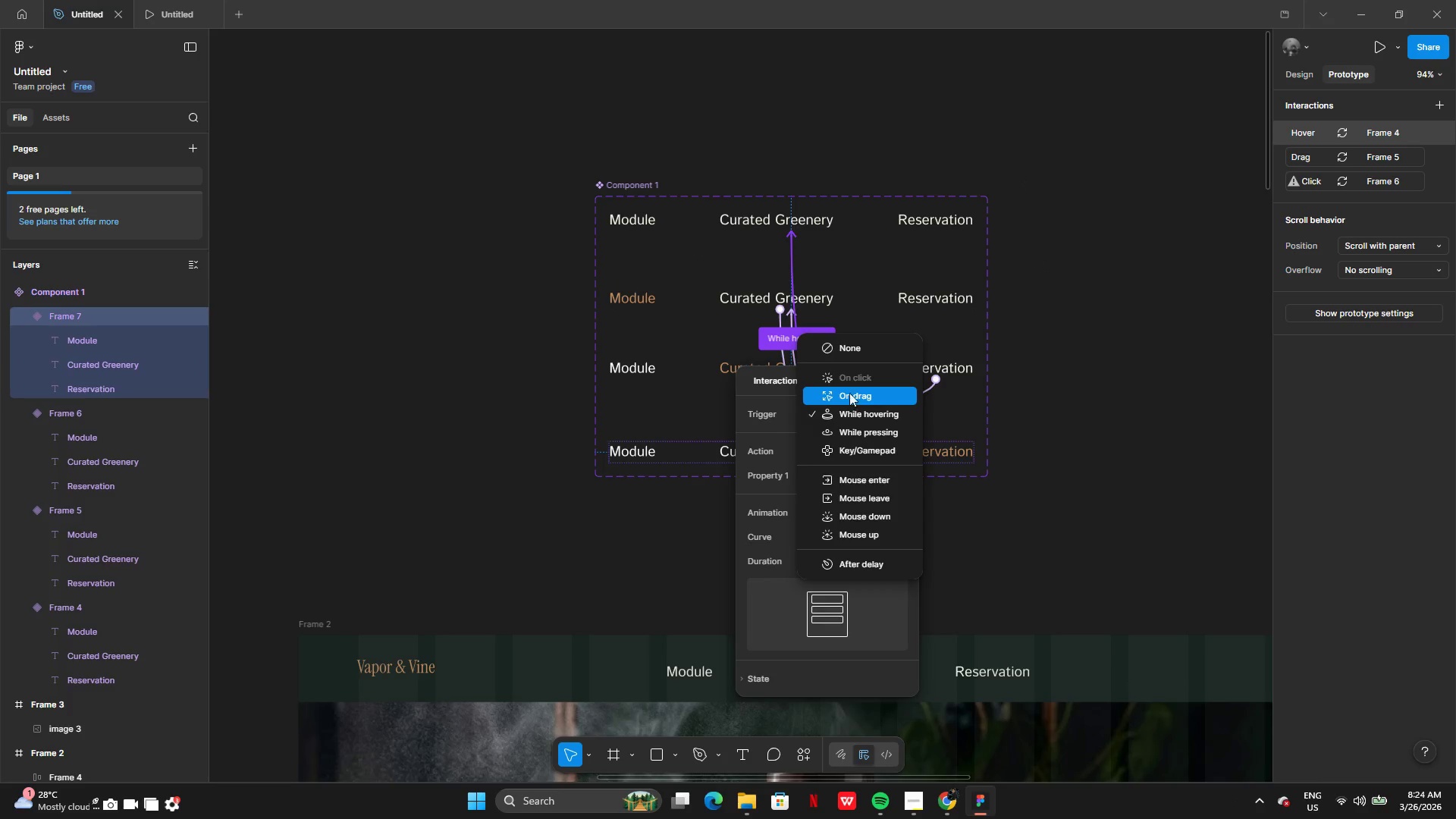 
left_click([849, 380])
 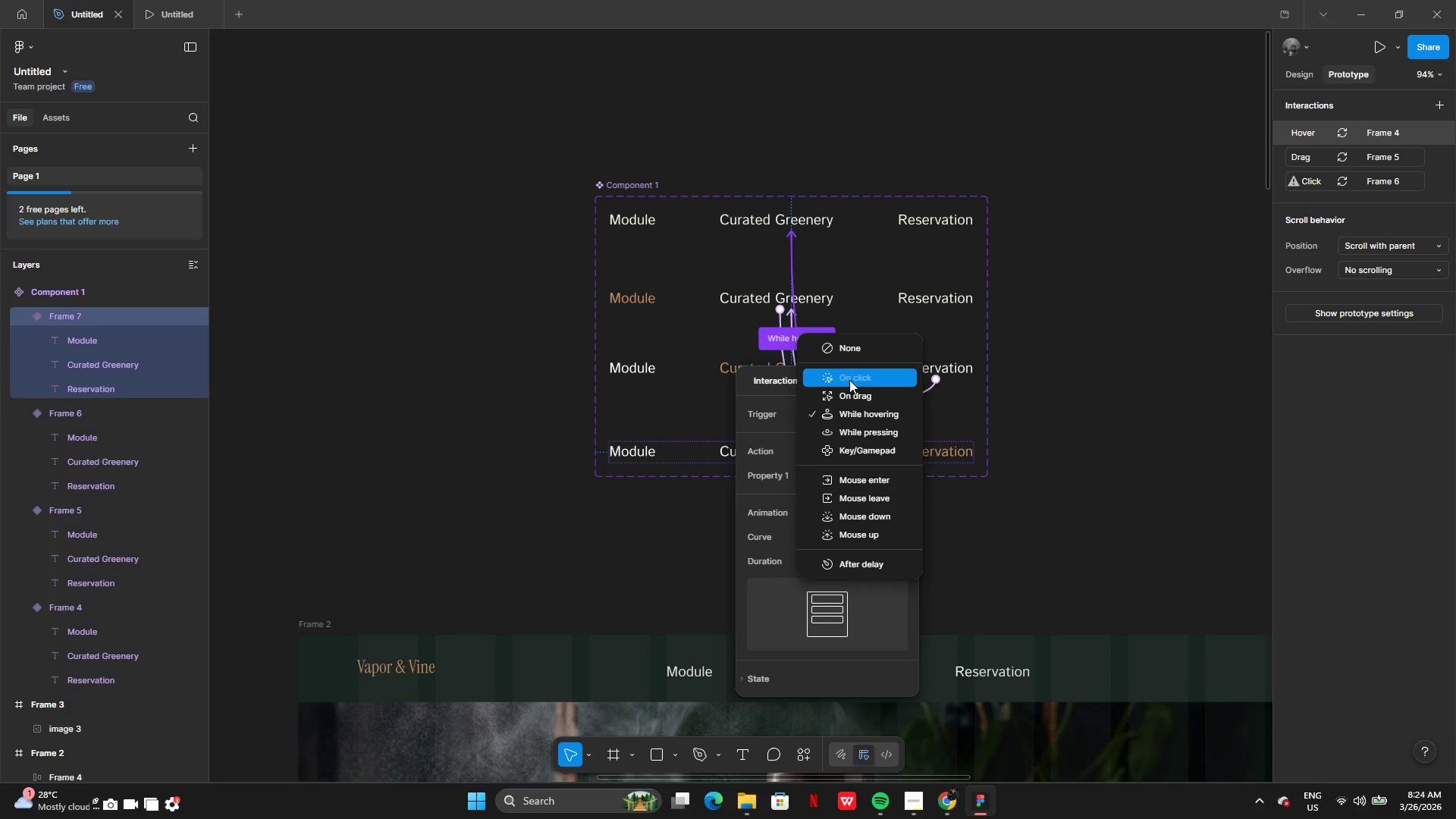 
double_click([849, 380])
 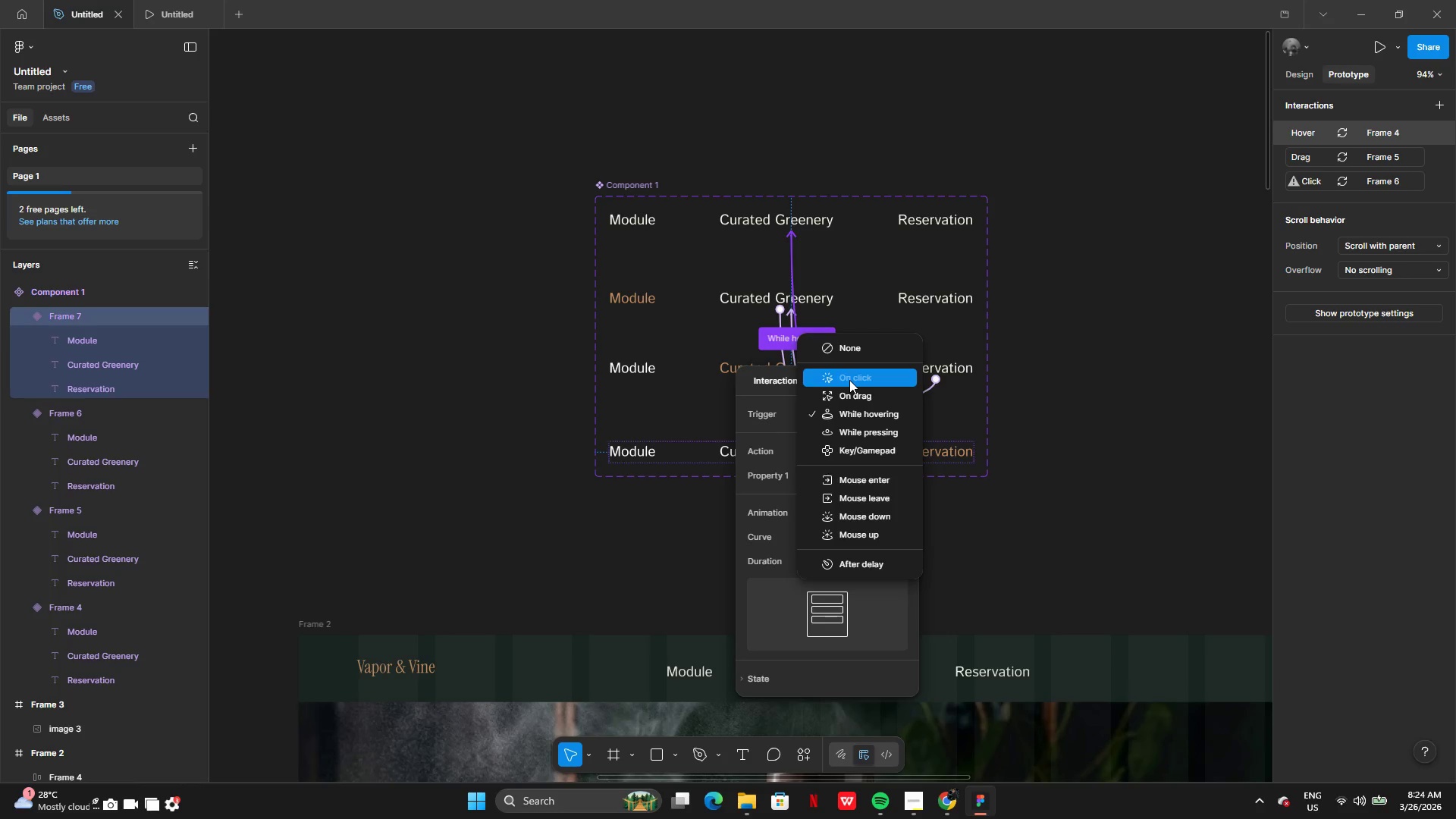 
triple_click([849, 380])
 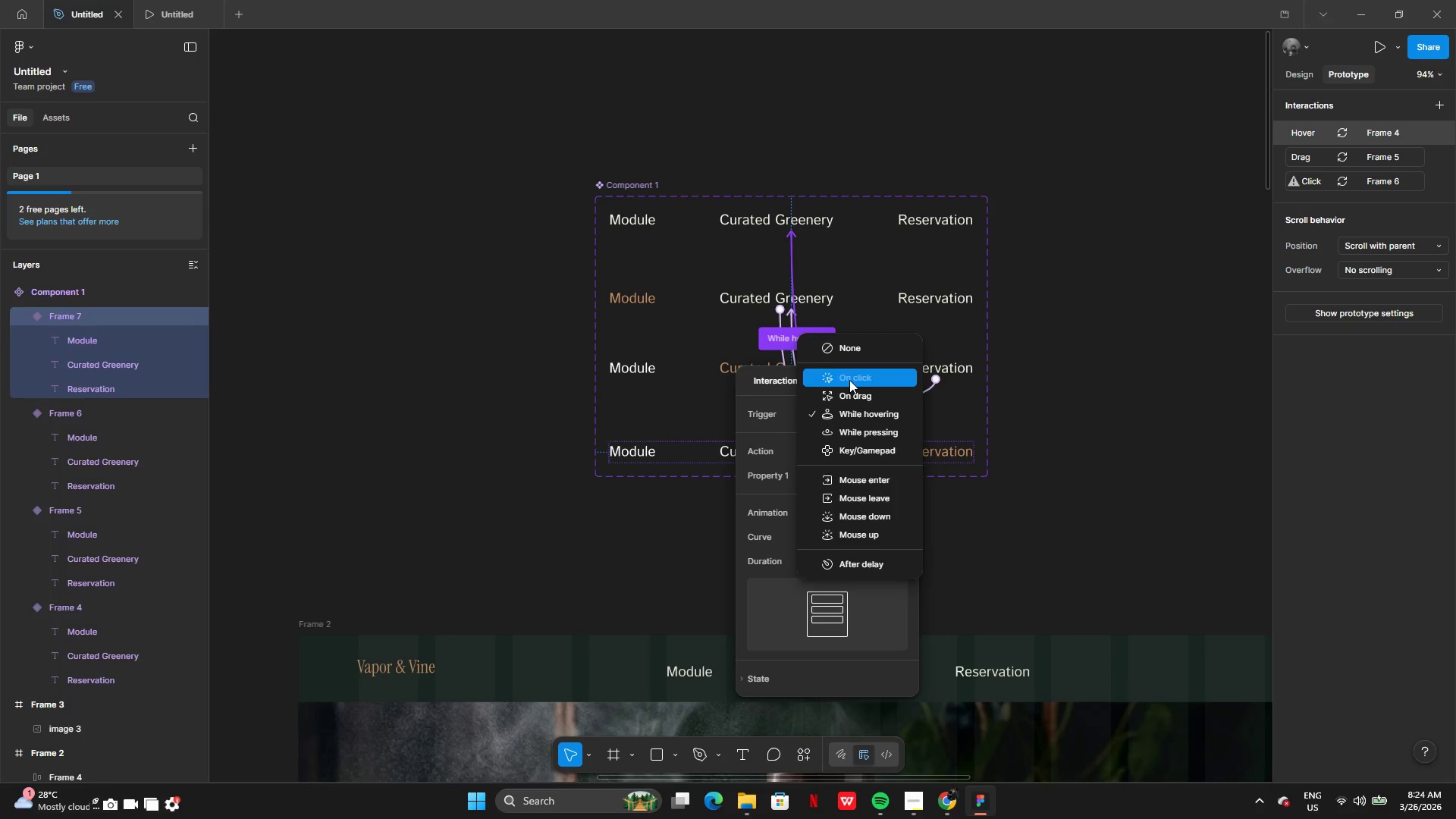 
triple_click([849, 380])
 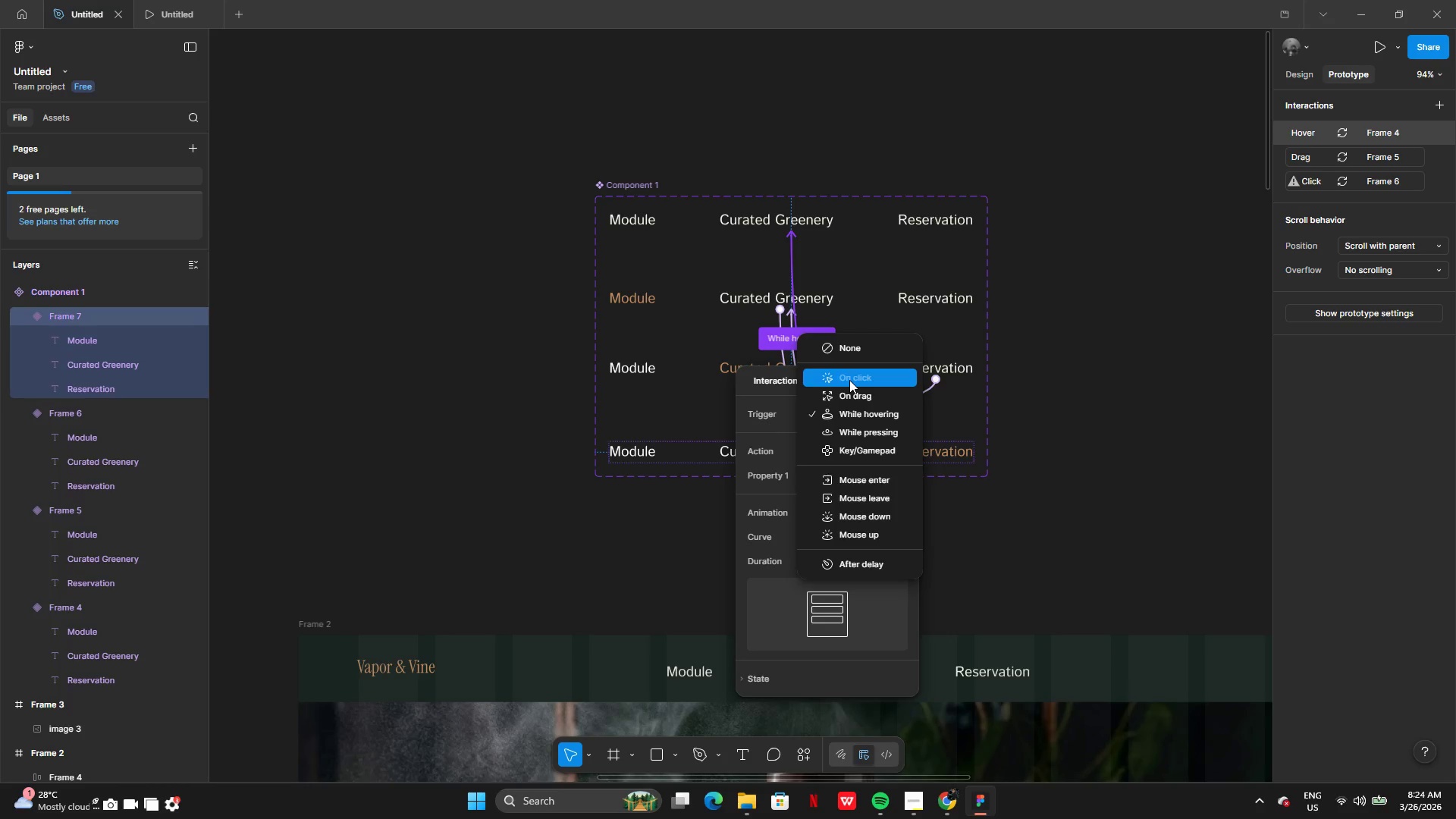 
triple_click([849, 380])
 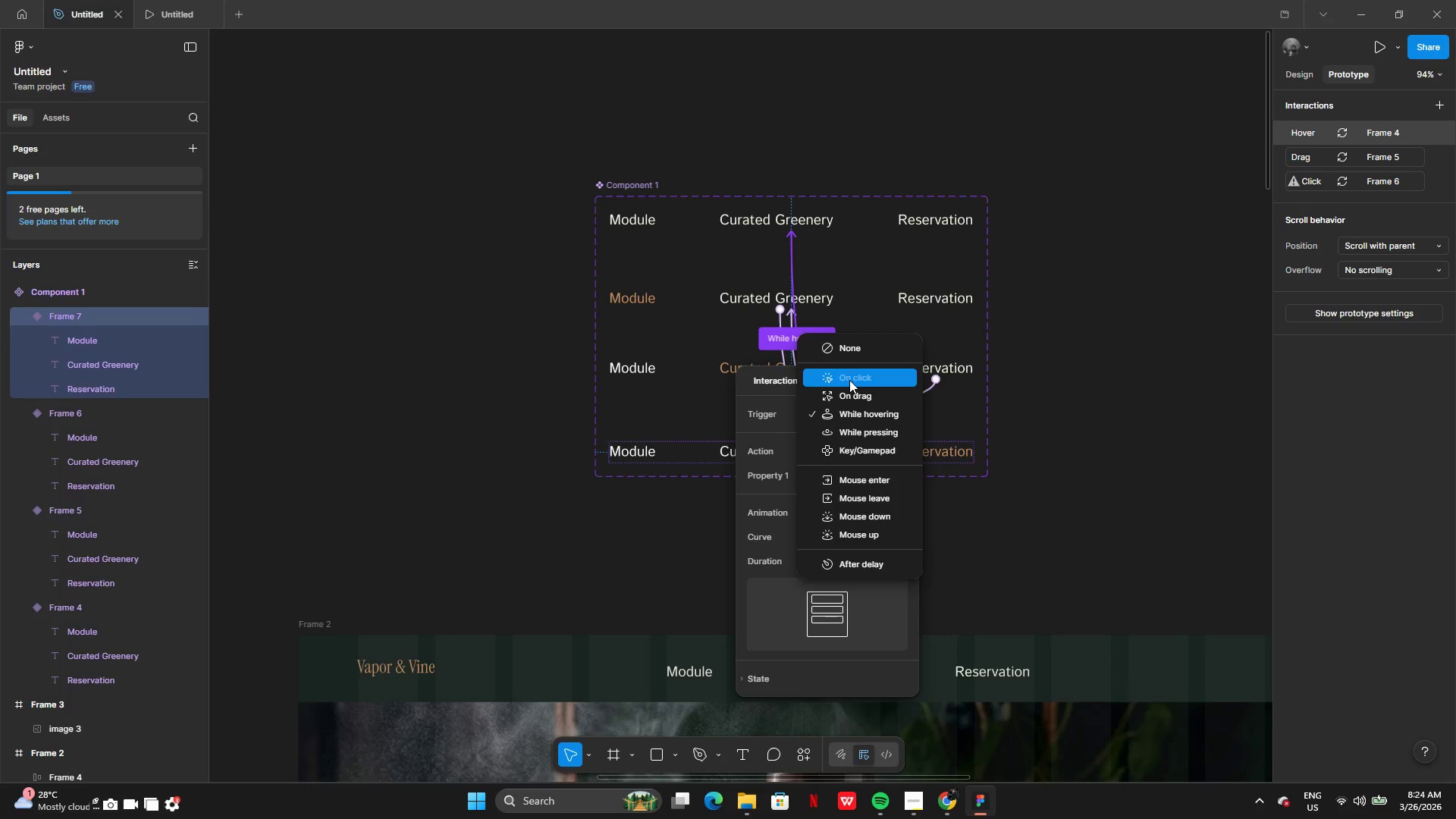 
left_click([849, 380])
 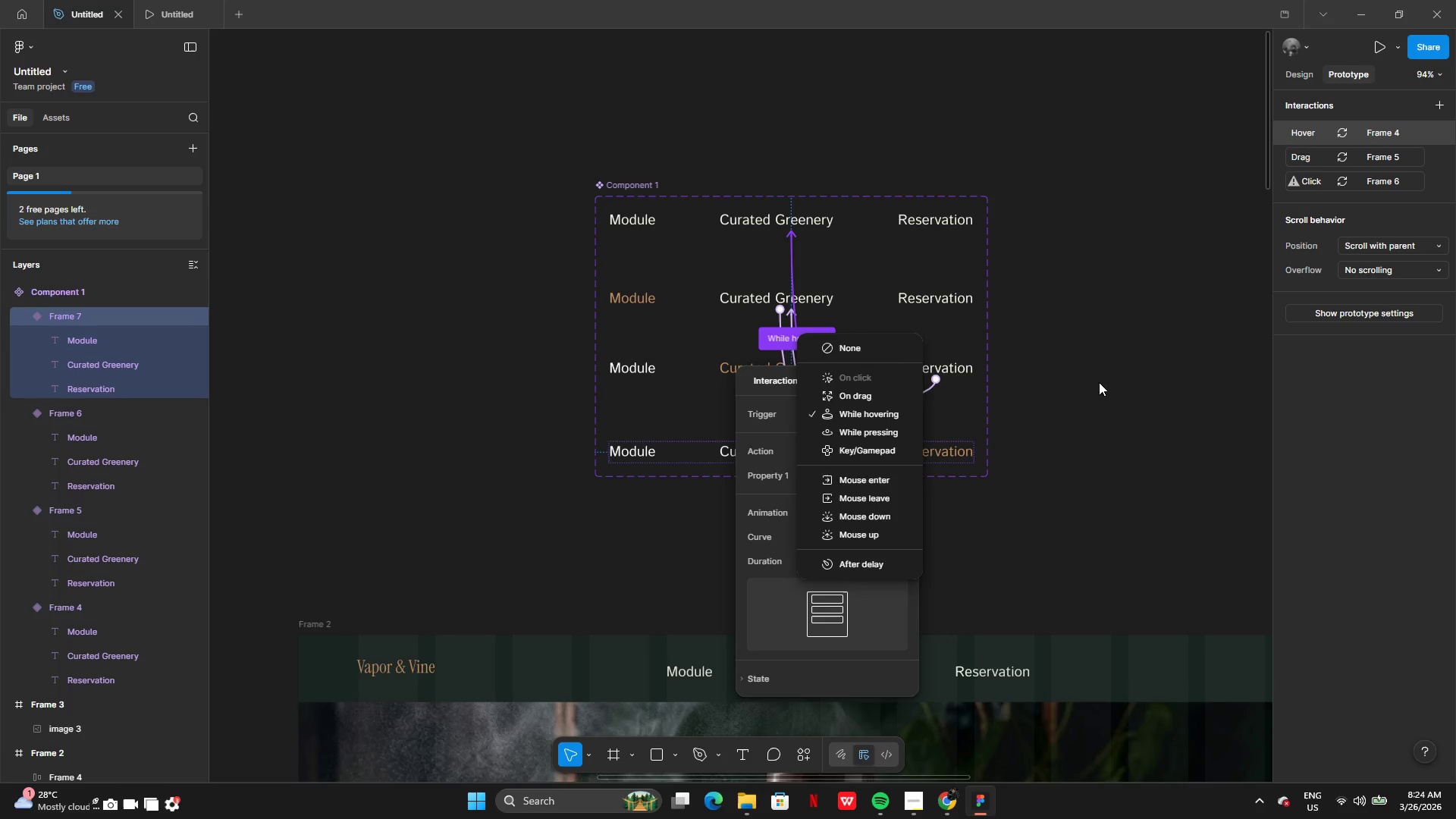 
left_click([1099, 382])
 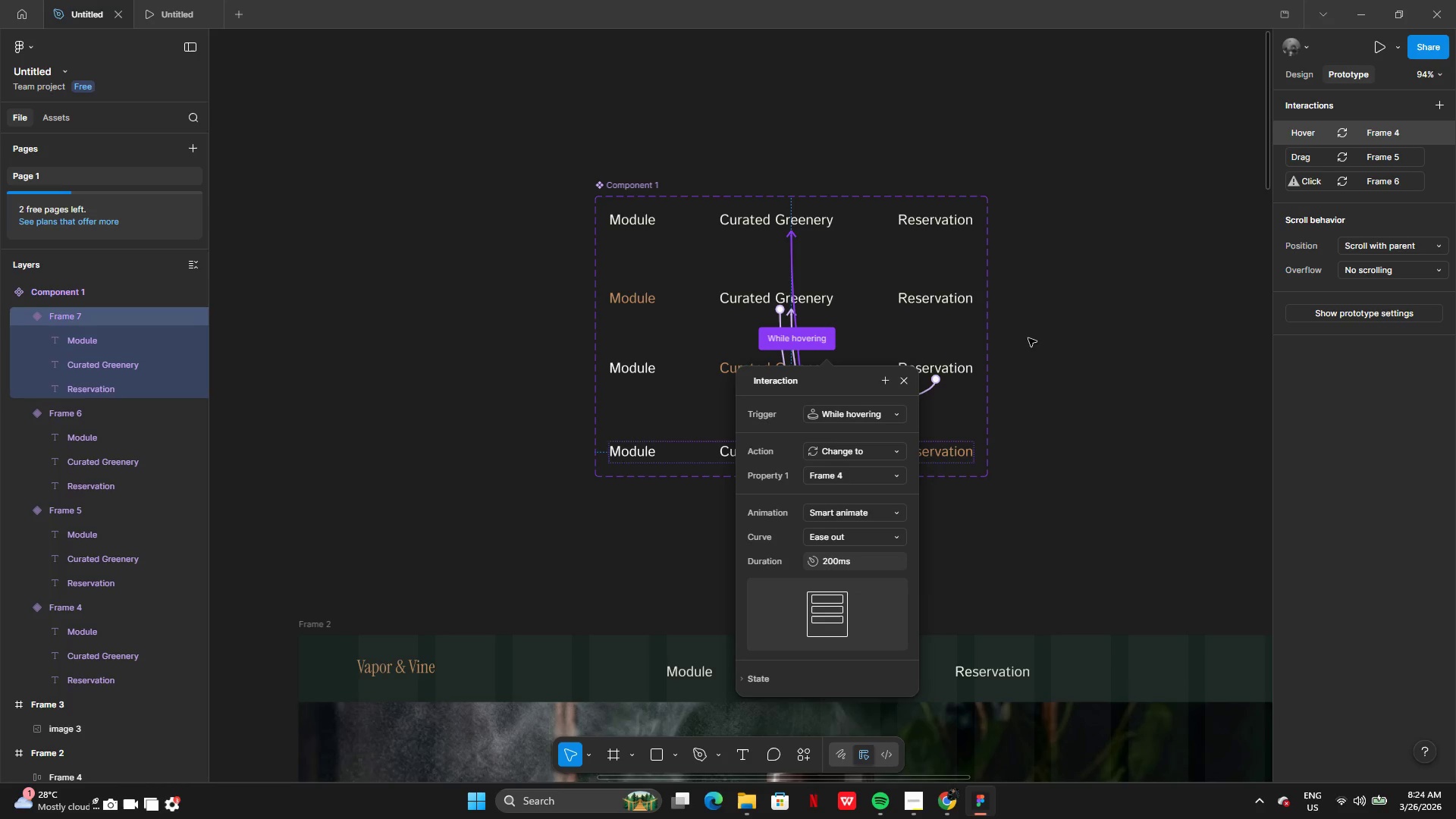 
left_click_drag(start_coordinate=[1083, 314], to_coordinate=[1069, 314])
 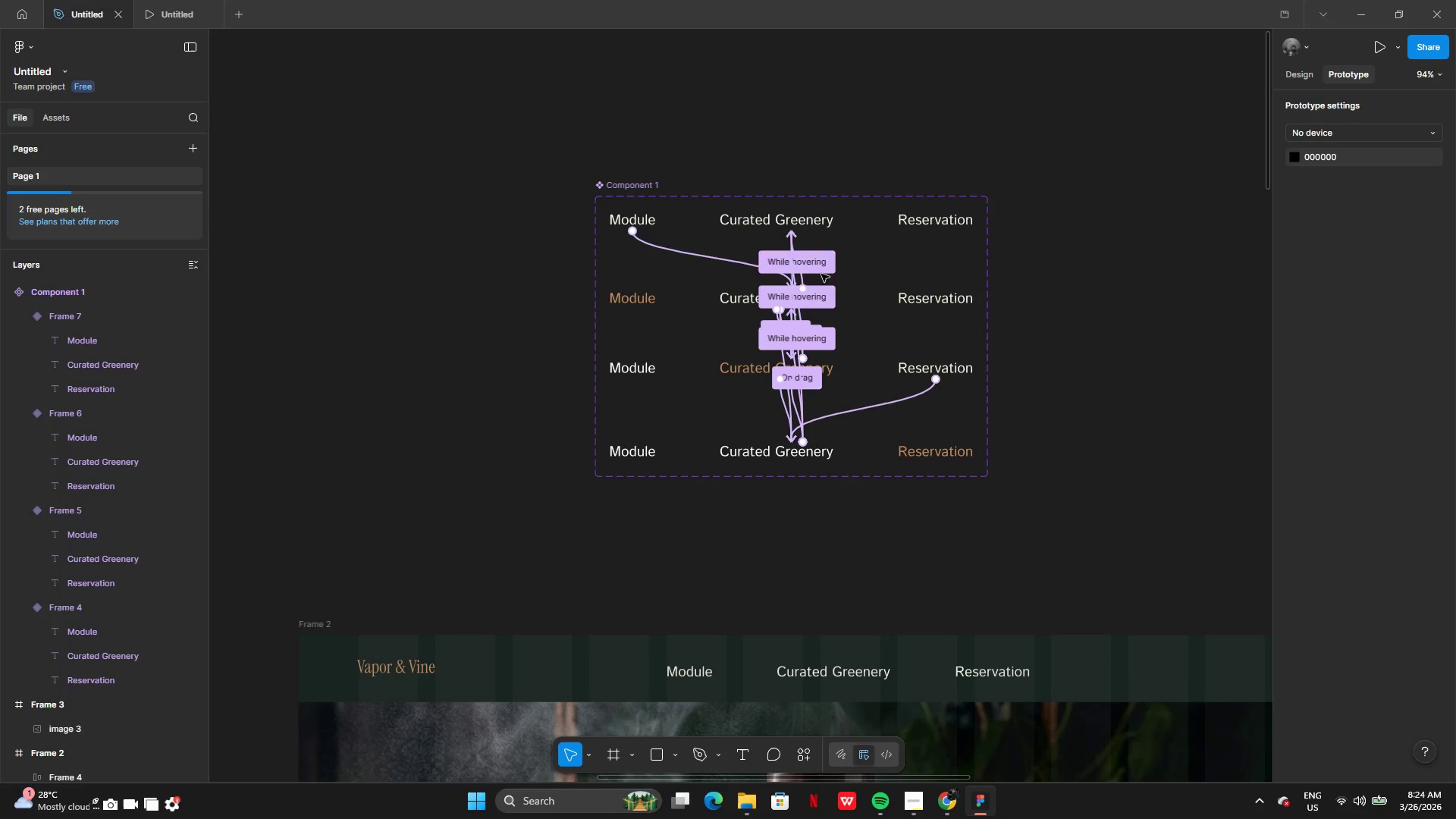 
left_click([821, 263])
 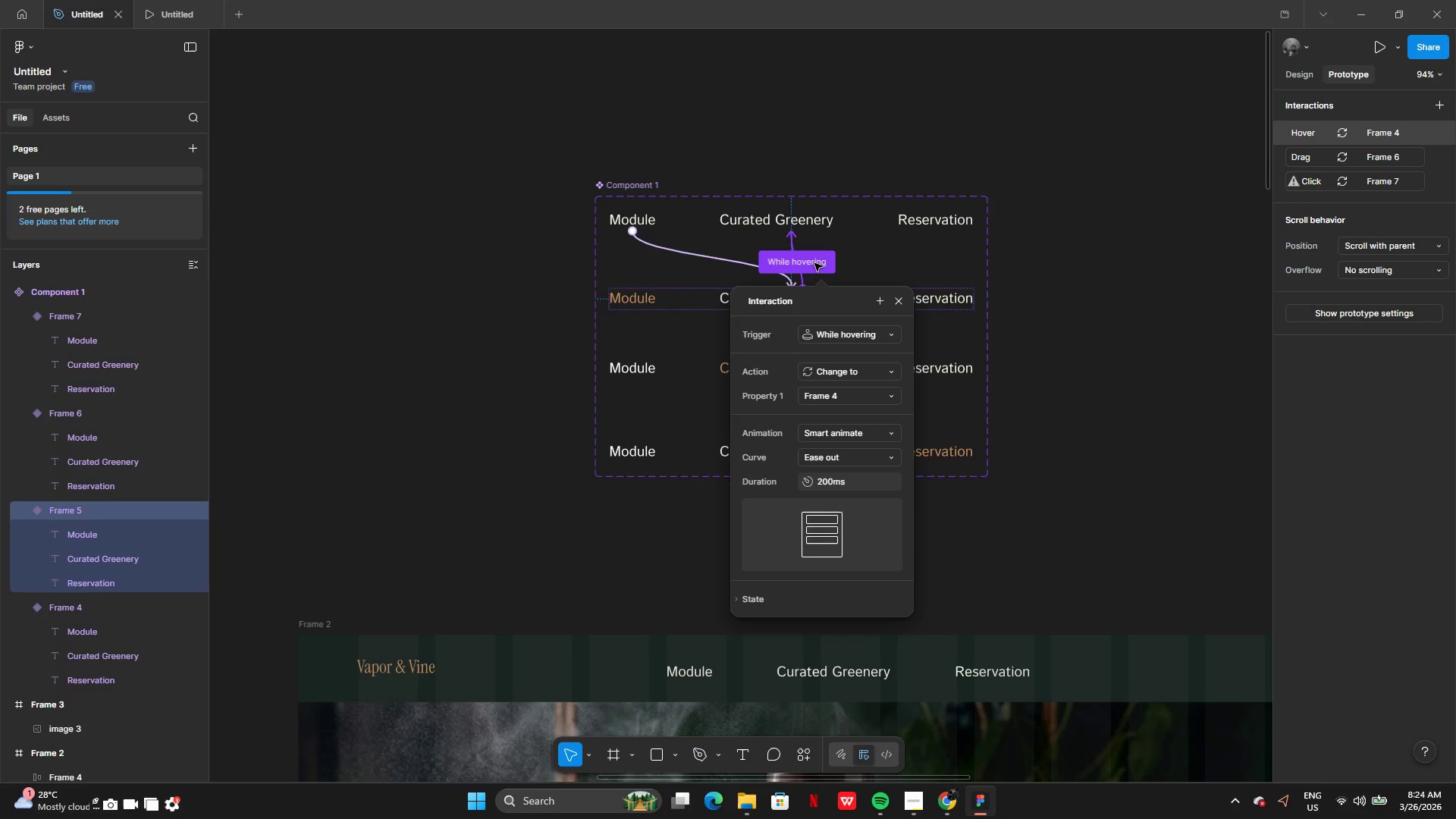 
wait(5.19)
 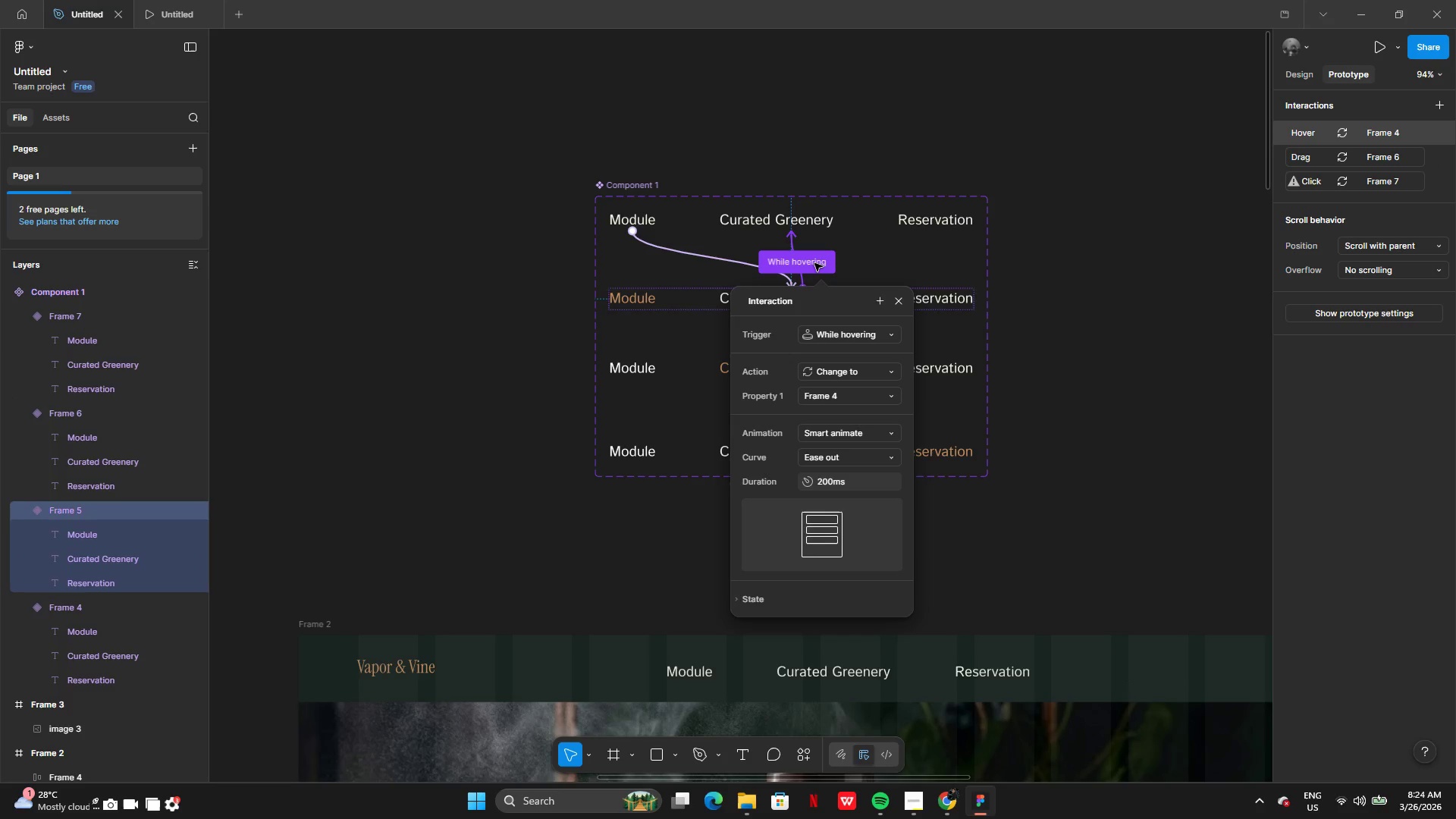 
left_click([1006, 298])
 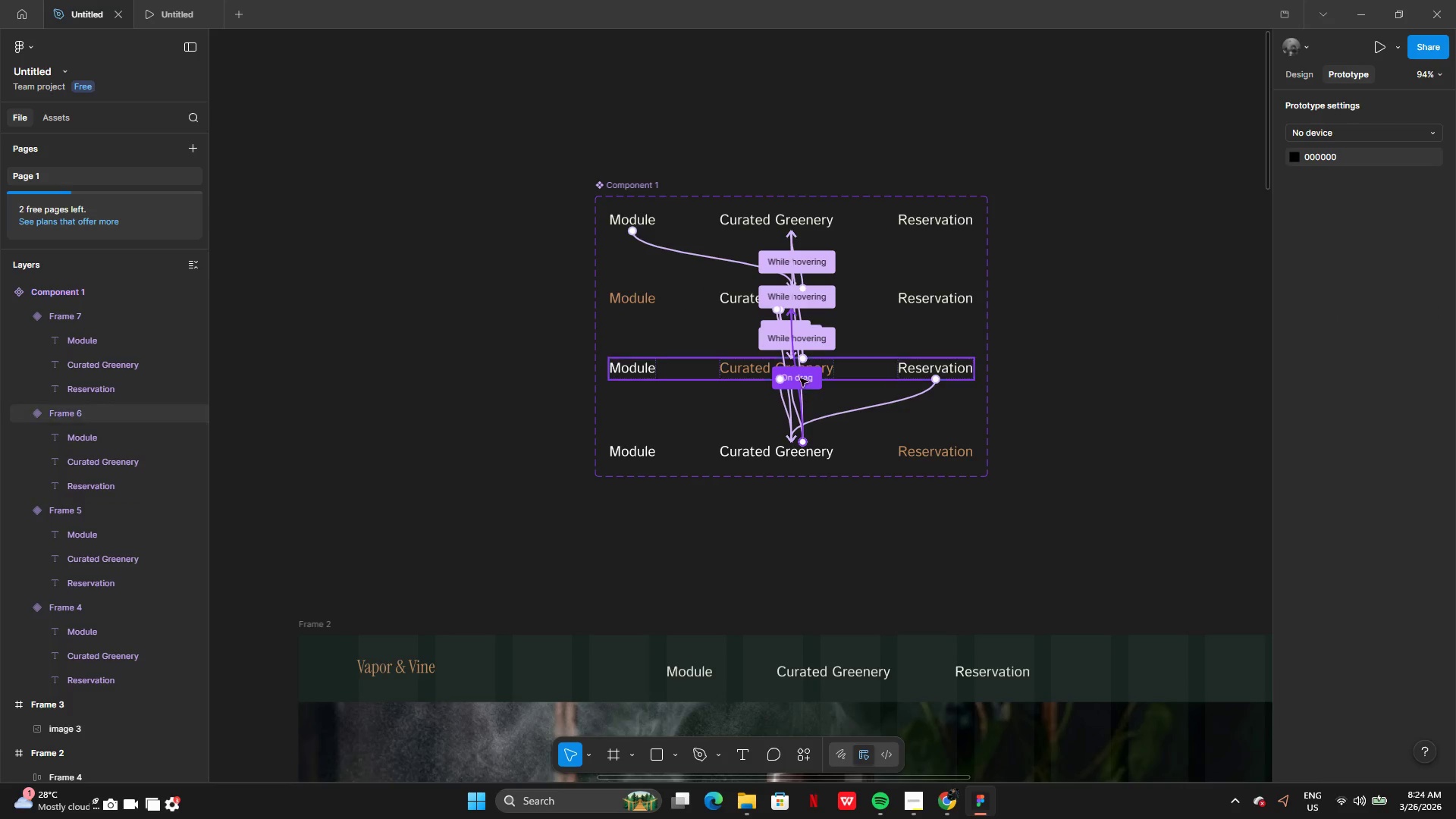 
left_click([799, 377])
 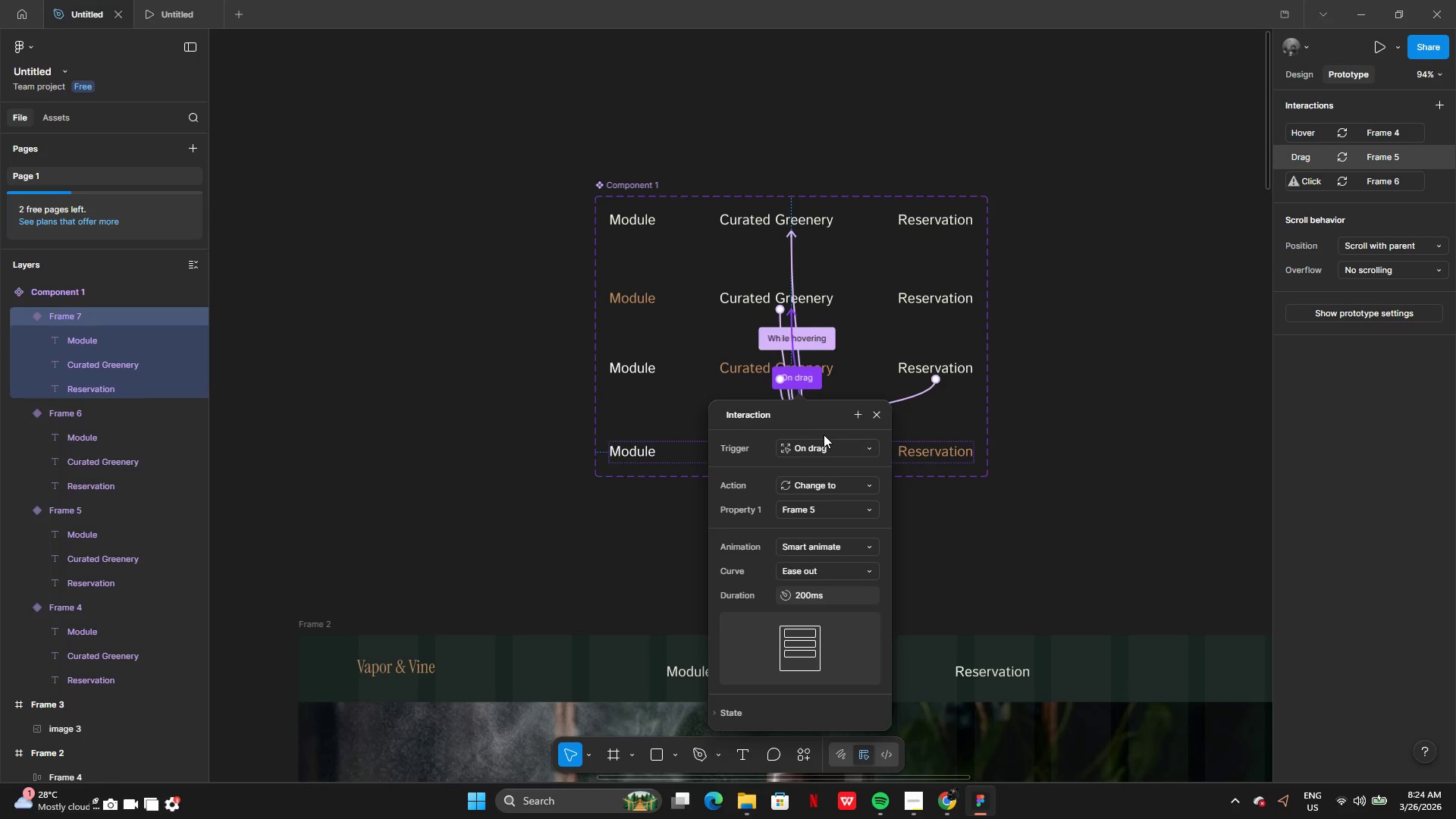 
left_click([824, 457])
 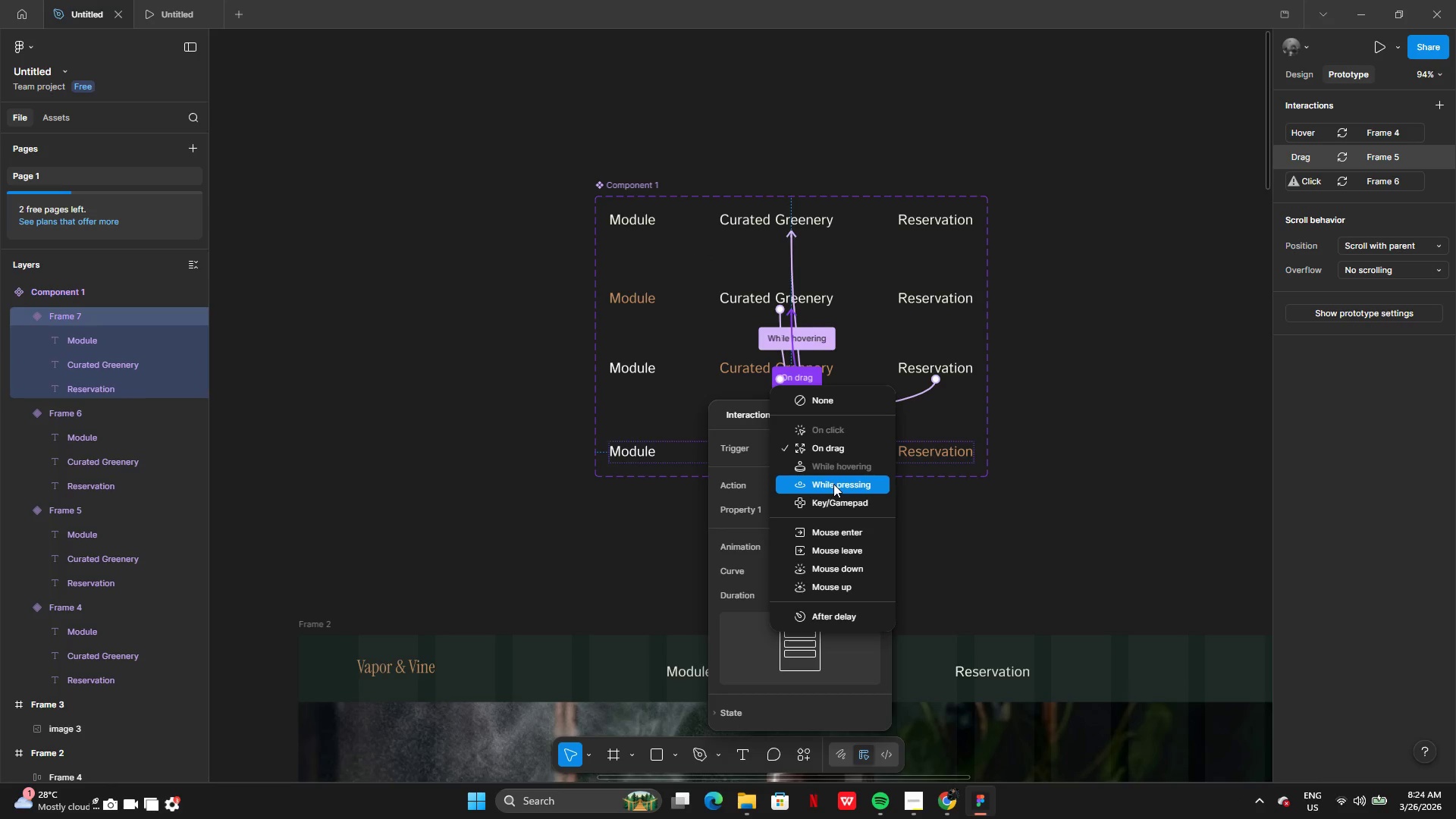 
left_click([829, 459])
 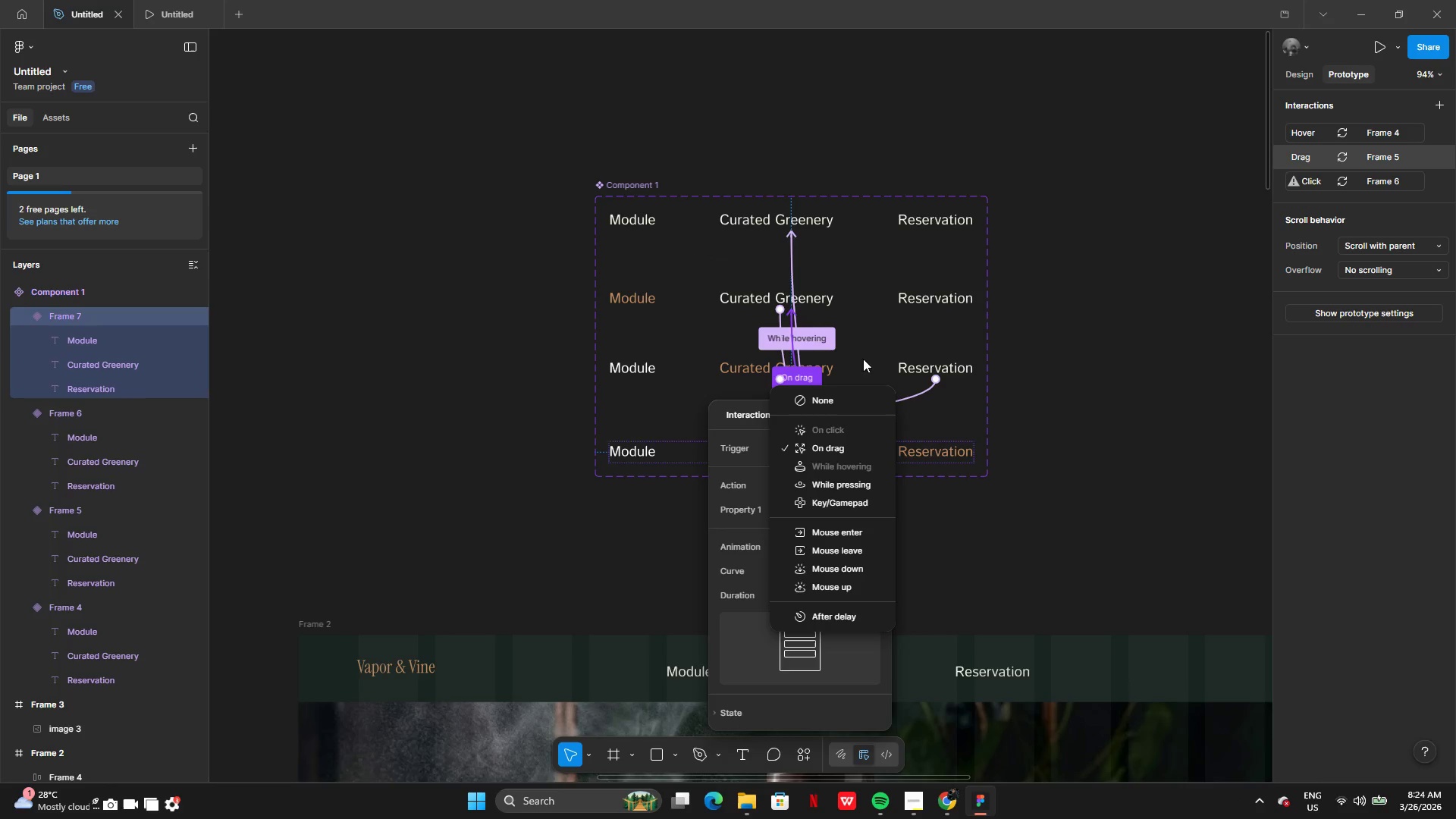 
left_click([869, 343])
 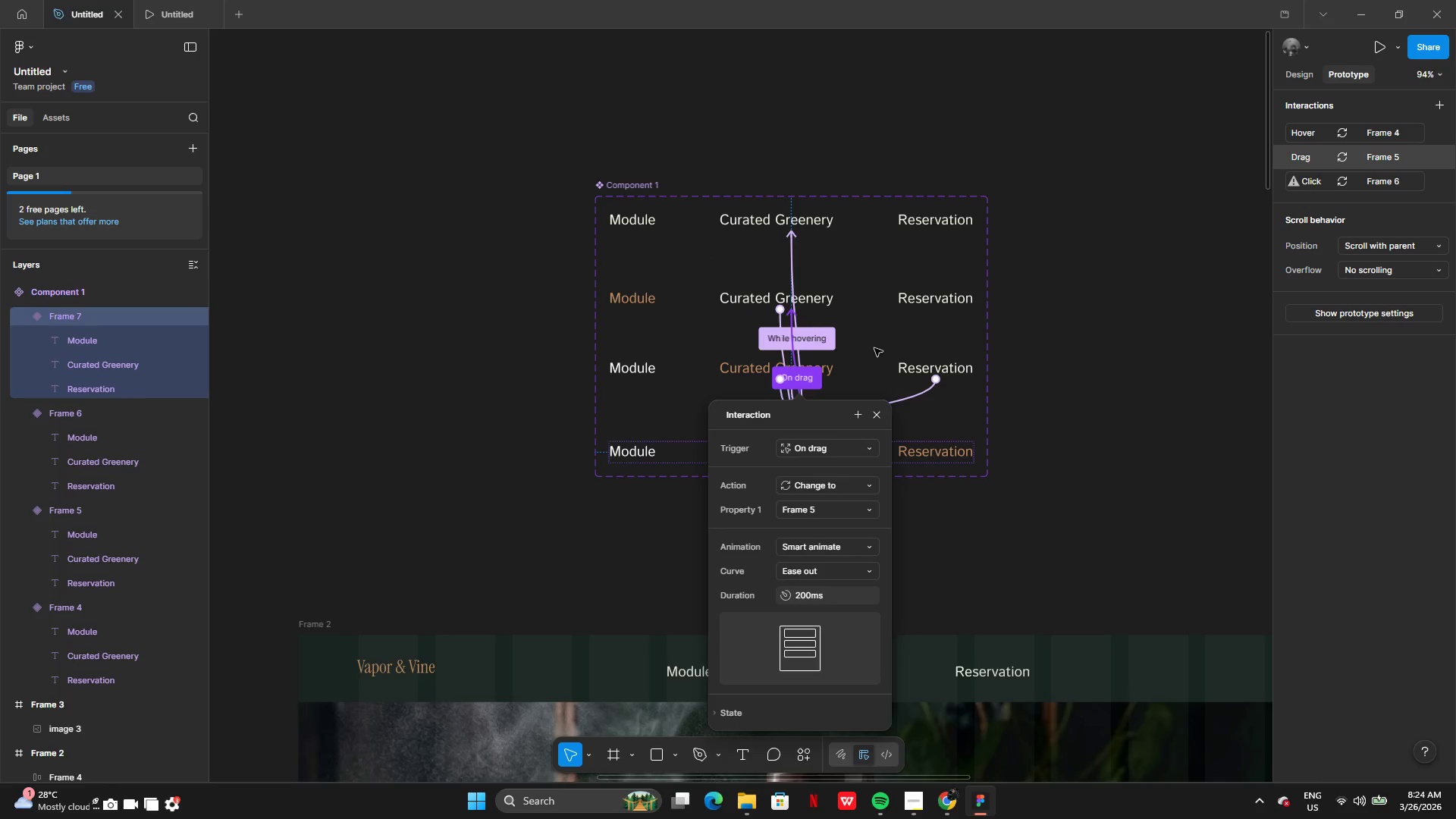 
left_click([880, 348])
 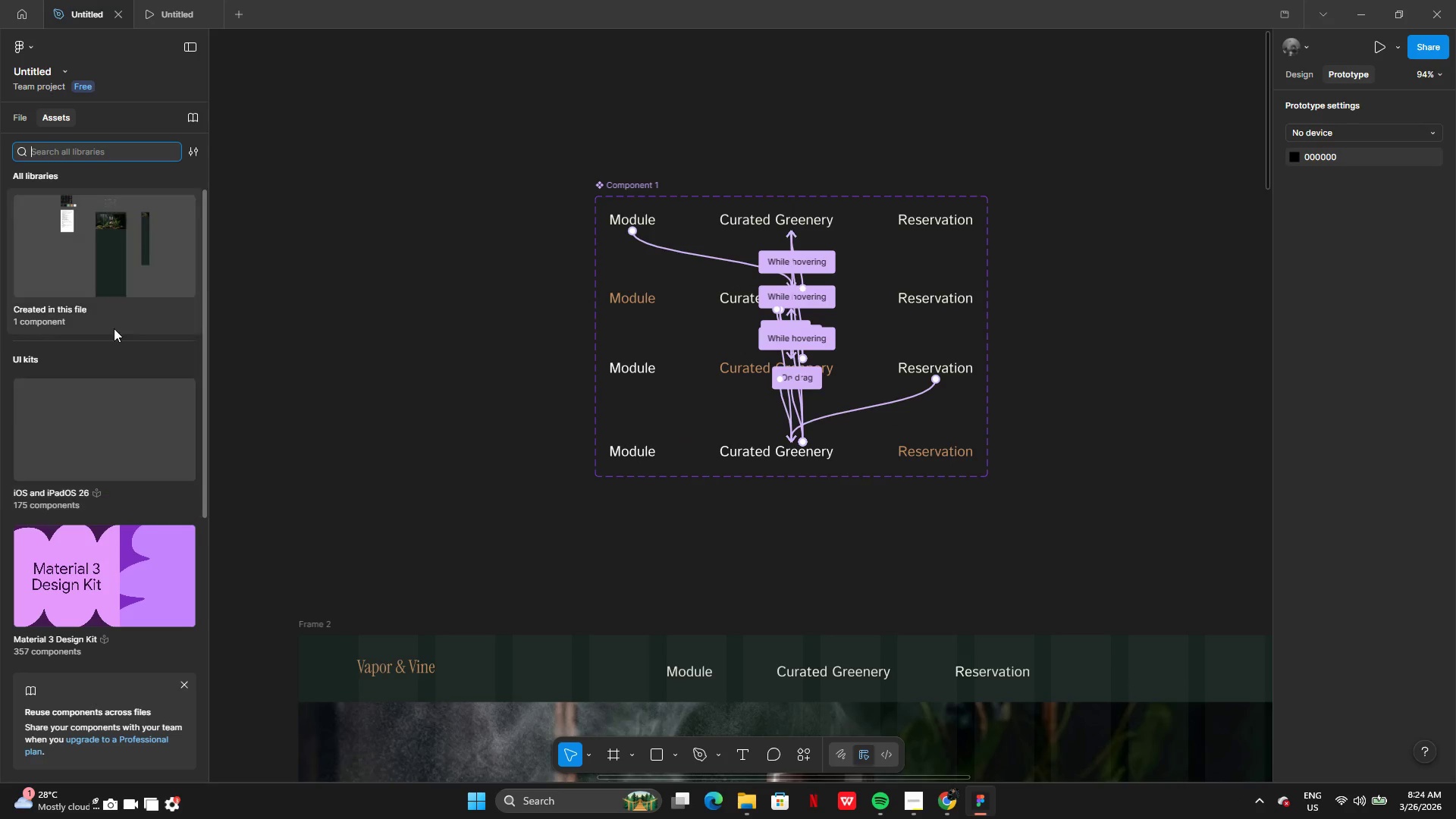 
wait(6.25)
 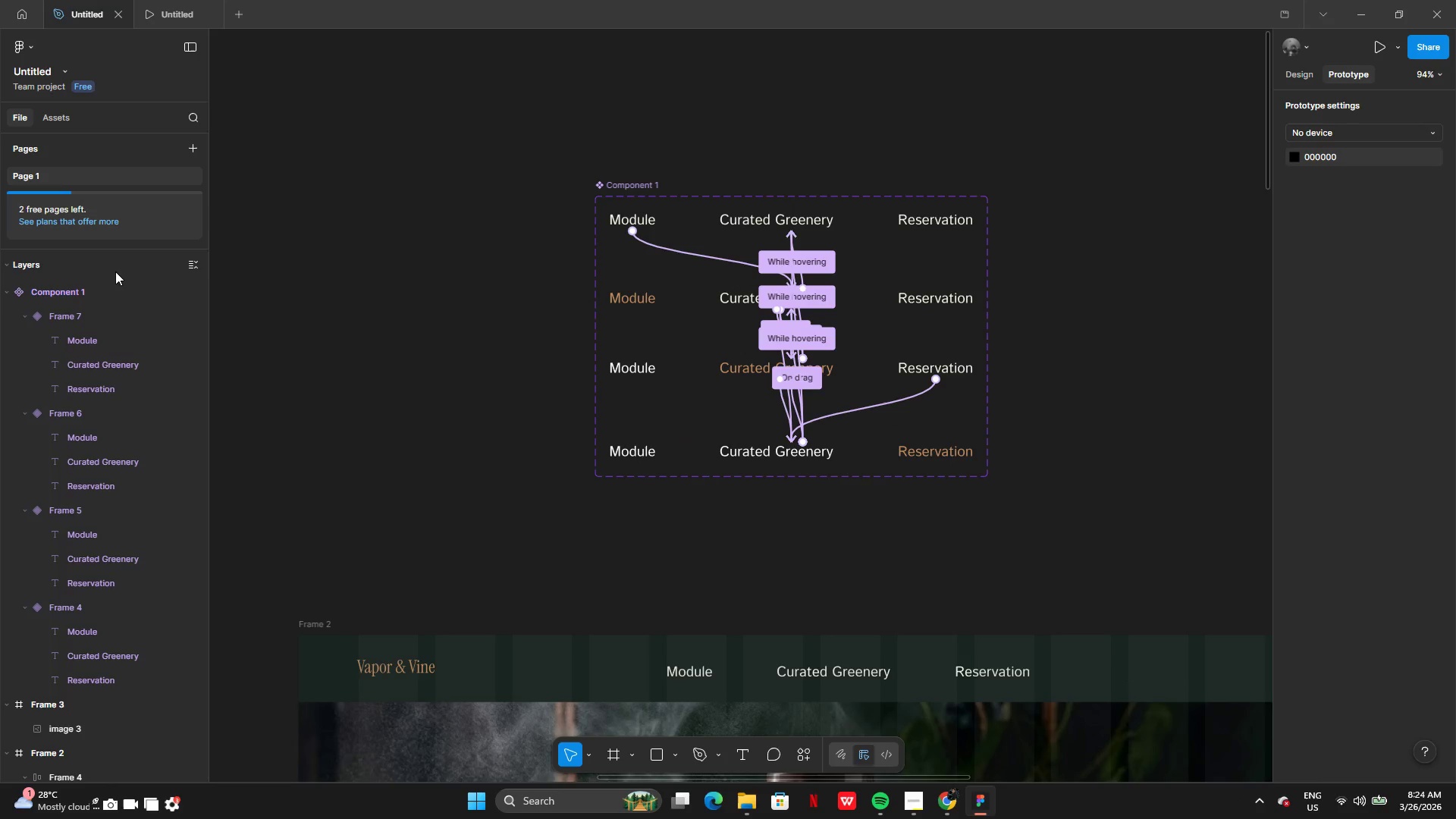 
double_click([92, 308])
 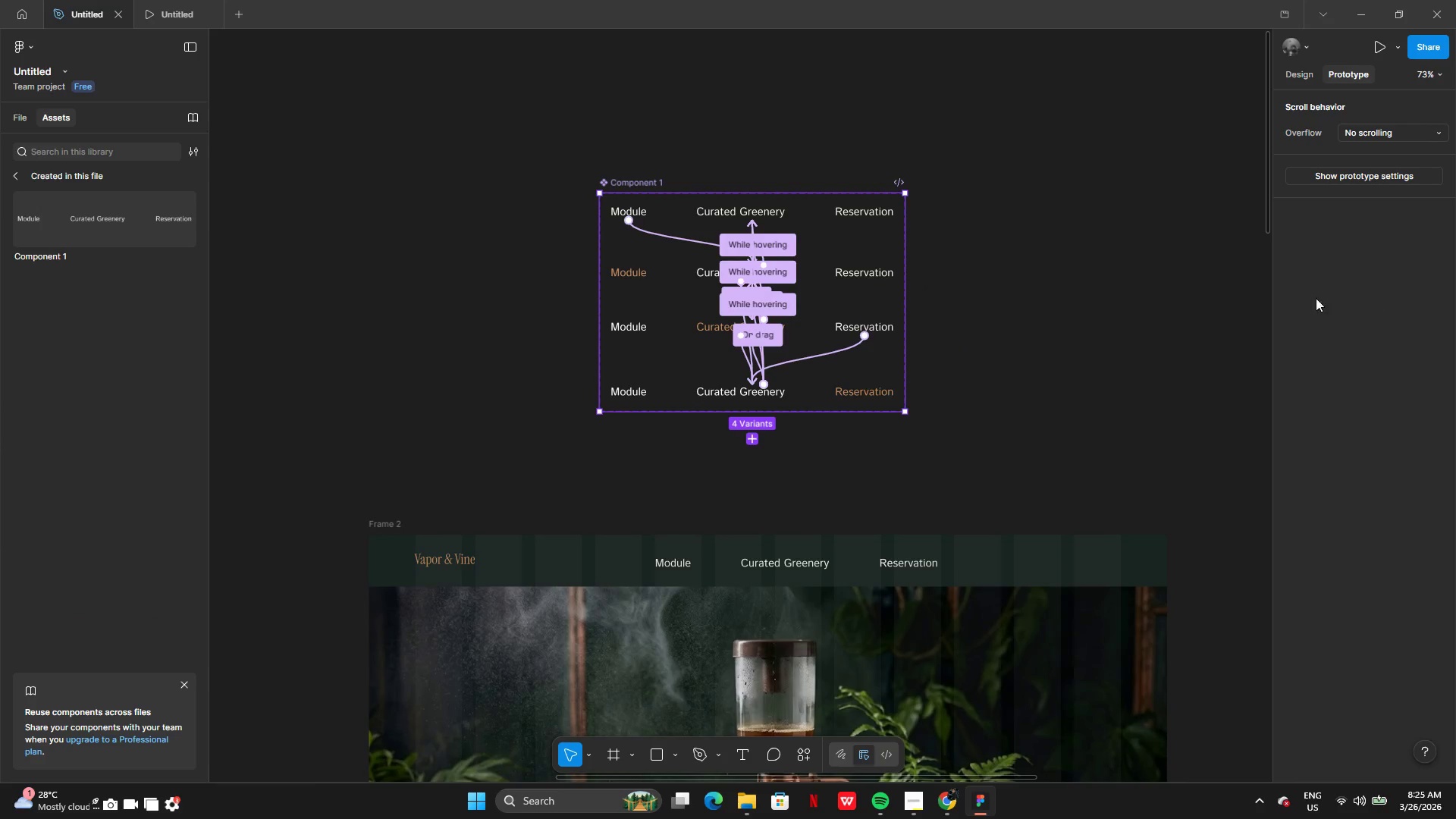 
left_click([1381, 182])
 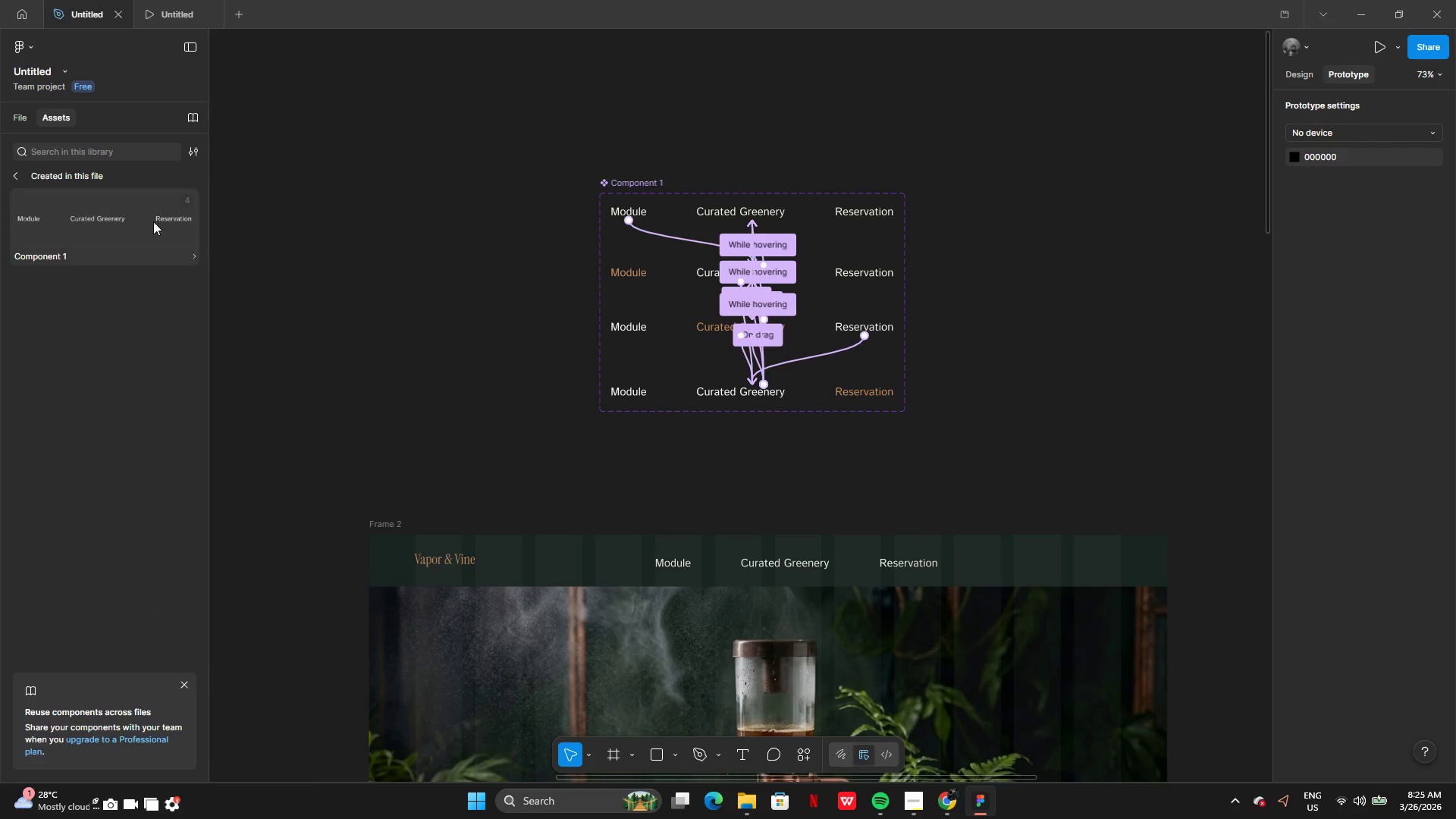 
left_click([19, 182])
 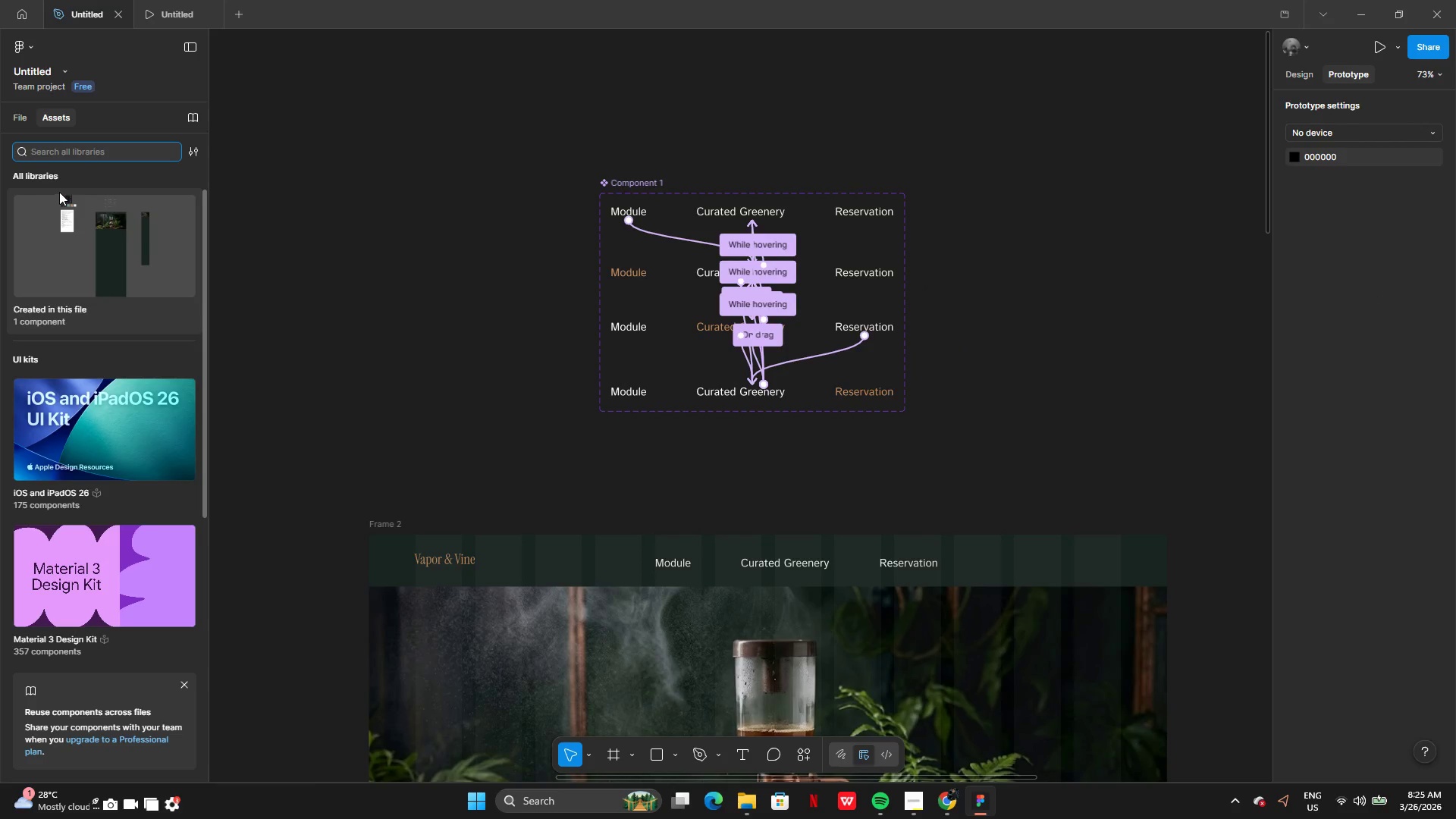 
left_click([64, 235])
 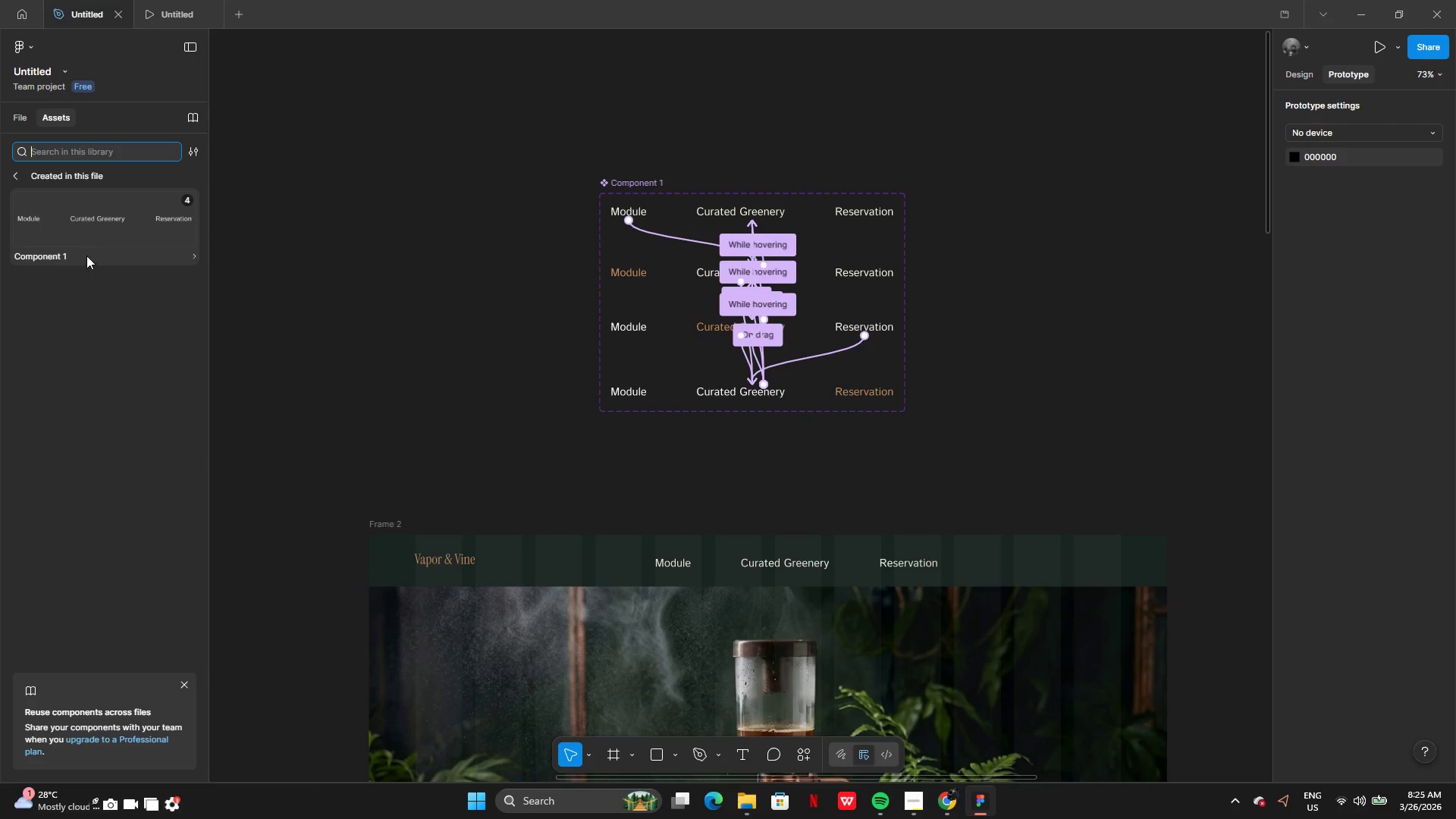 
left_click([73, 260])
 